 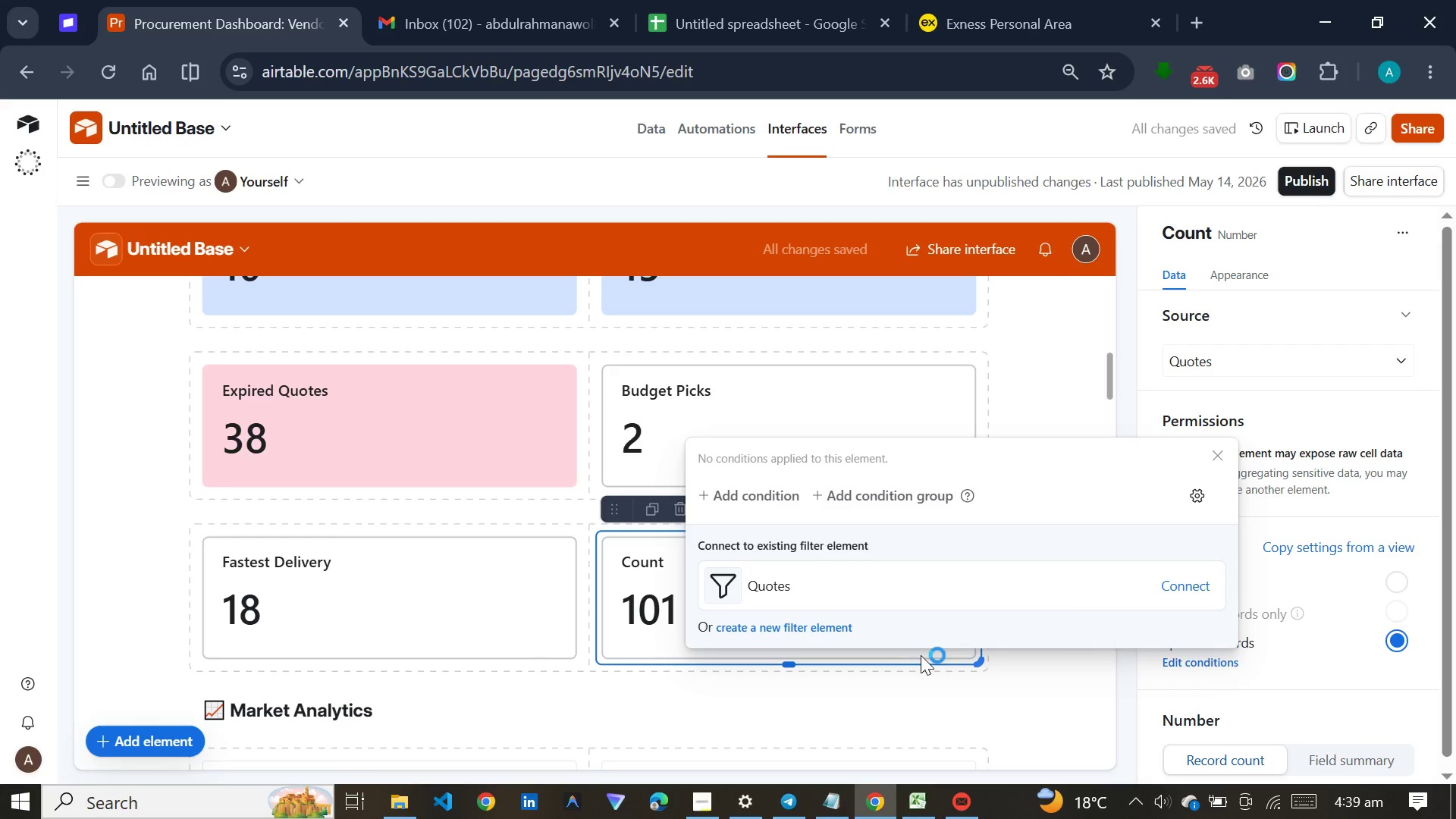 
left_click([791, 493])
 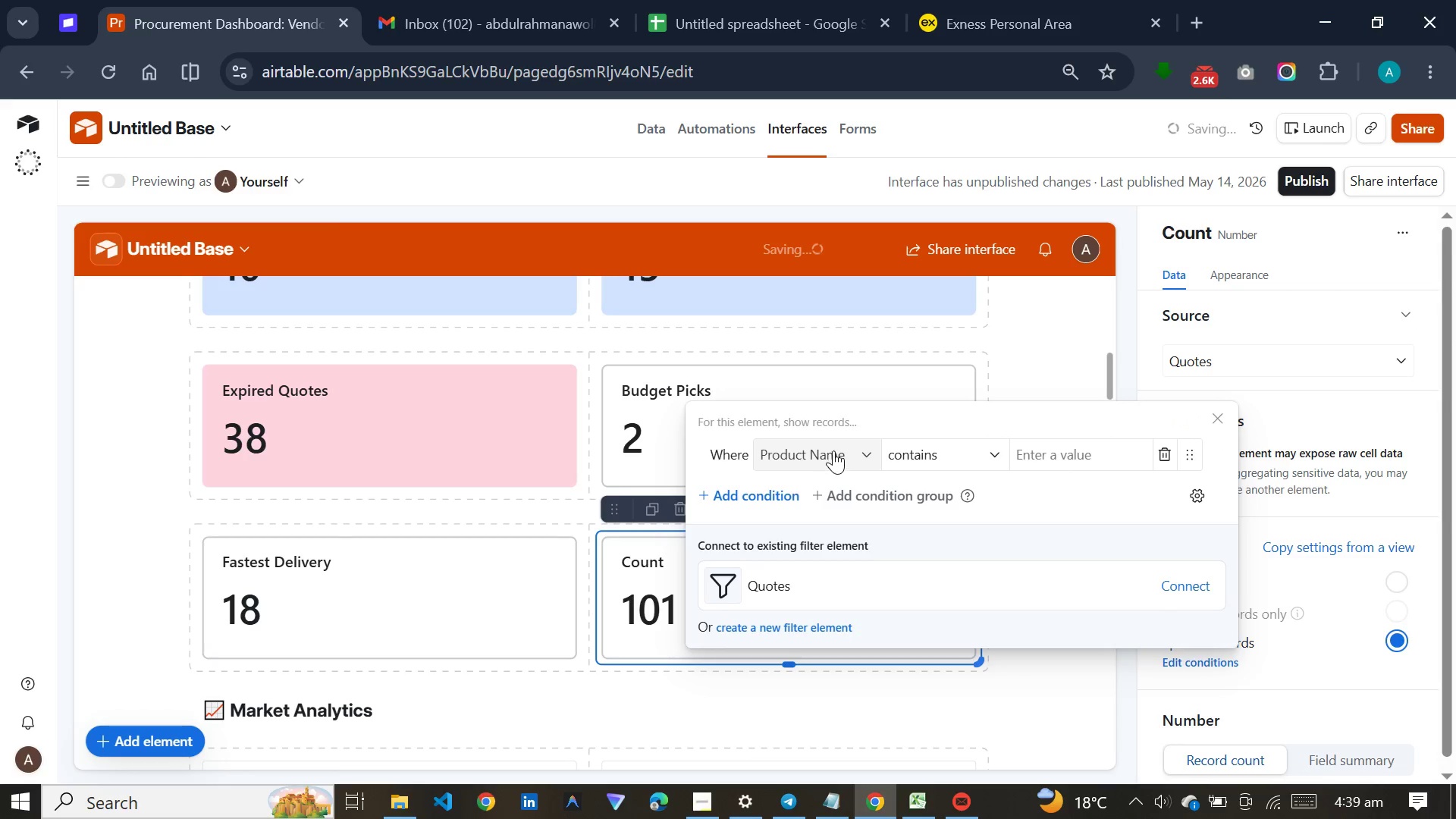 
left_click([833, 450])
 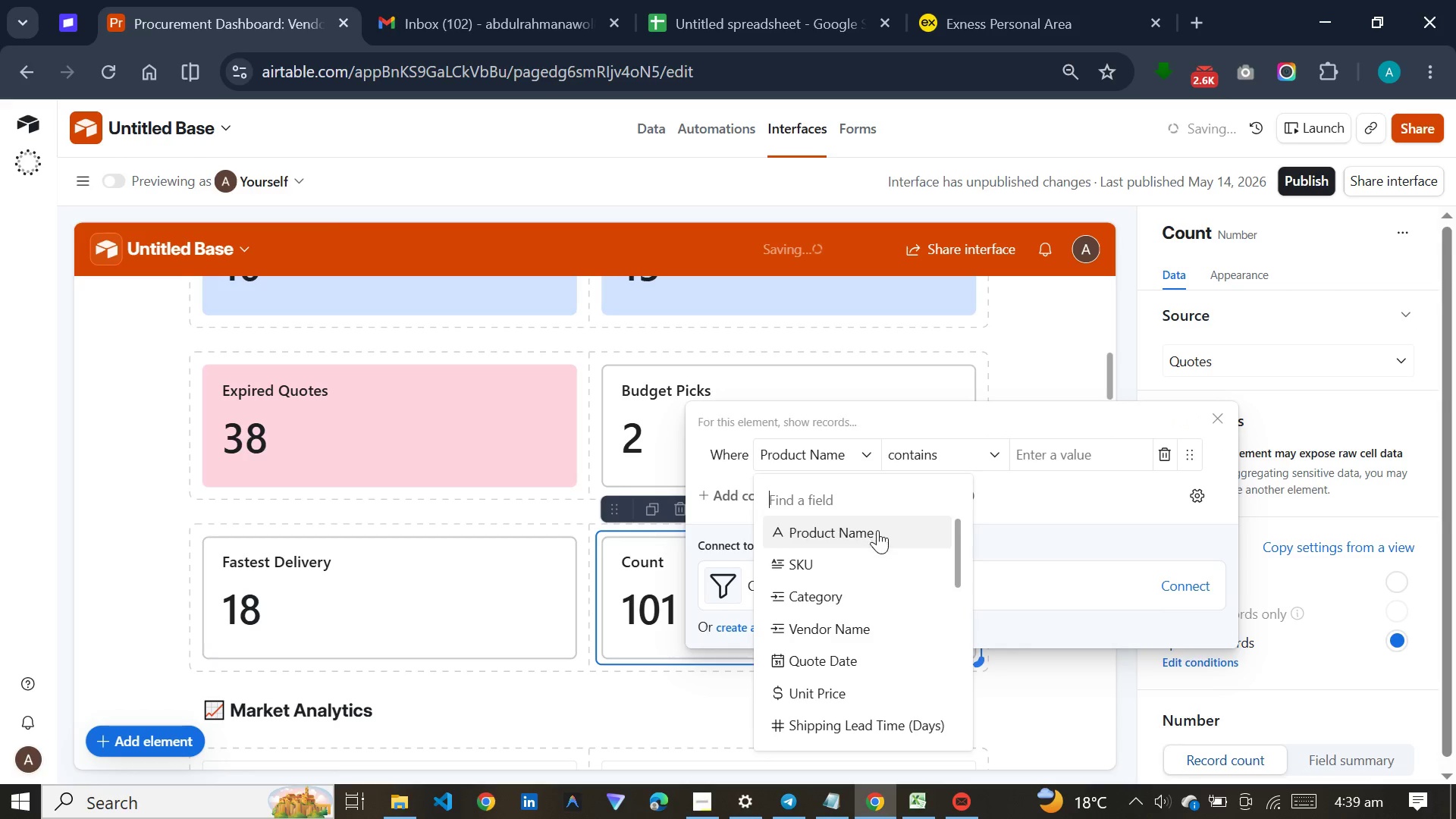 
scroll: coordinate [877, 566], scroll_direction: down, amount: 12.0
 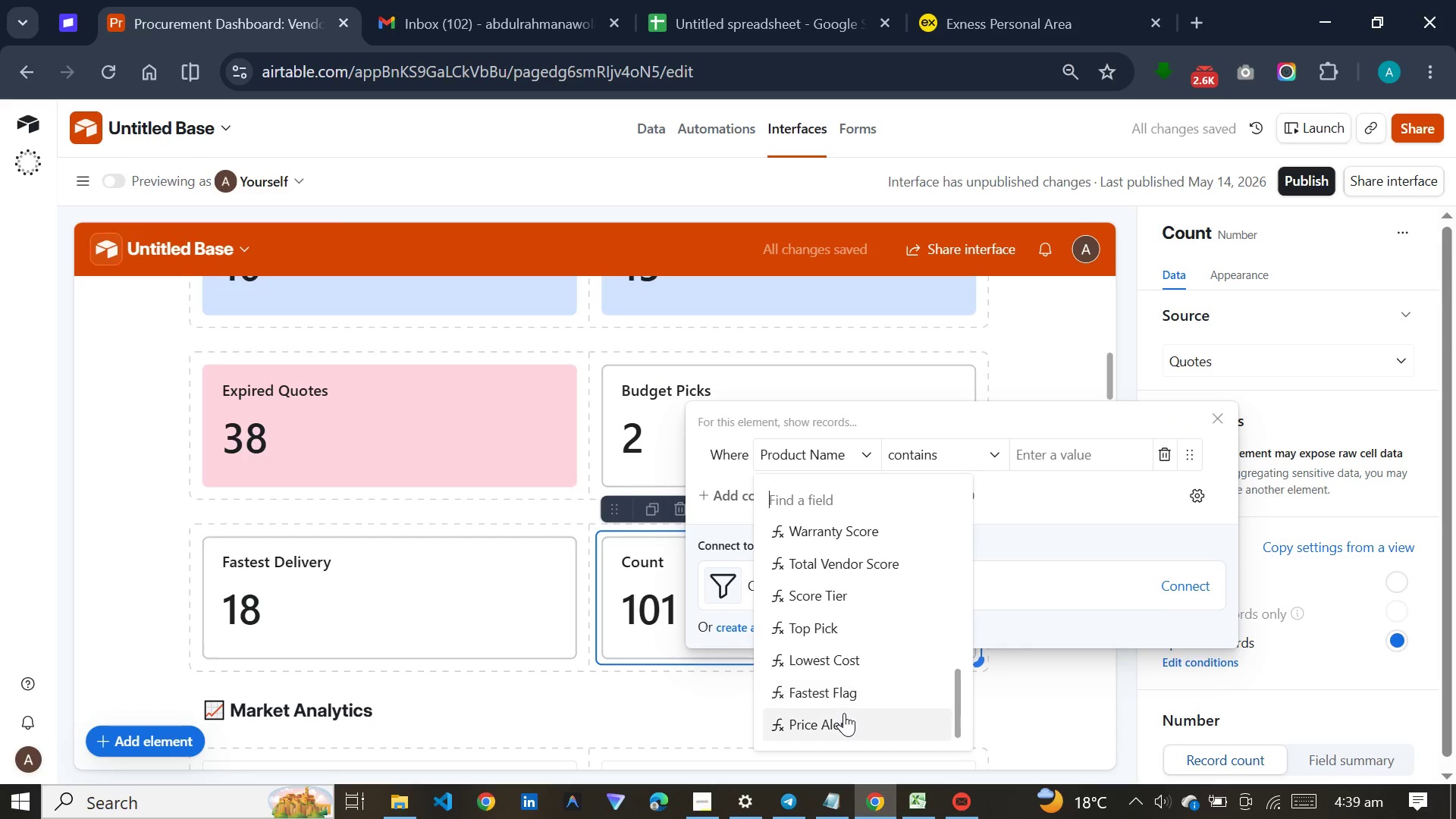 
left_click([844, 716])
 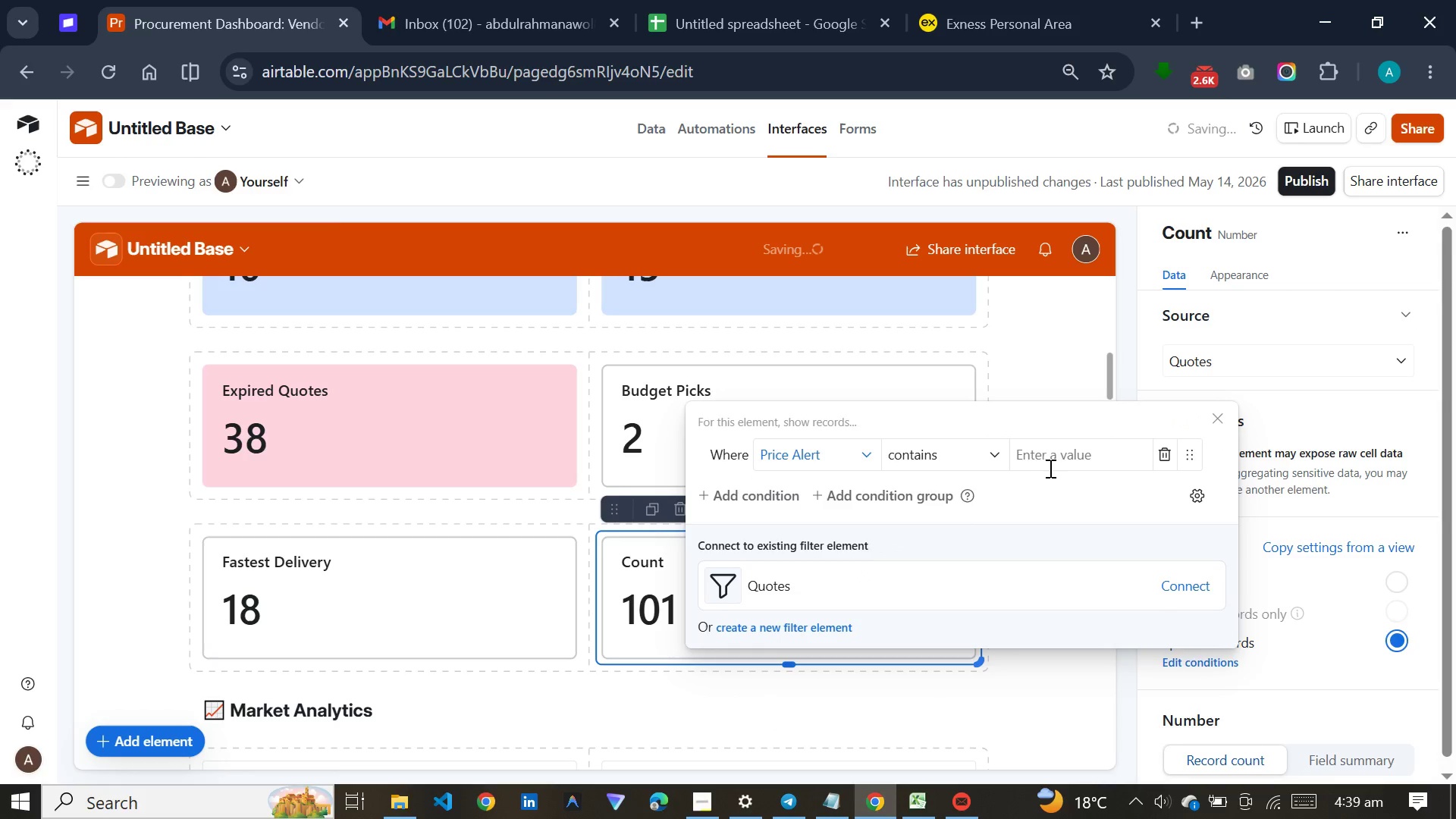 
left_click([1053, 466])
 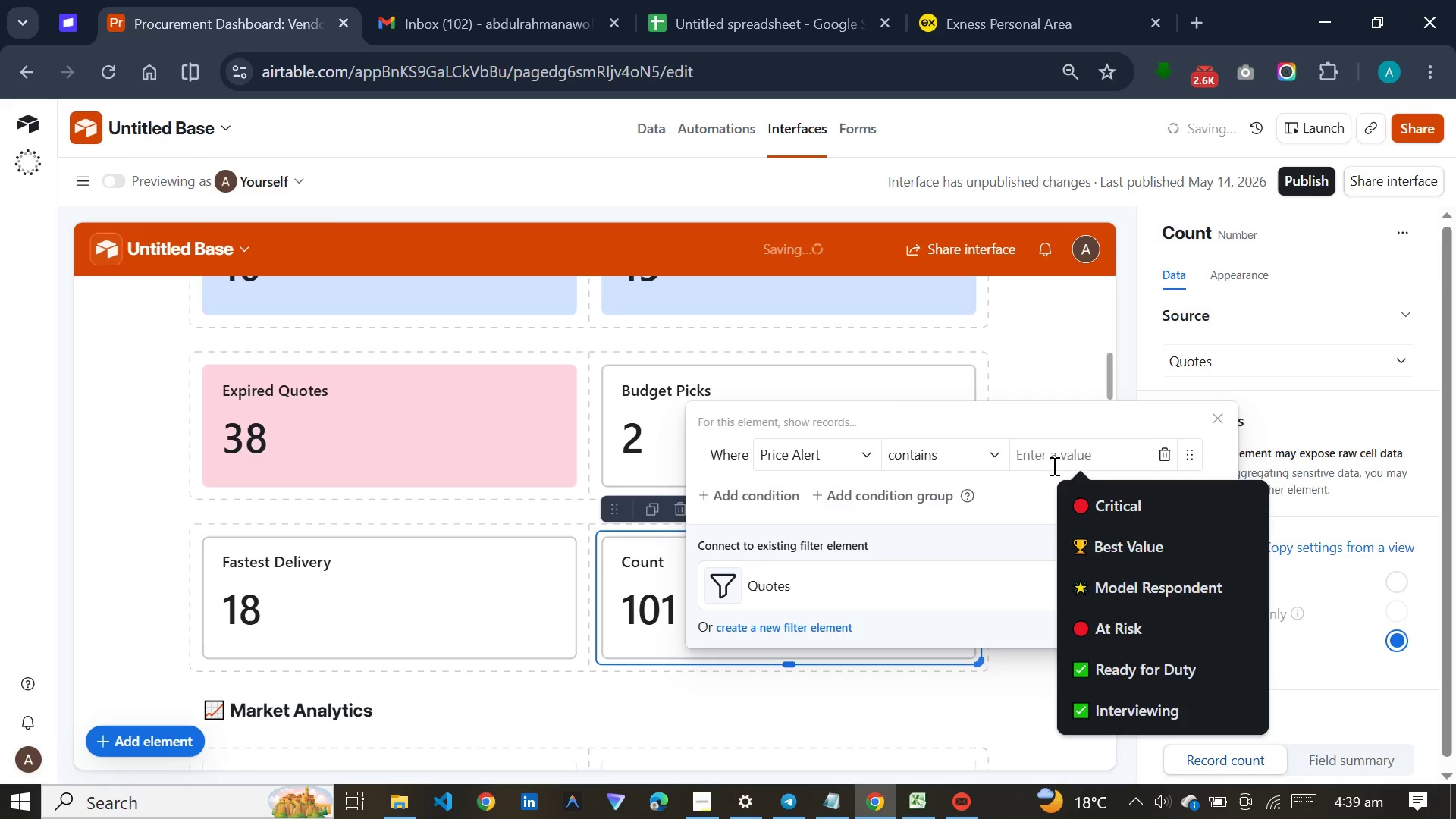 
key(Meta+V)
 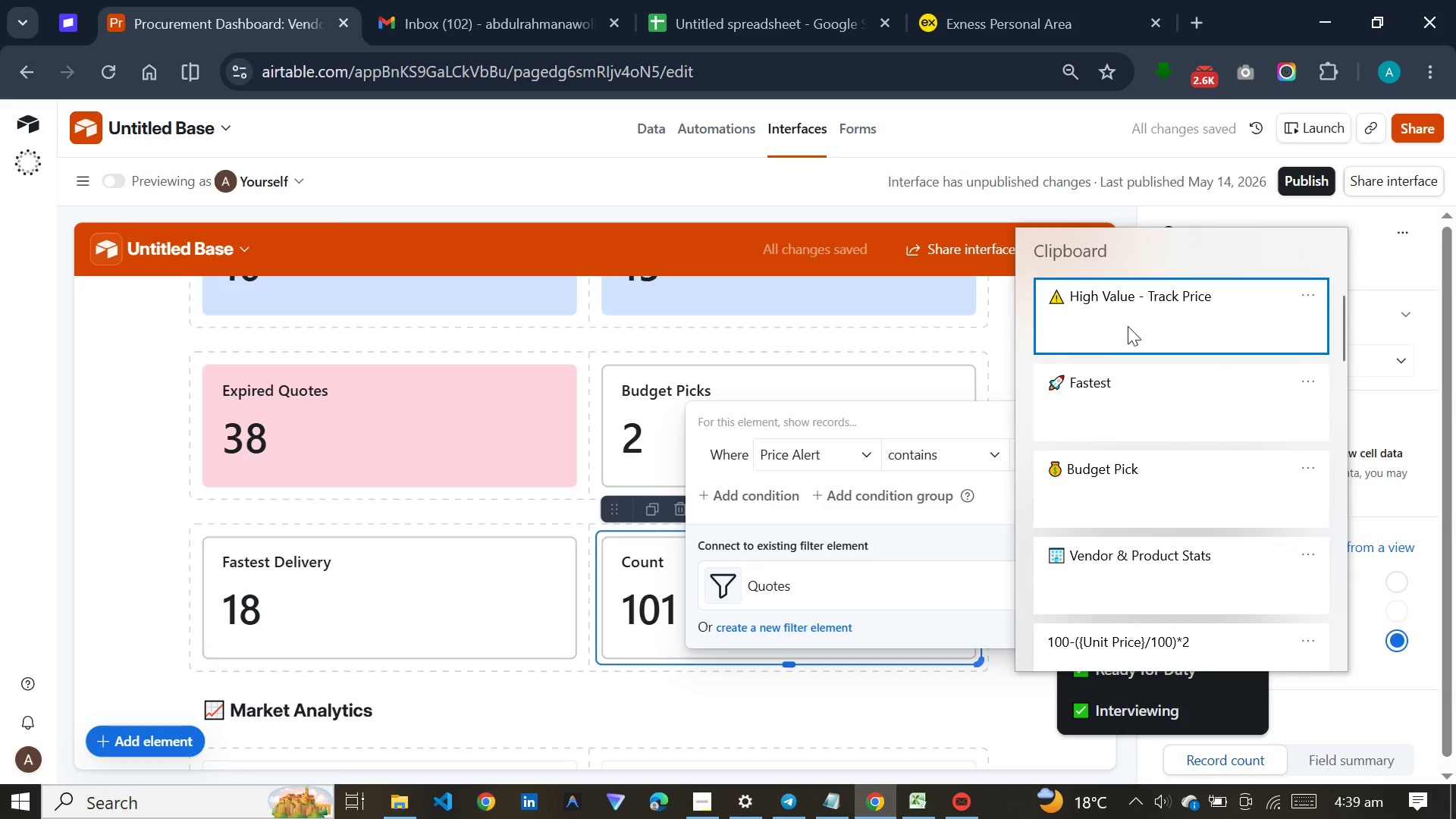 
left_click([1129, 322])
 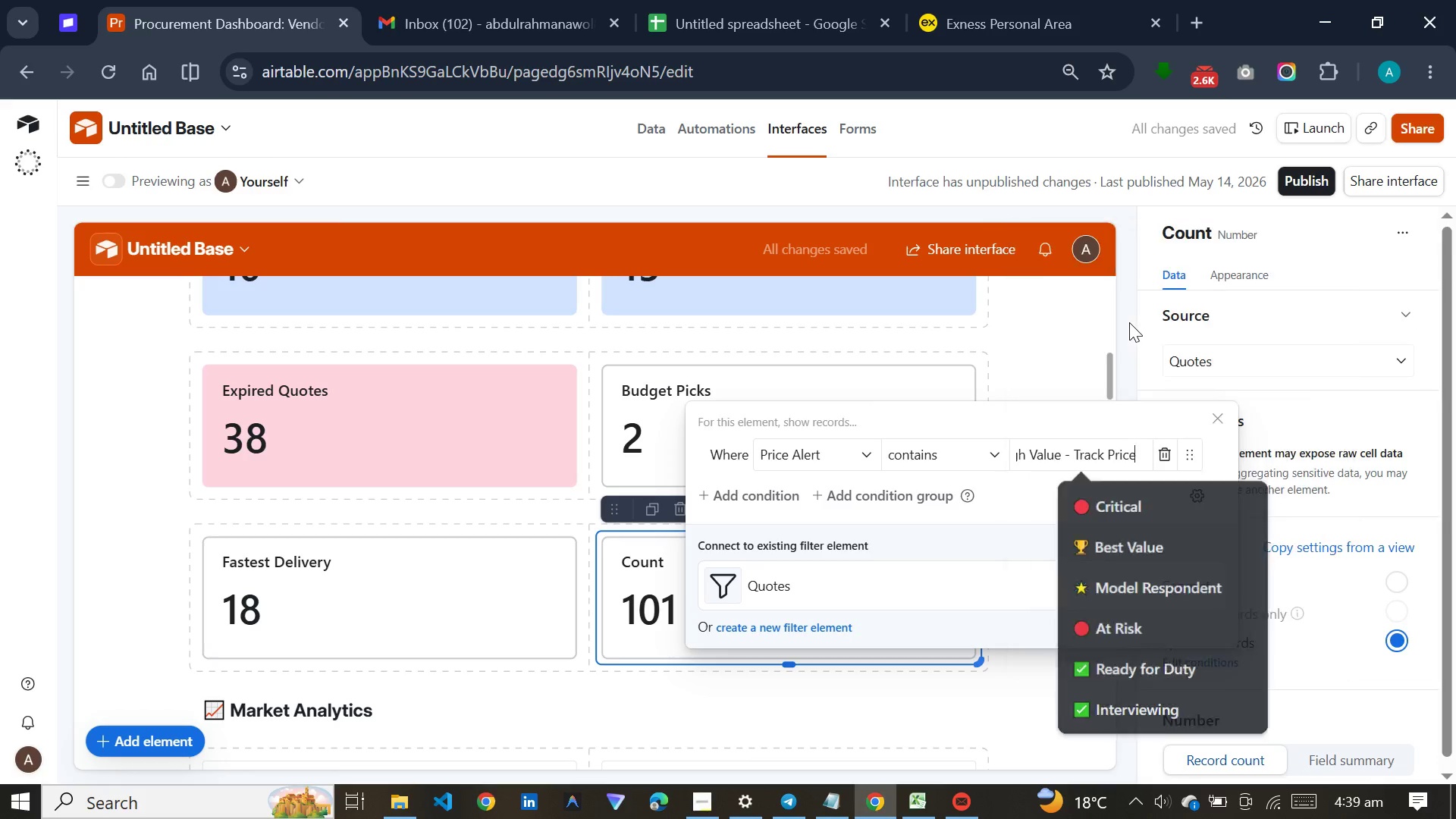 
key(Control+ControlLeft)
 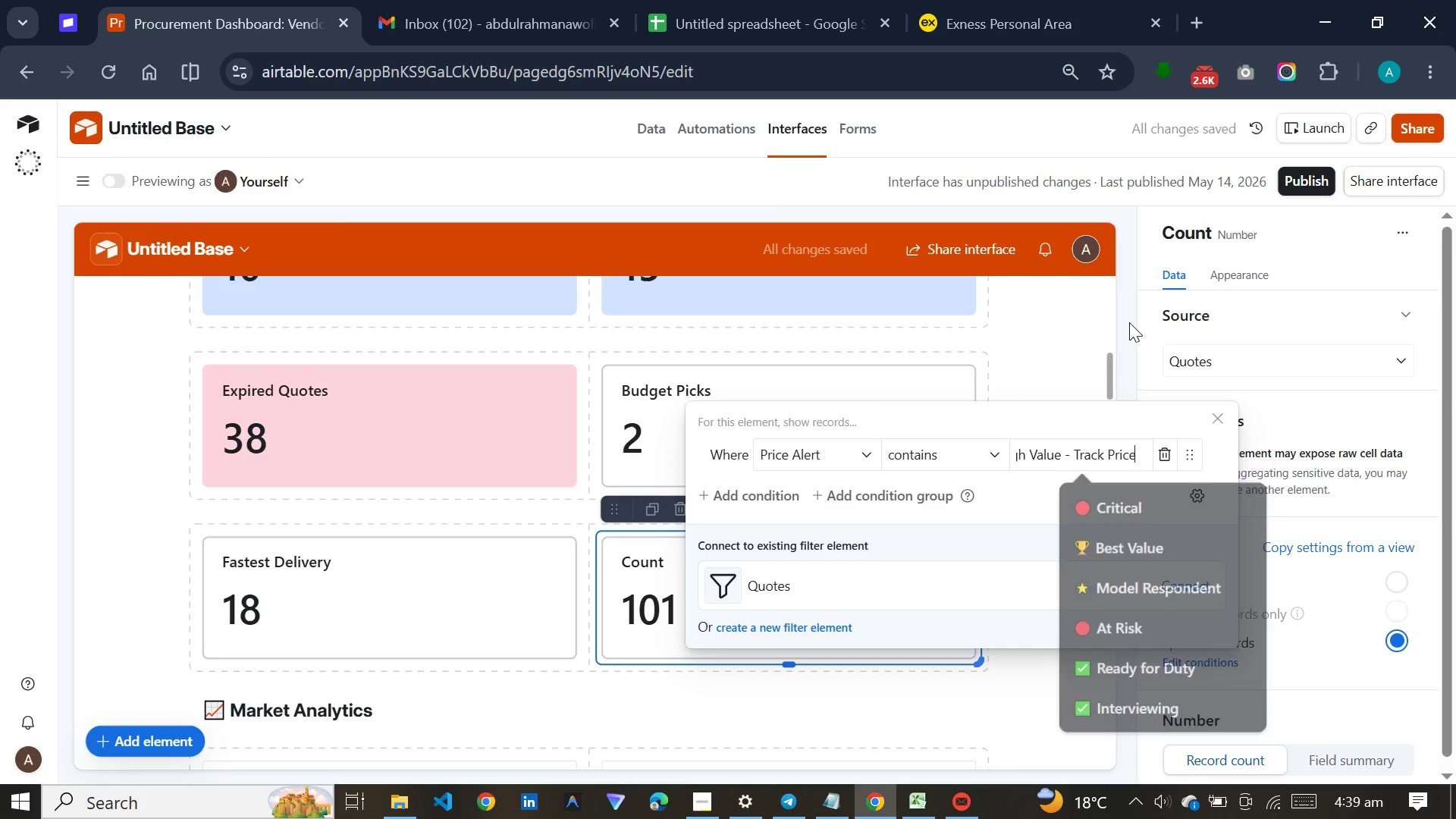 
left_click([1056, 678])
 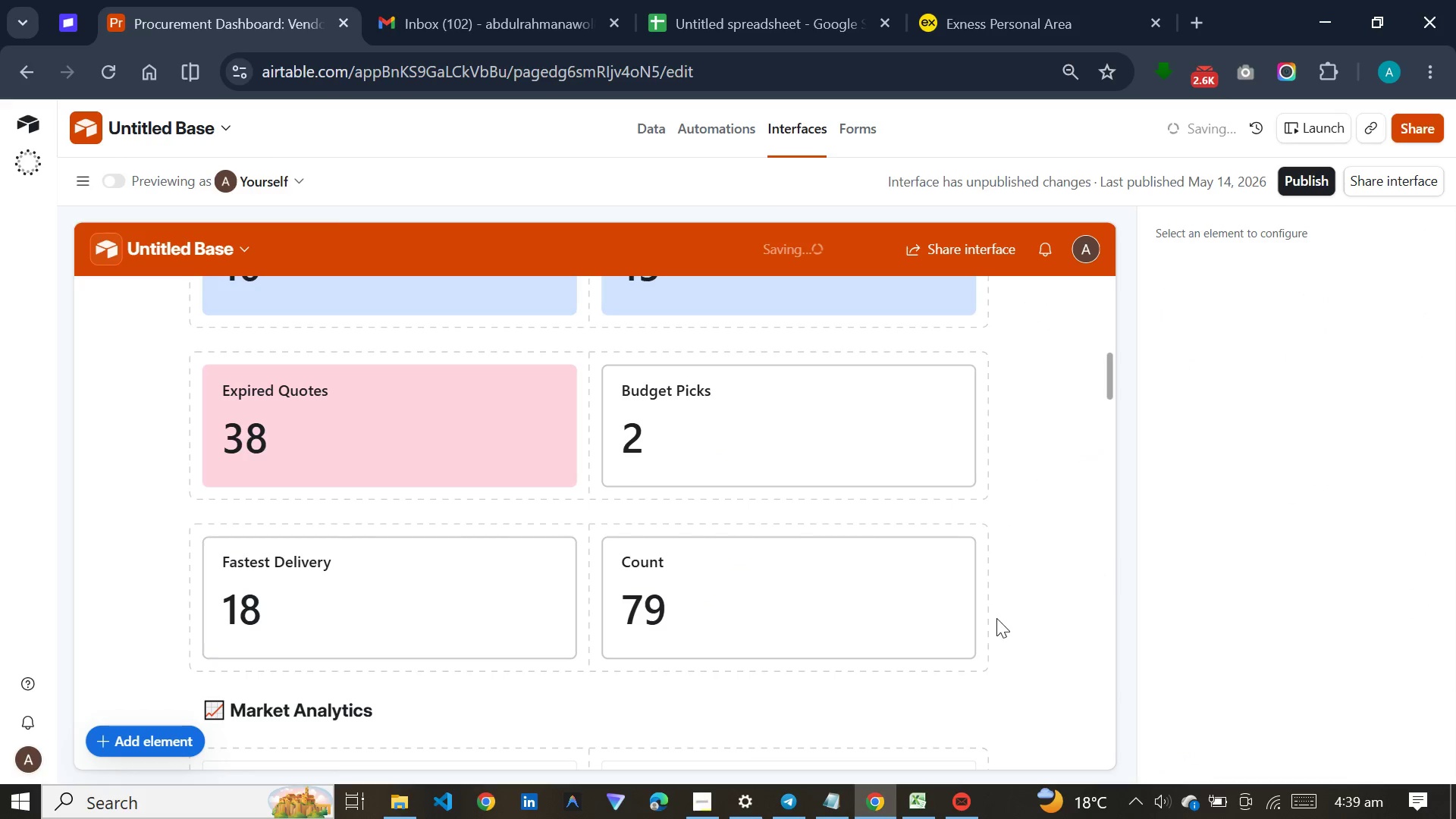 
scroll: coordinate [995, 604], scroll_direction: up, amount: 18.0
 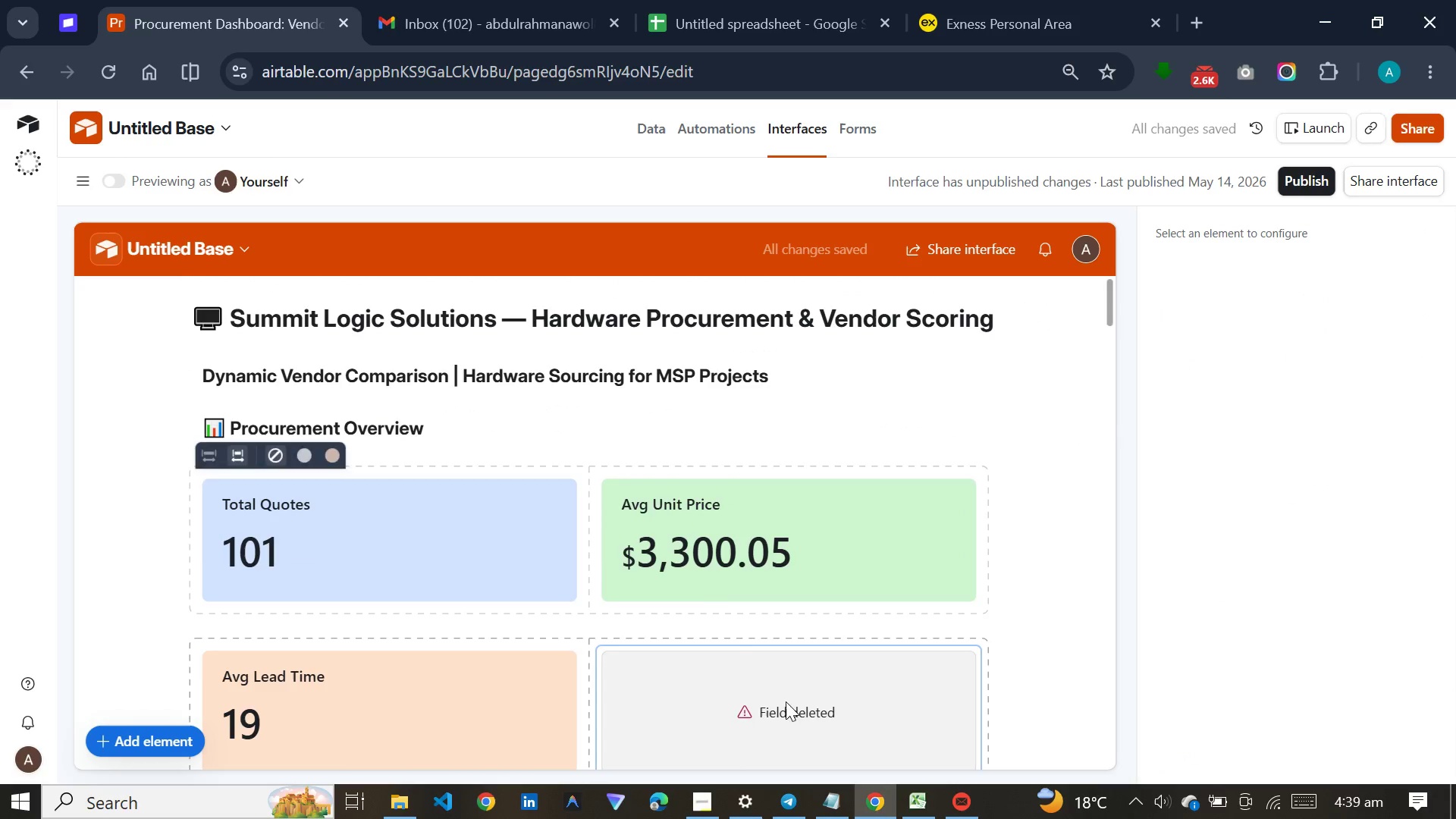 
left_click([783, 705])
 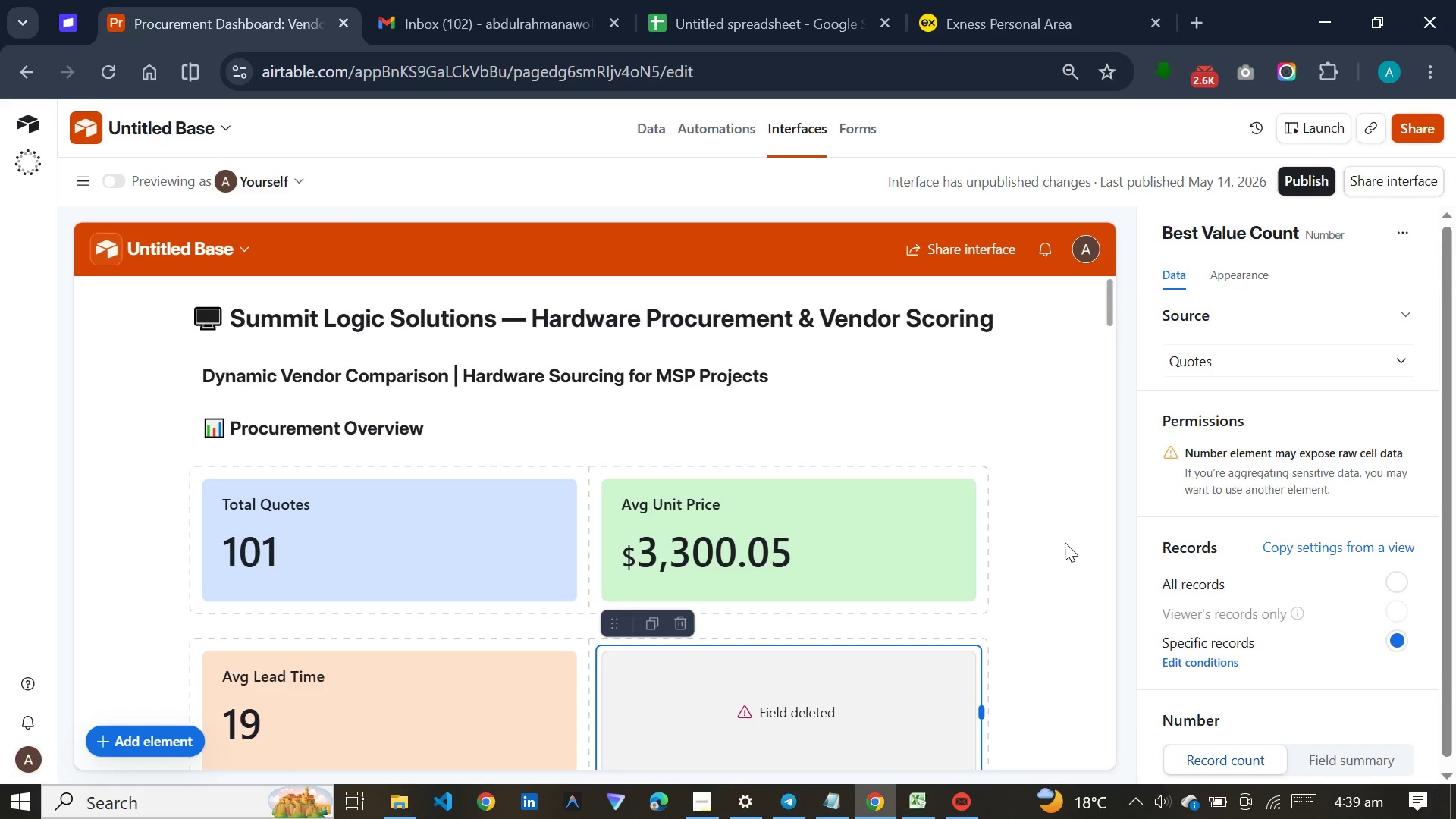 
scroll: coordinate [1136, 467], scroll_direction: up, amount: 4.0
 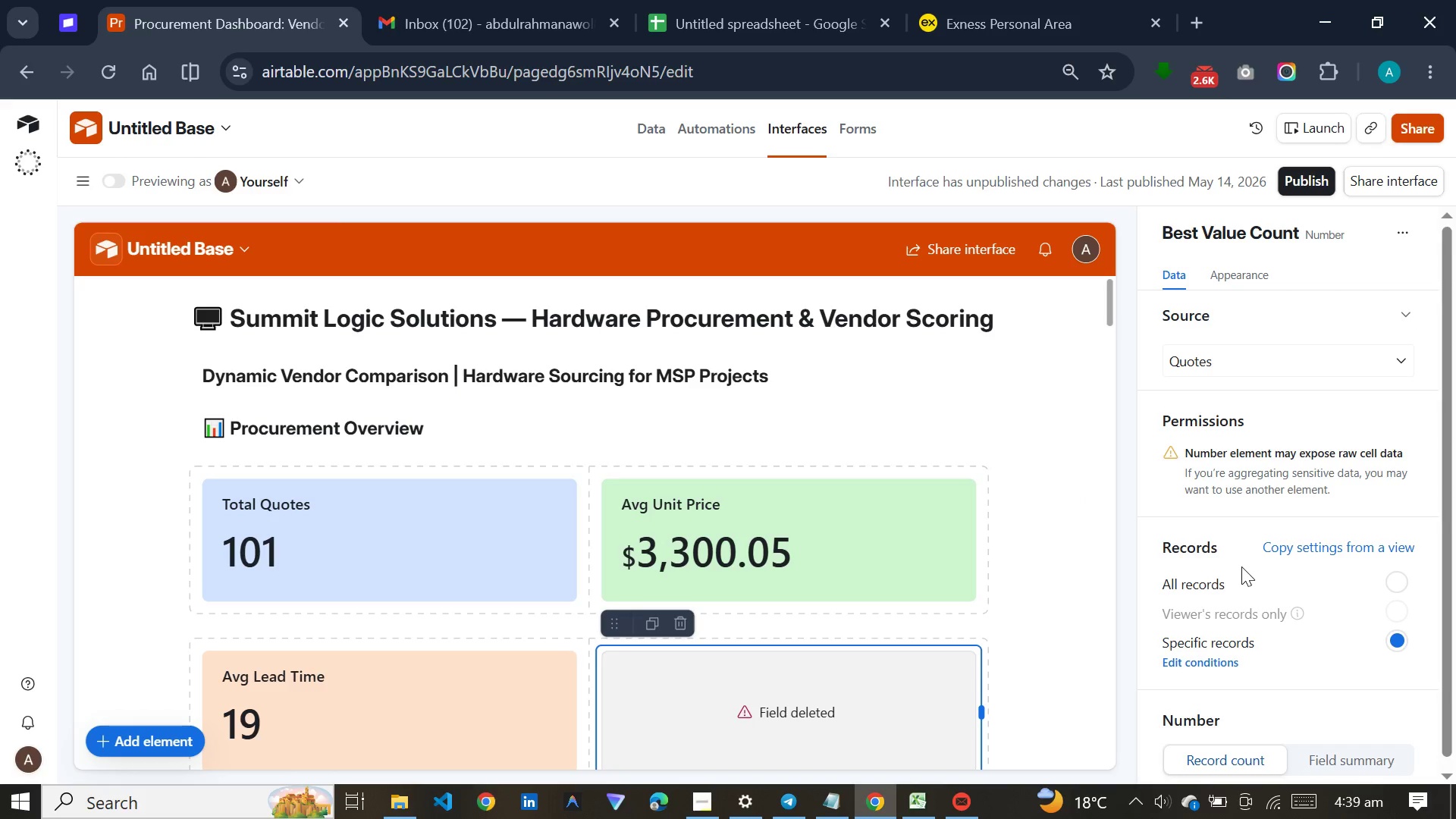 
scroll: coordinate [1226, 439], scroll_direction: down, amount: 19.0
 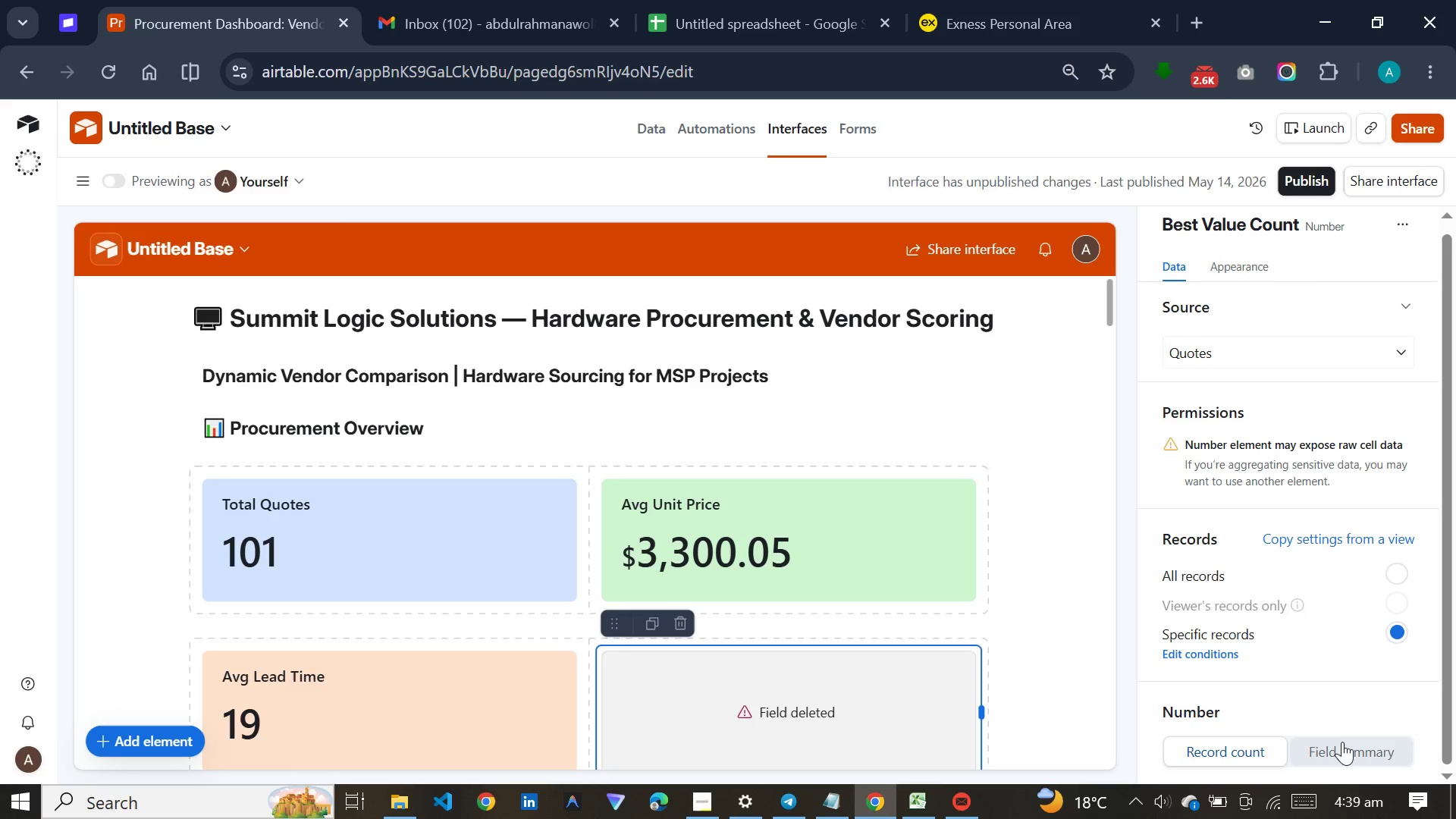 
left_click([1342, 742])
 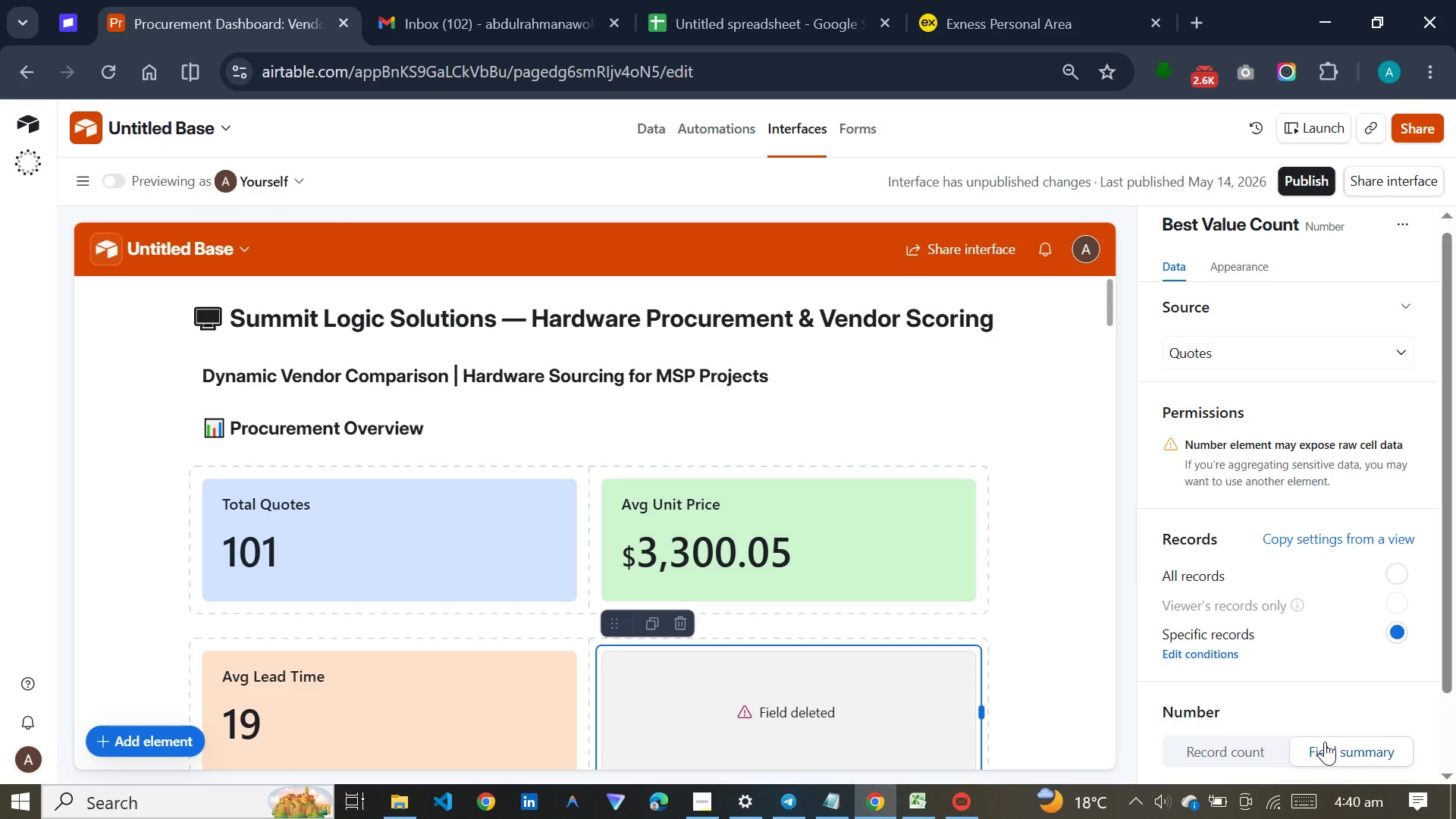 
wait(31.91)
 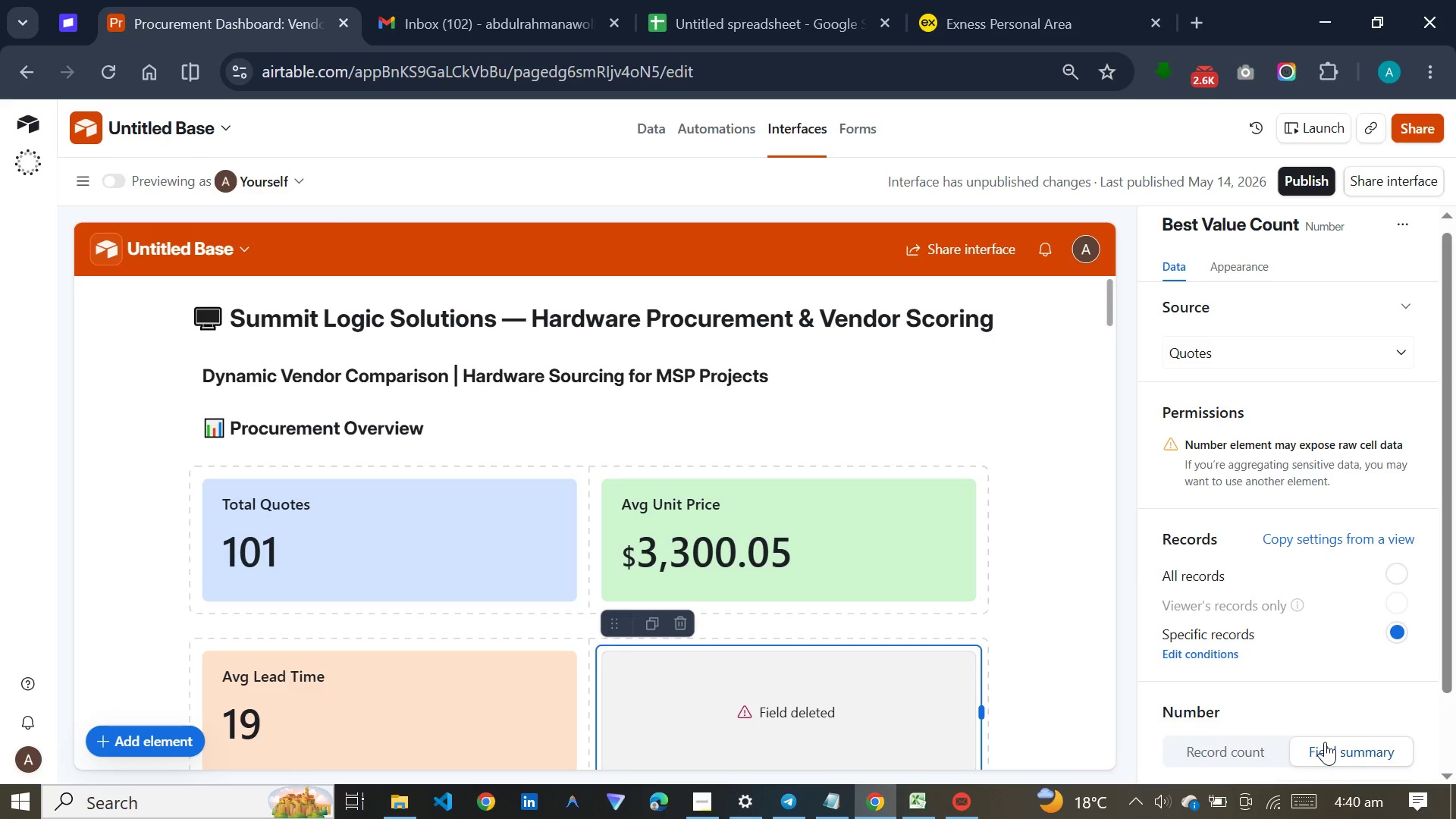 
left_click([1208, 648])
 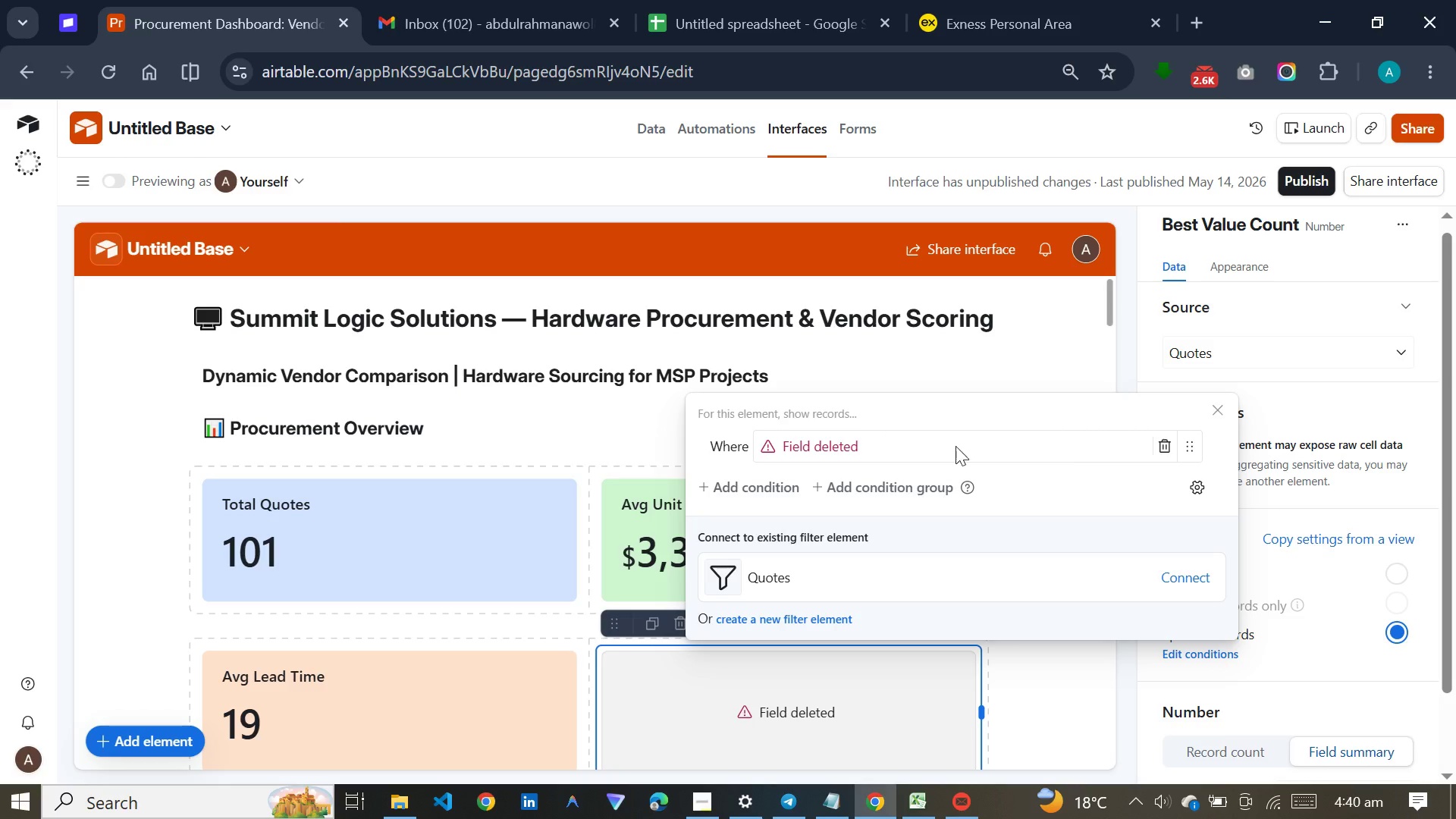 
left_click([1154, 449])
 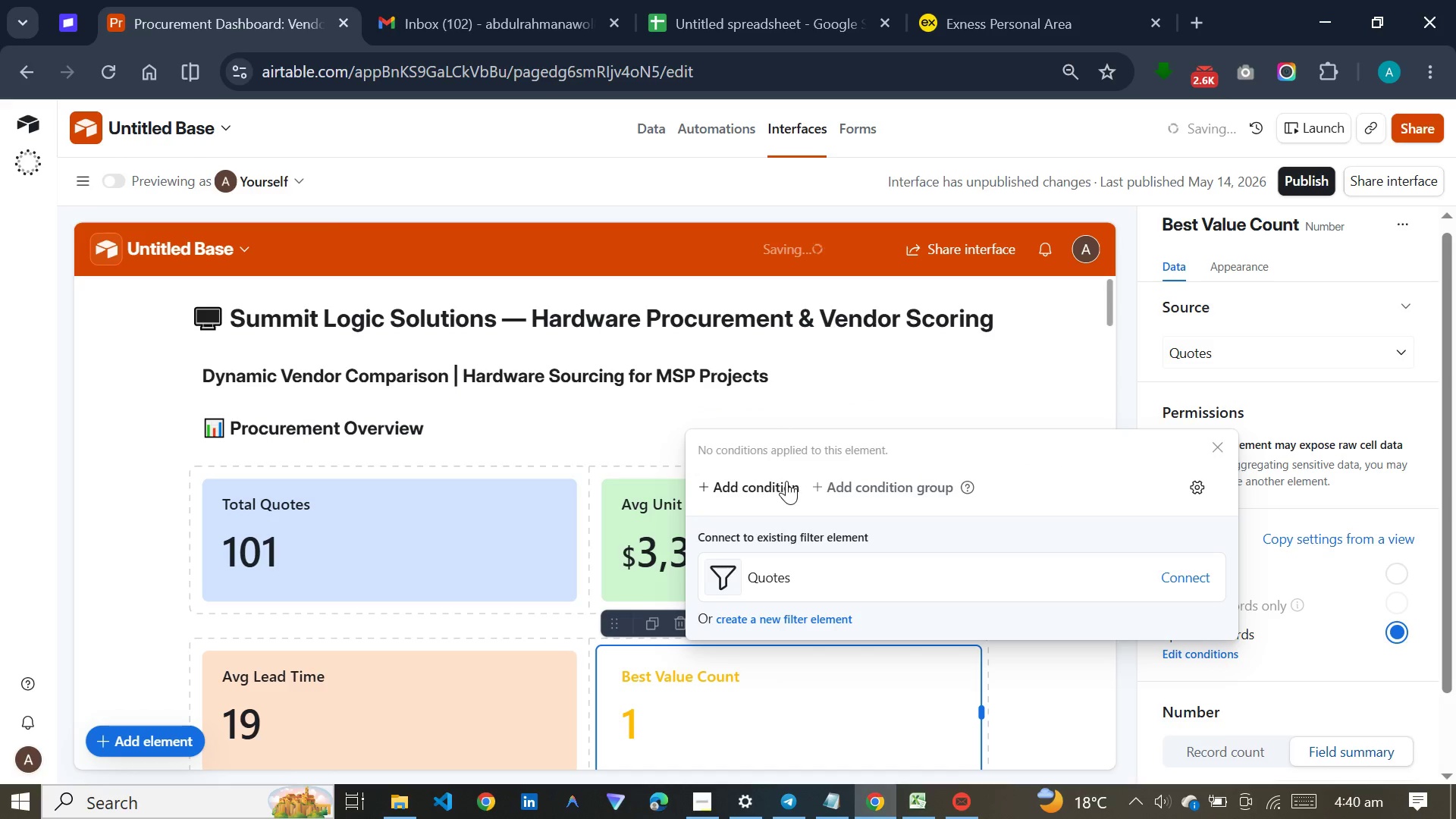 
left_click([786, 481])
 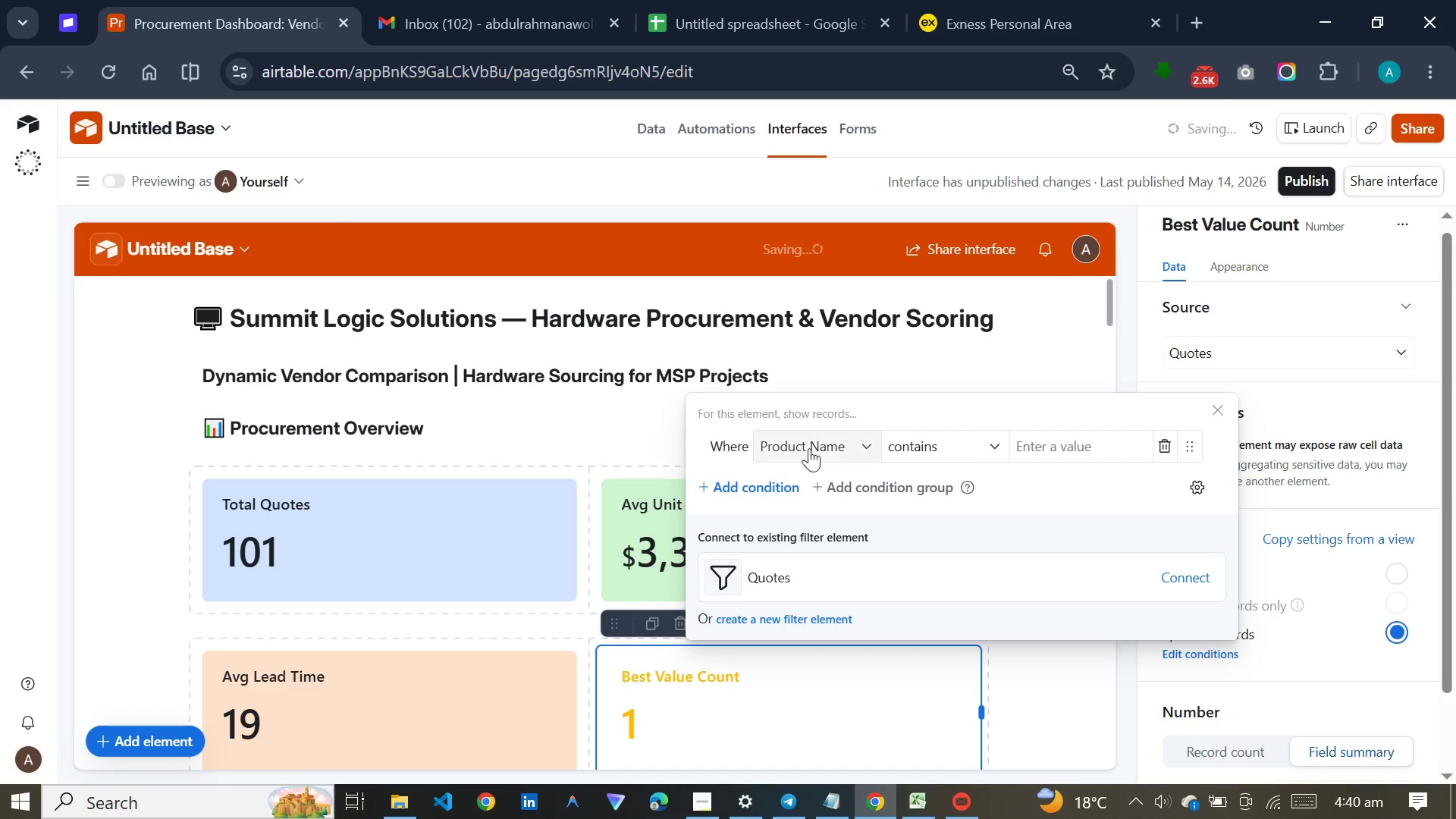 
left_click([821, 442])
 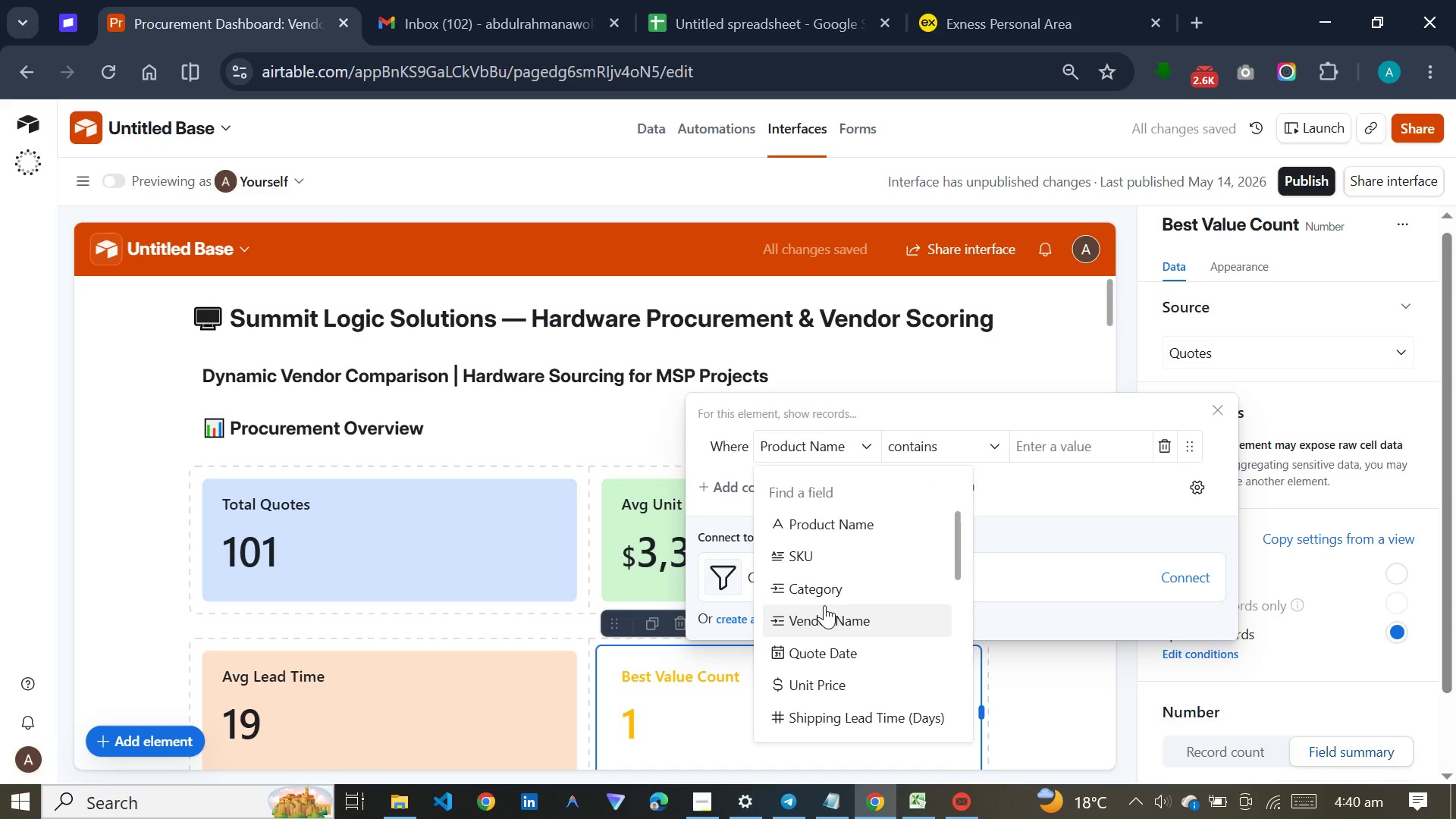 
scroll: coordinate [829, 632], scroll_direction: down, amount: 13.0
 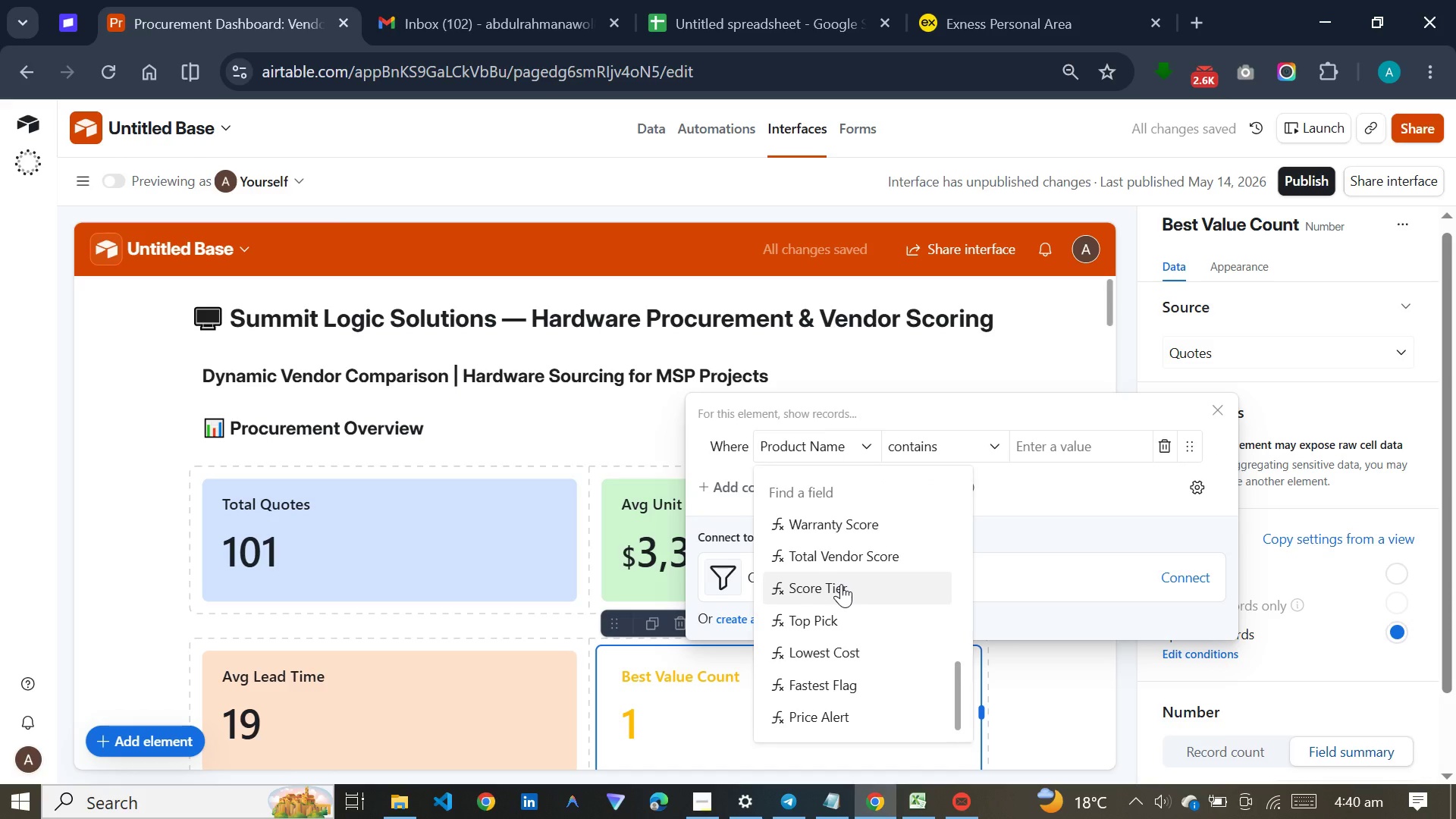 
left_click([841, 584])
 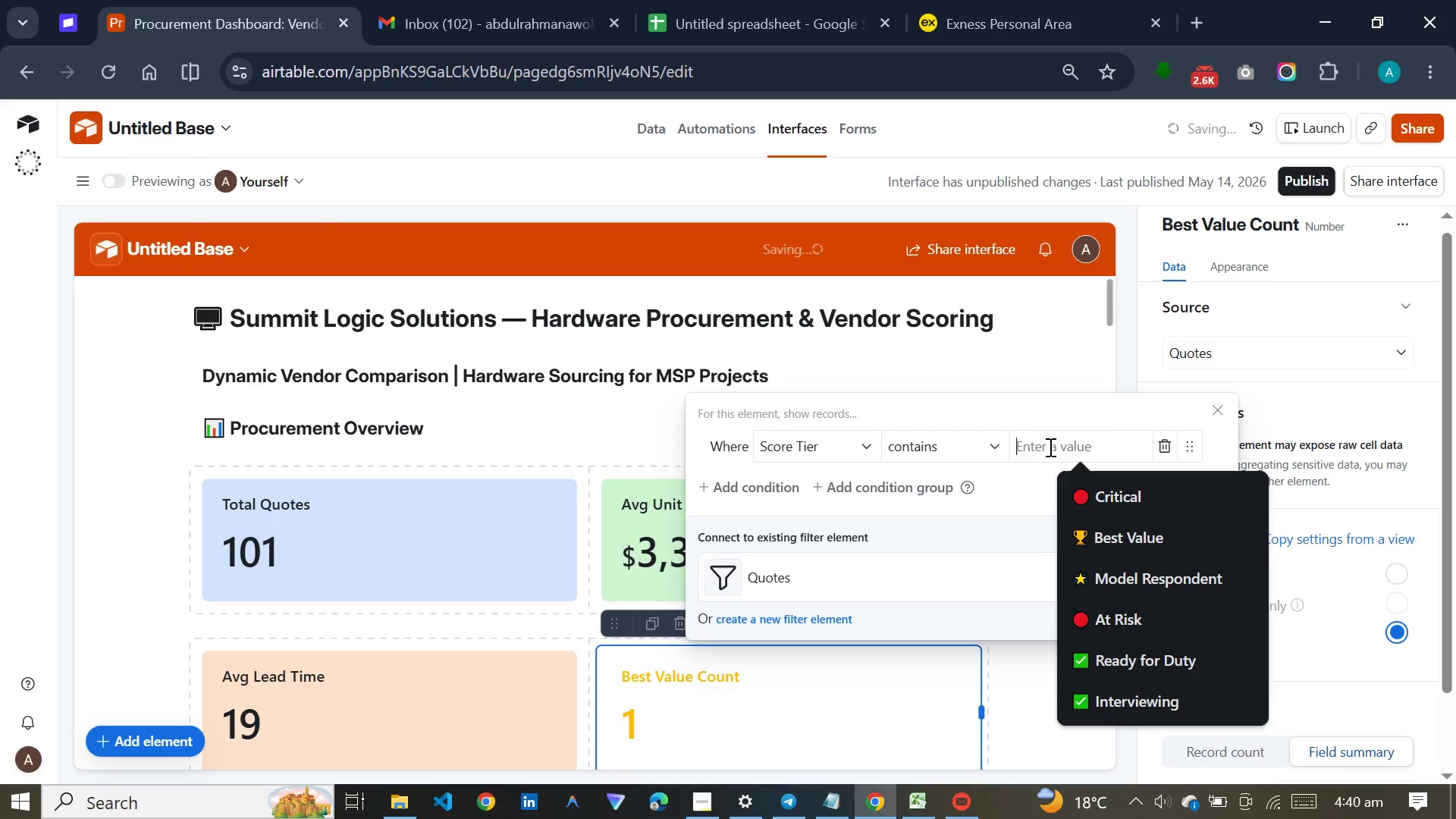 
key(Meta+V)
 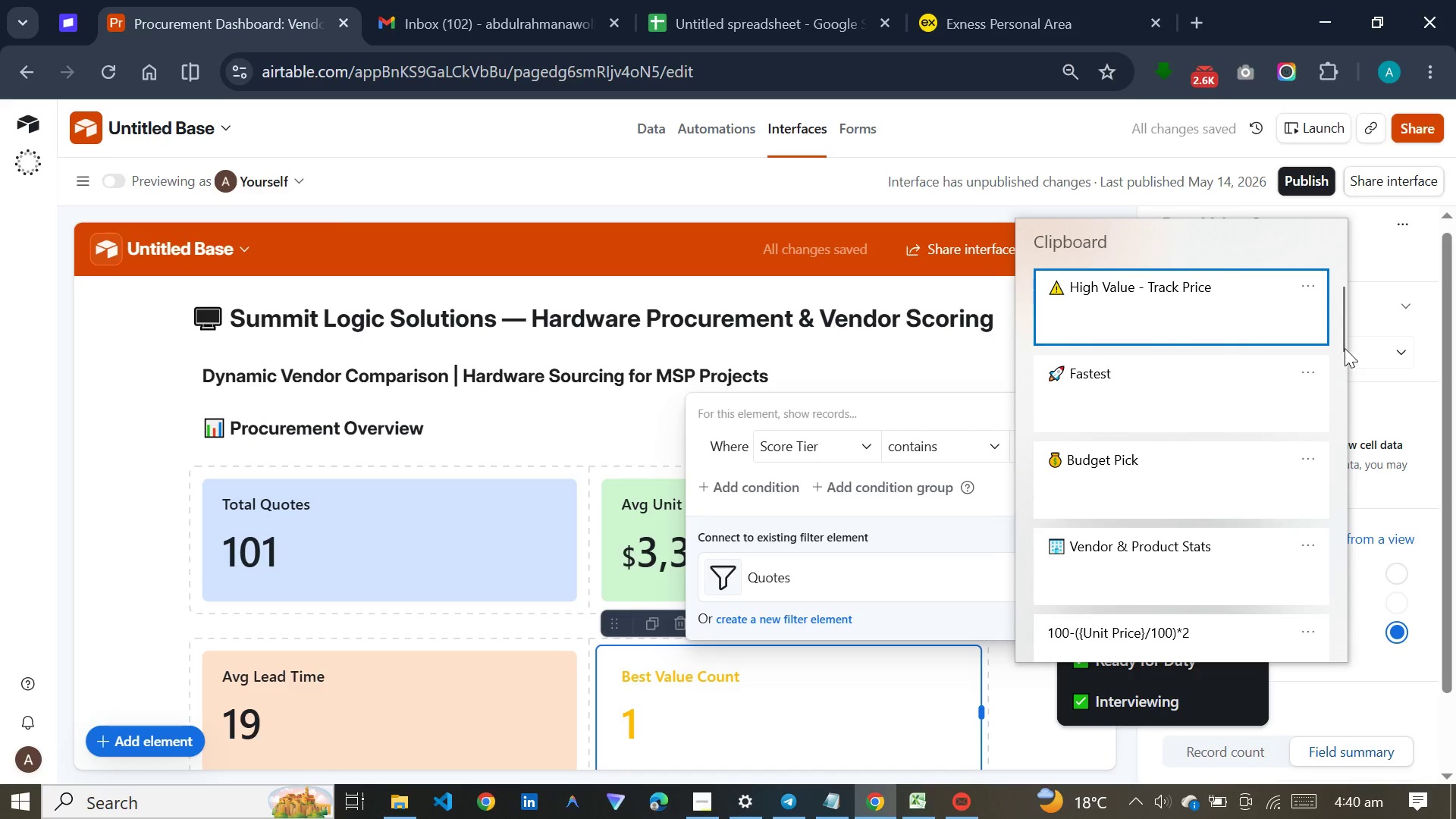 
left_click_drag(start_coordinate=[1336, 336], to_coordinate=[1324, 614])
 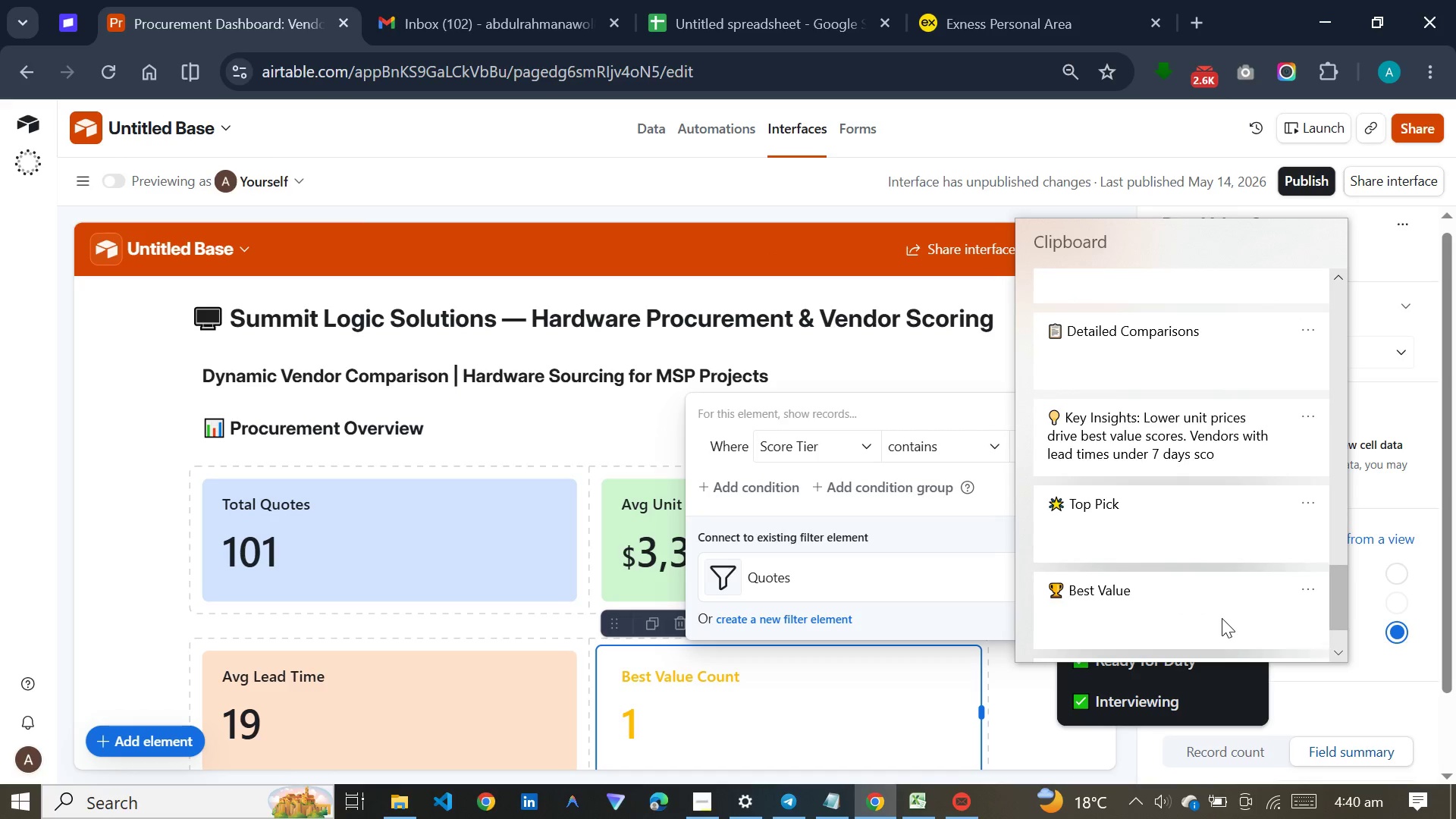 
left_click([1222, 618])
 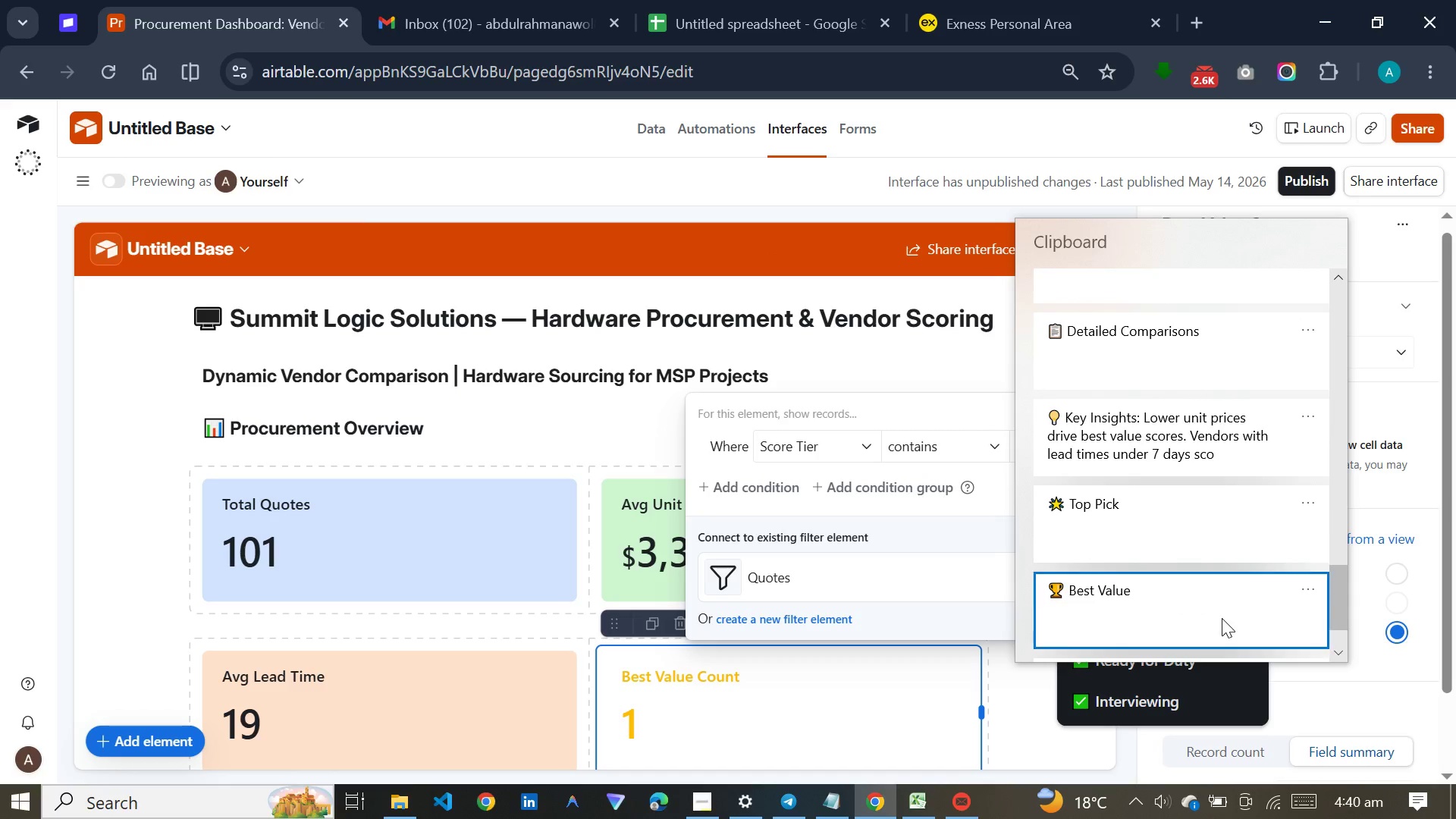 
key(Control+ControlLeft)
 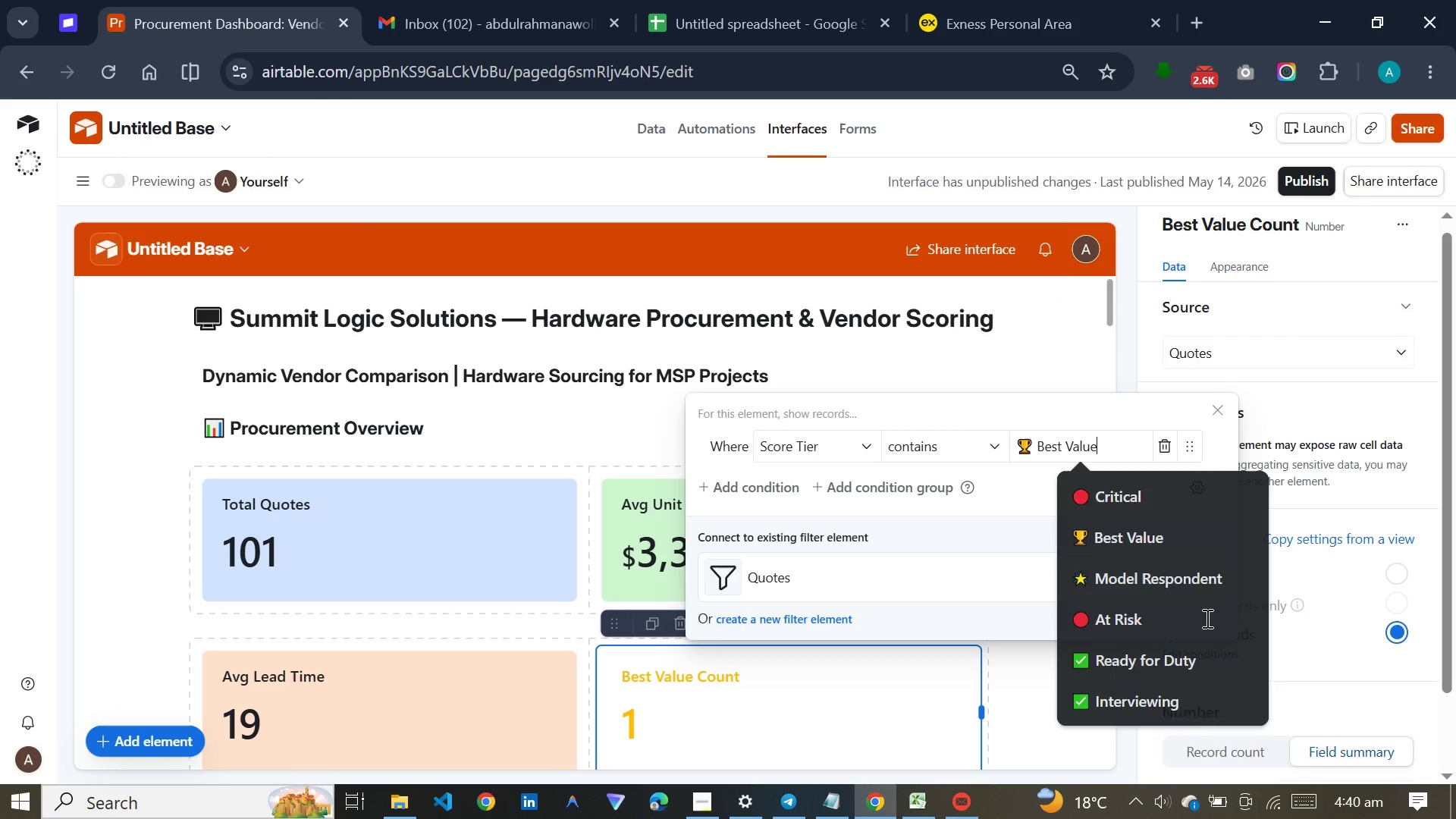 
left_click([1074, 681])
 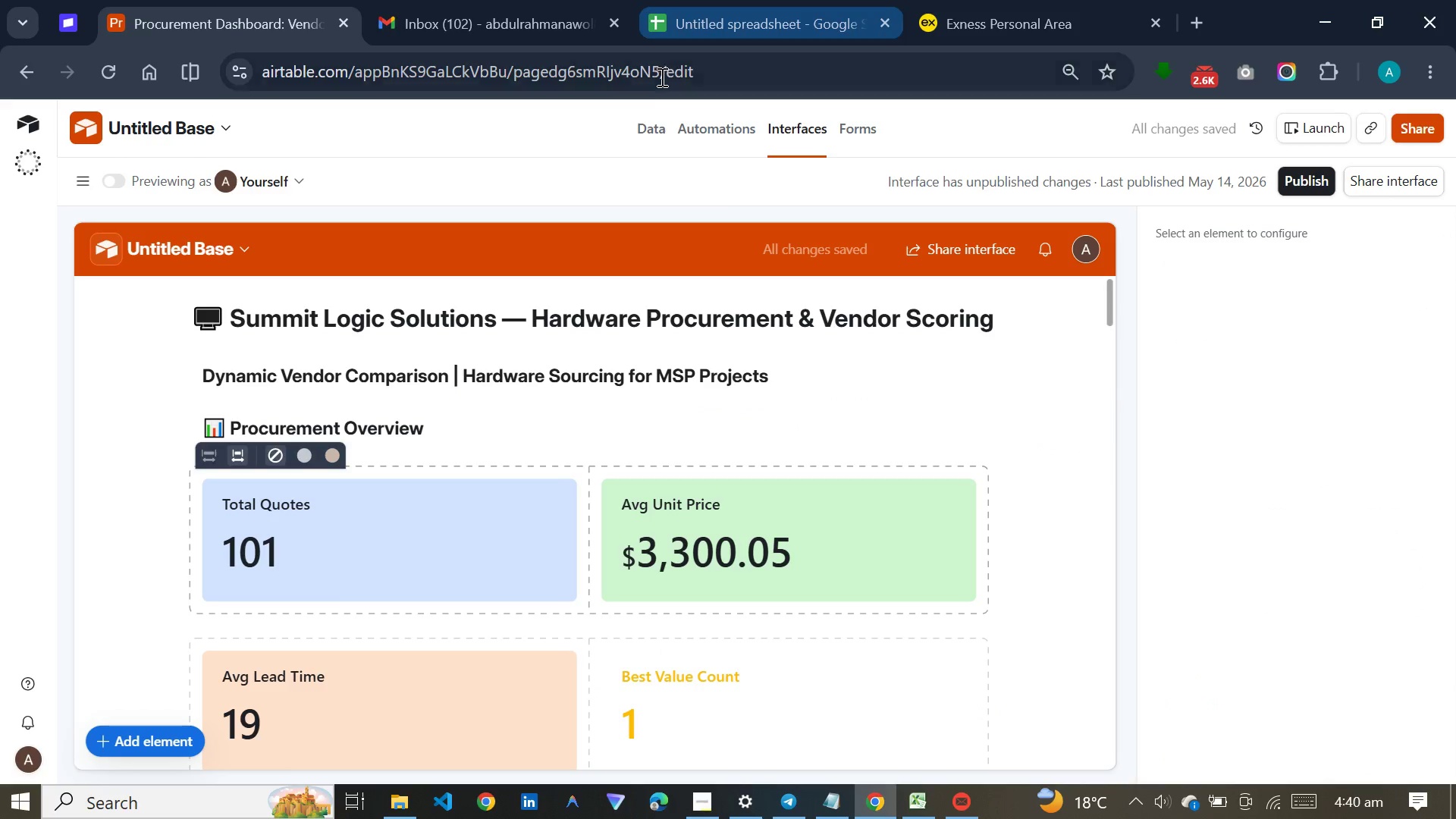 
left_click([651, 126])
 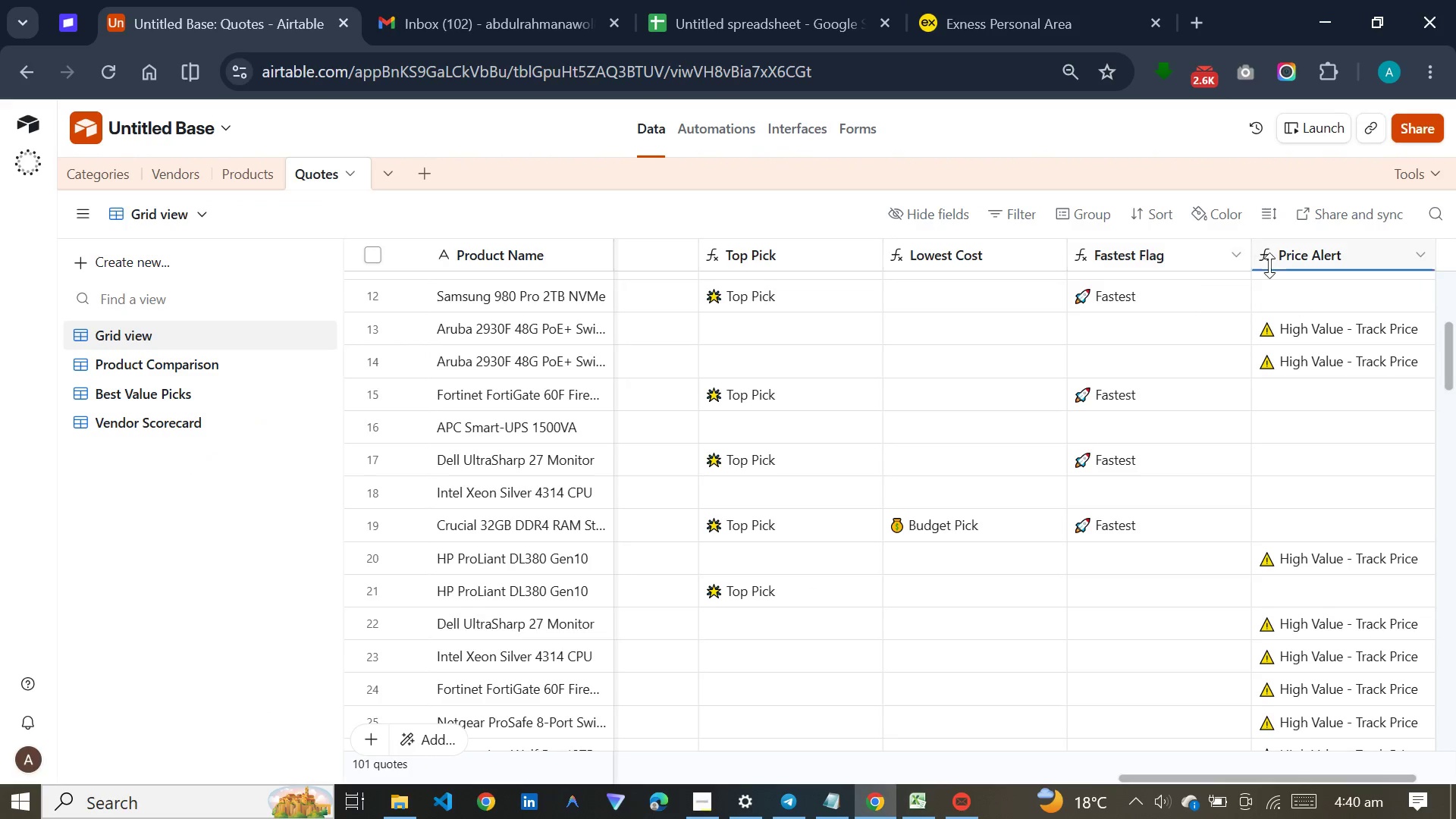 
wait(5.03)
 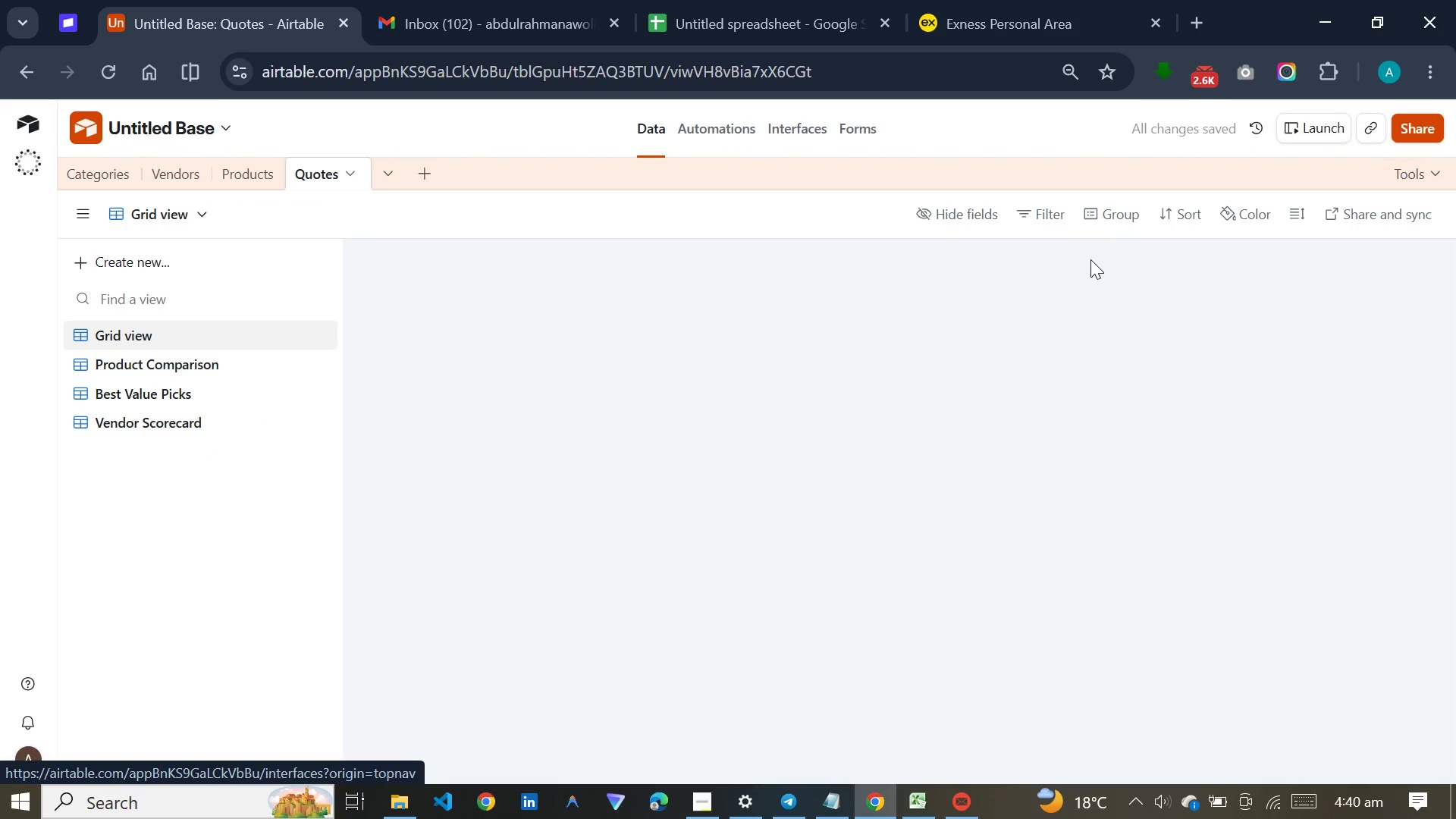 
left_click([786, 250])
 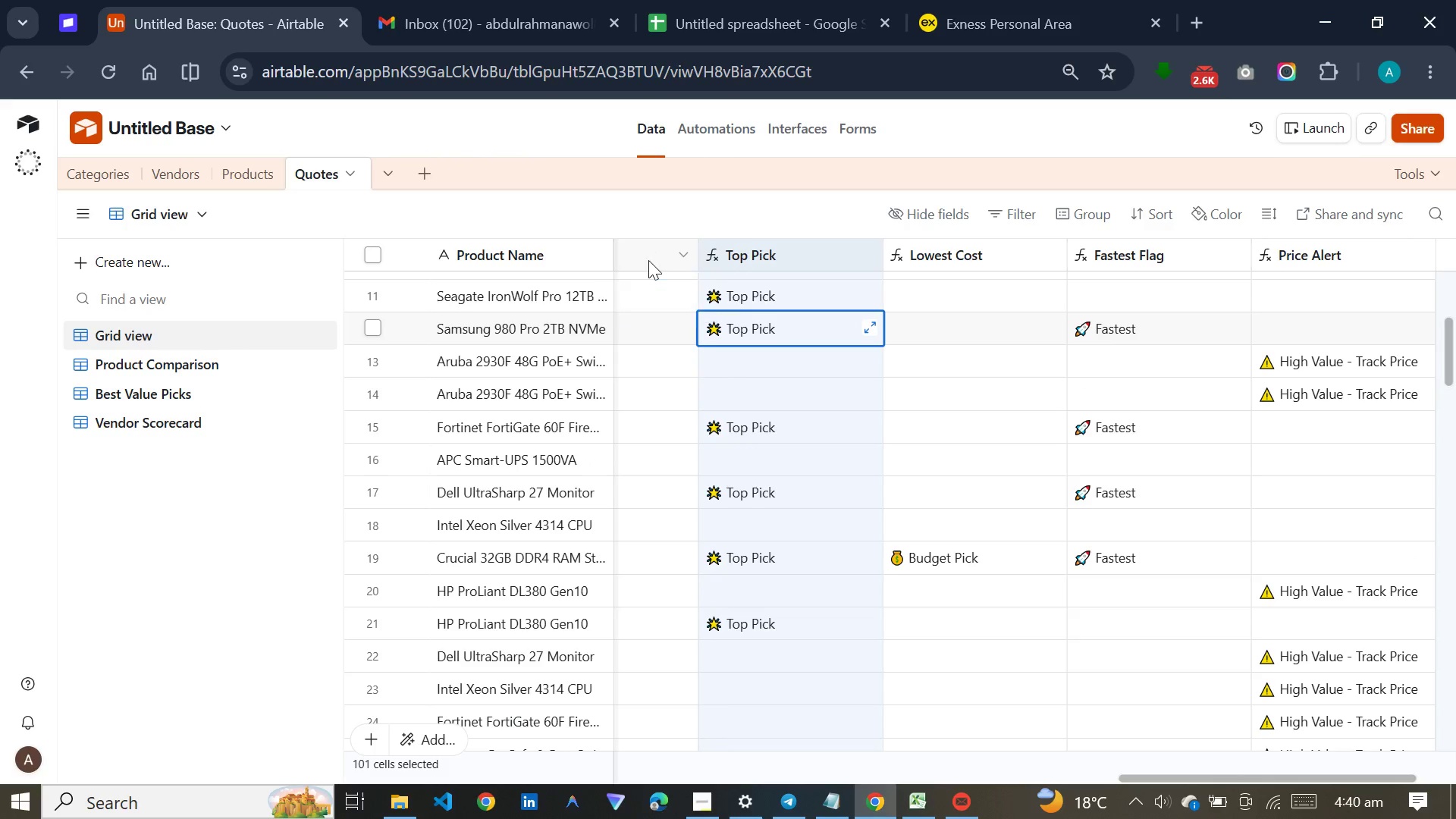 
left_click([648, 260])
 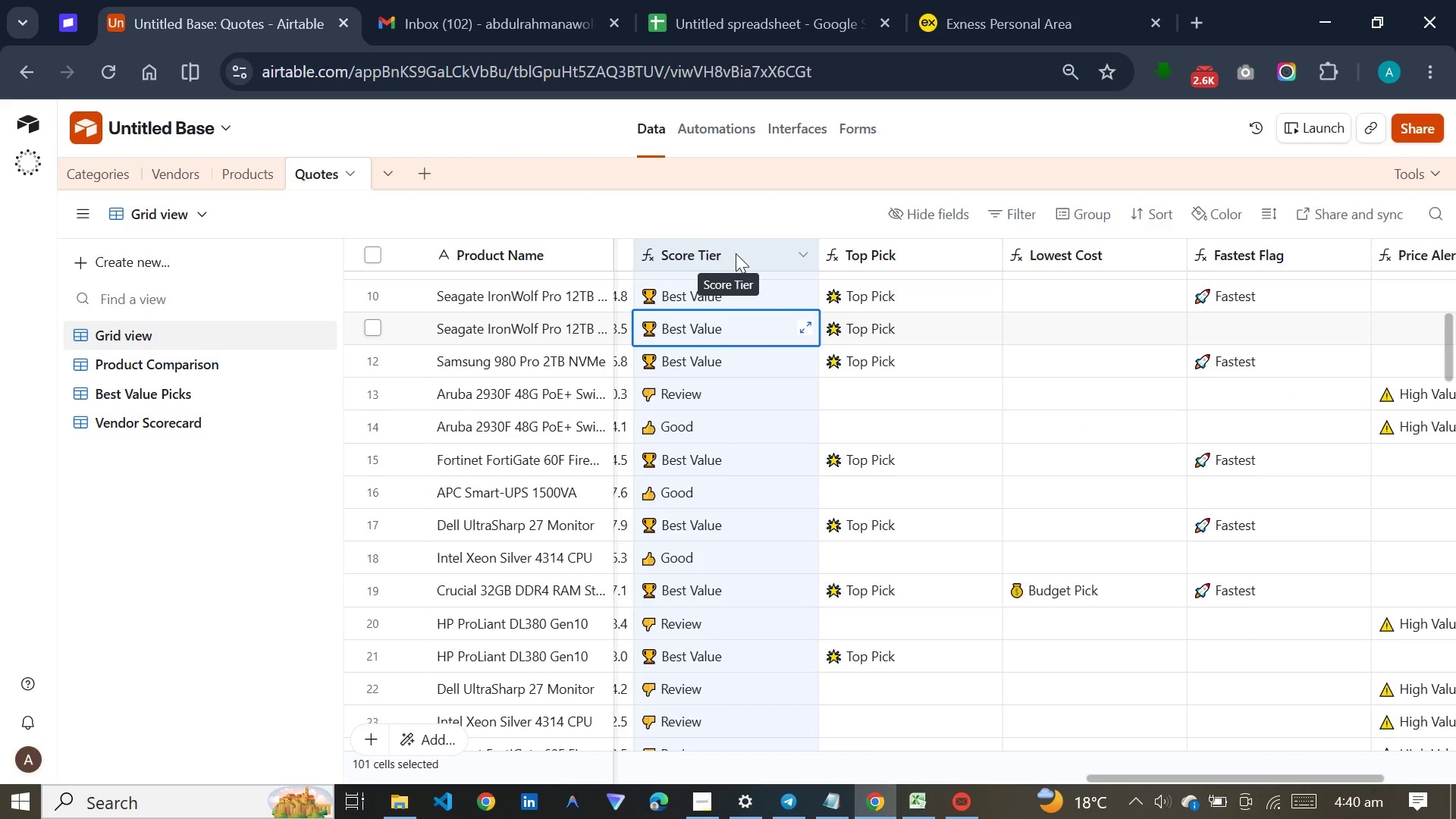 
left_click([732, 330])
 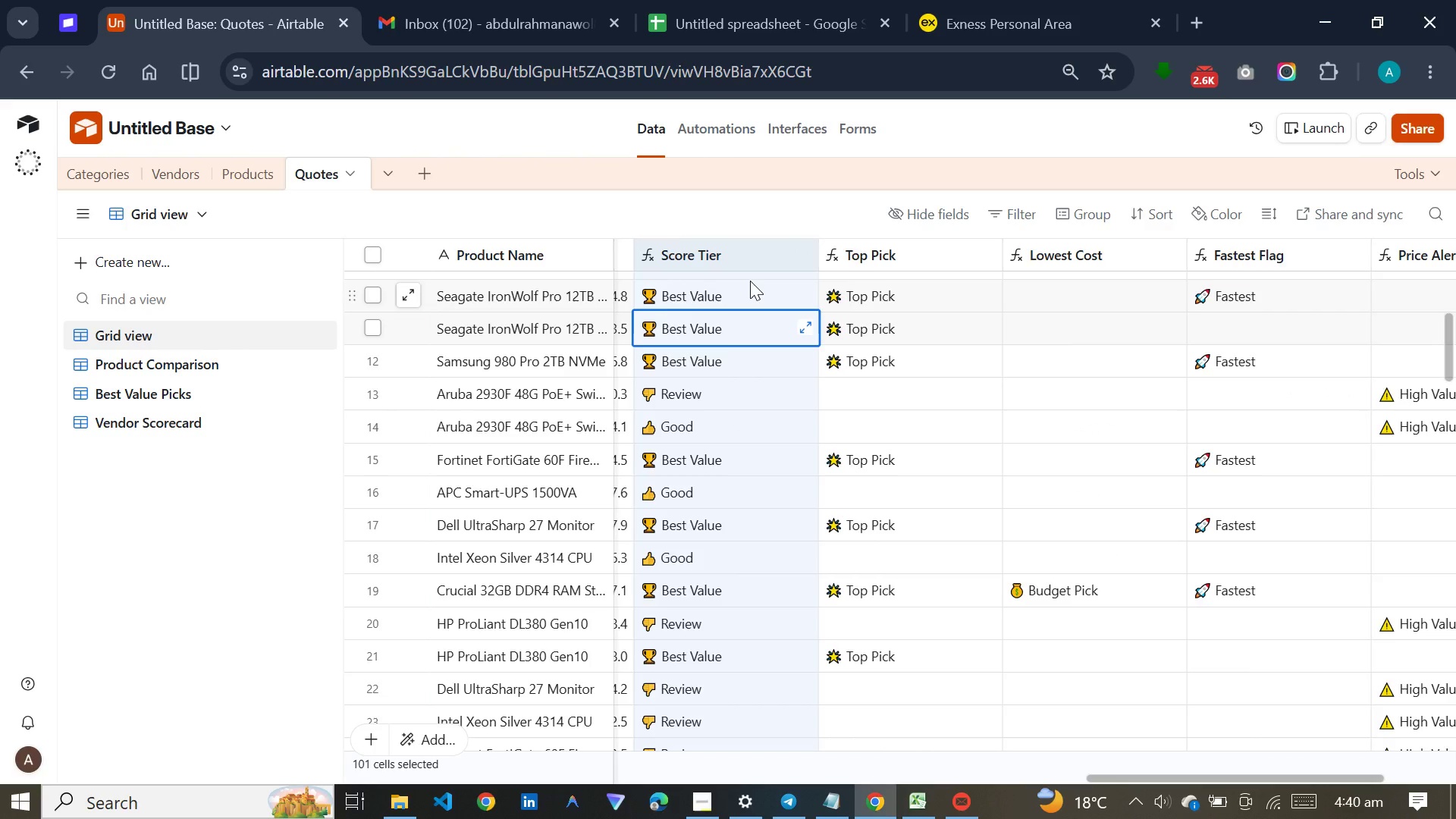 
left_click([750, 281])
 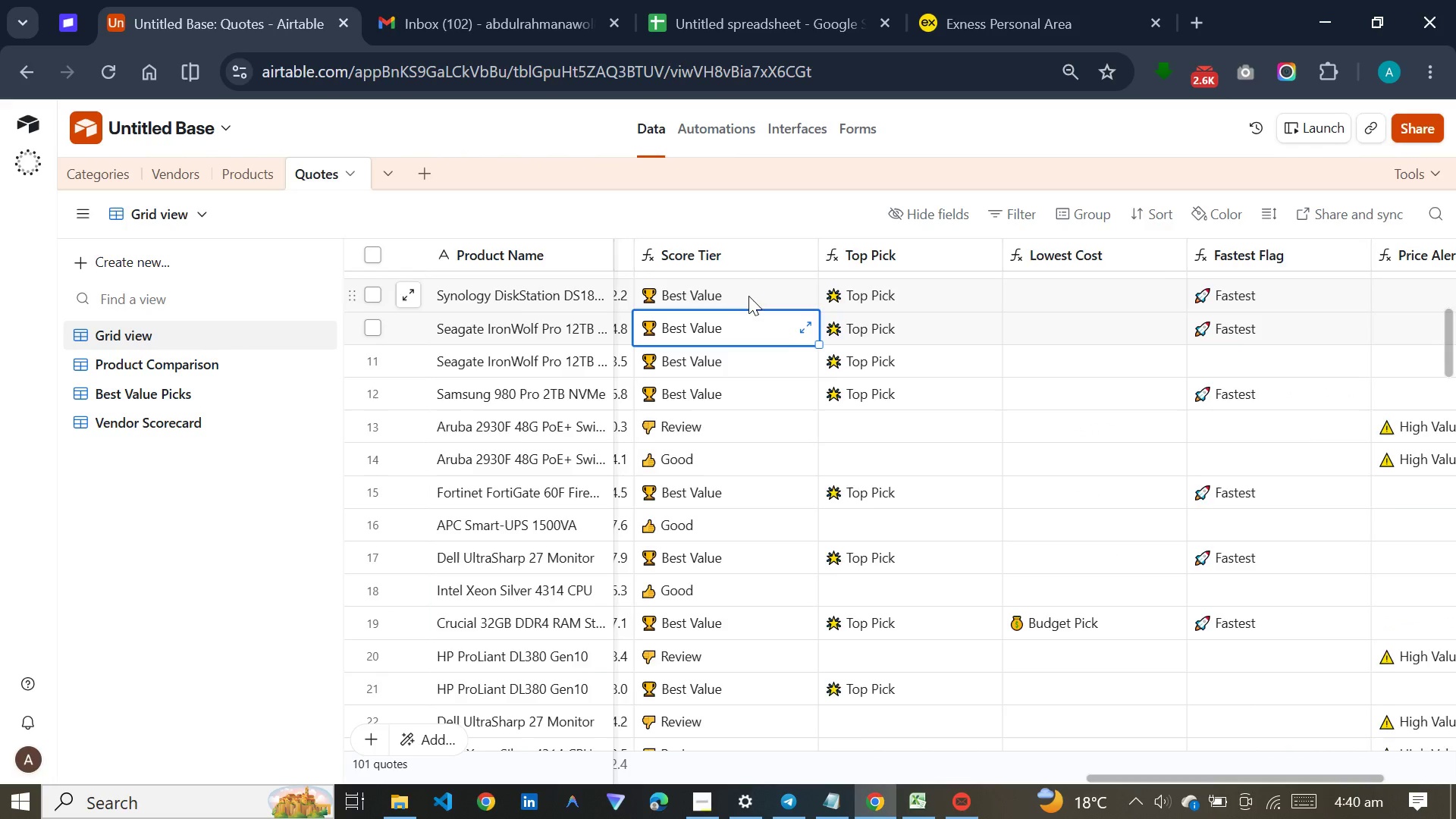 
left_click([745, 299])
 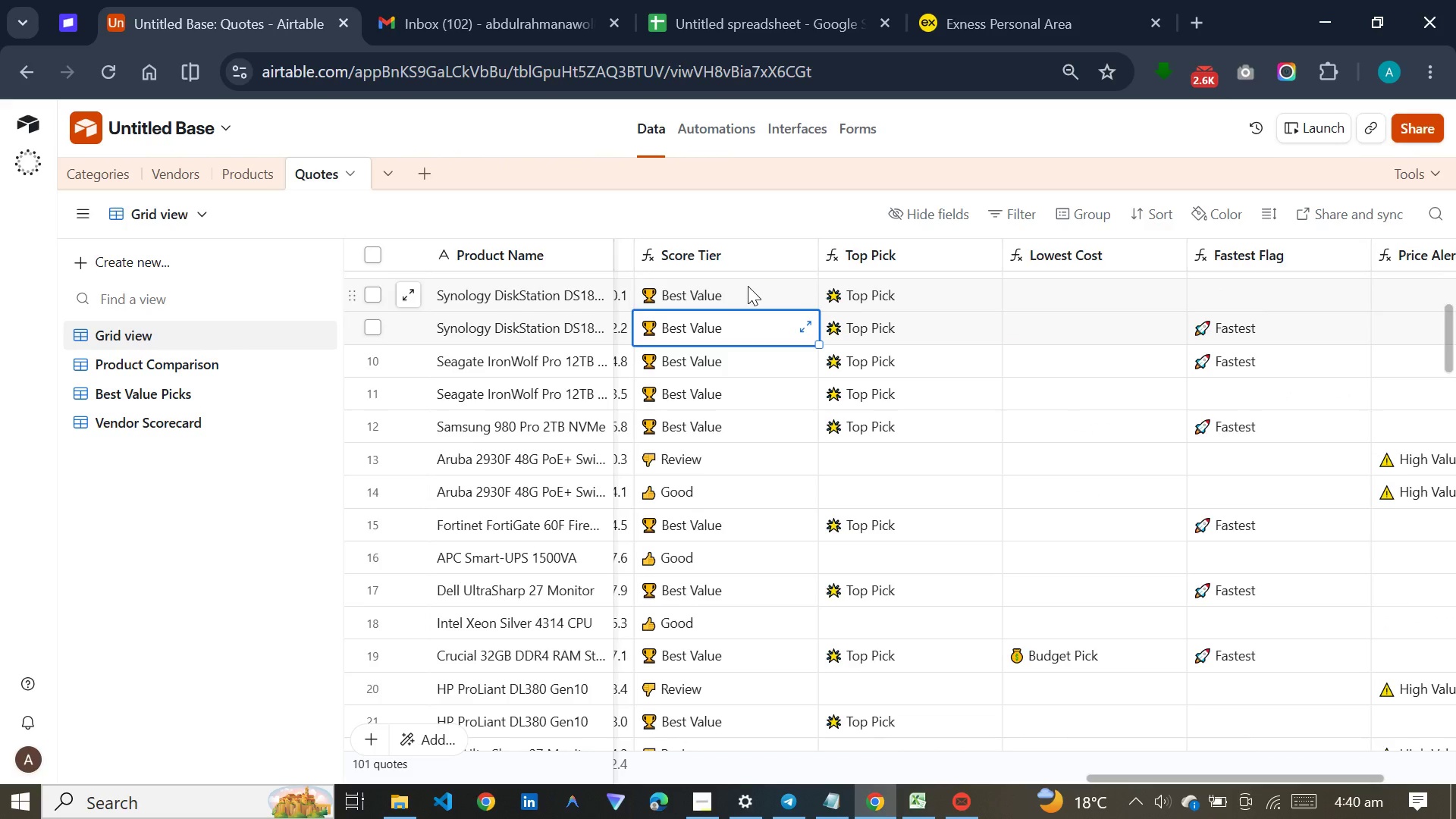 
left_click([748, 286])
 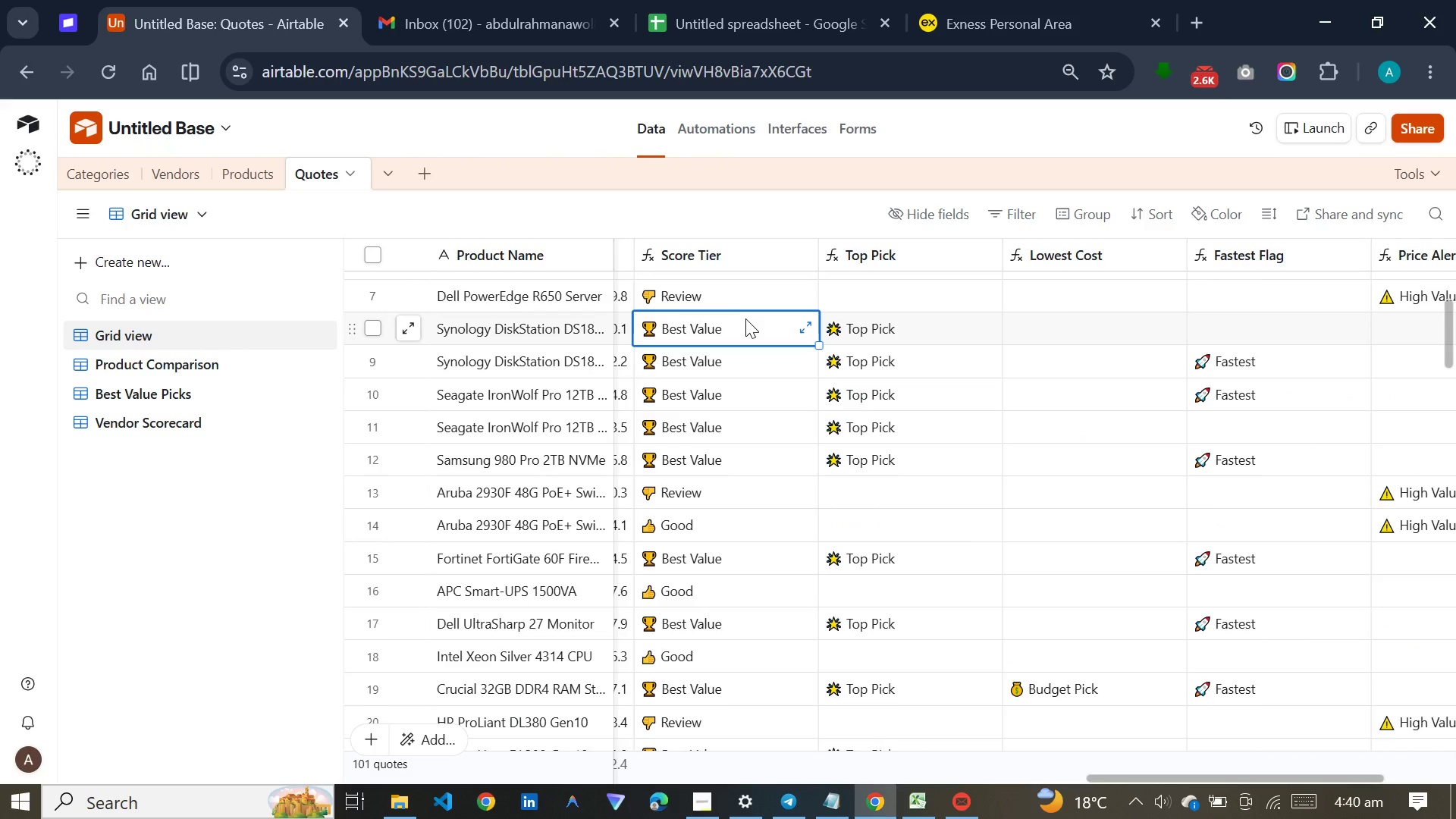 
left_click([745, 318])
 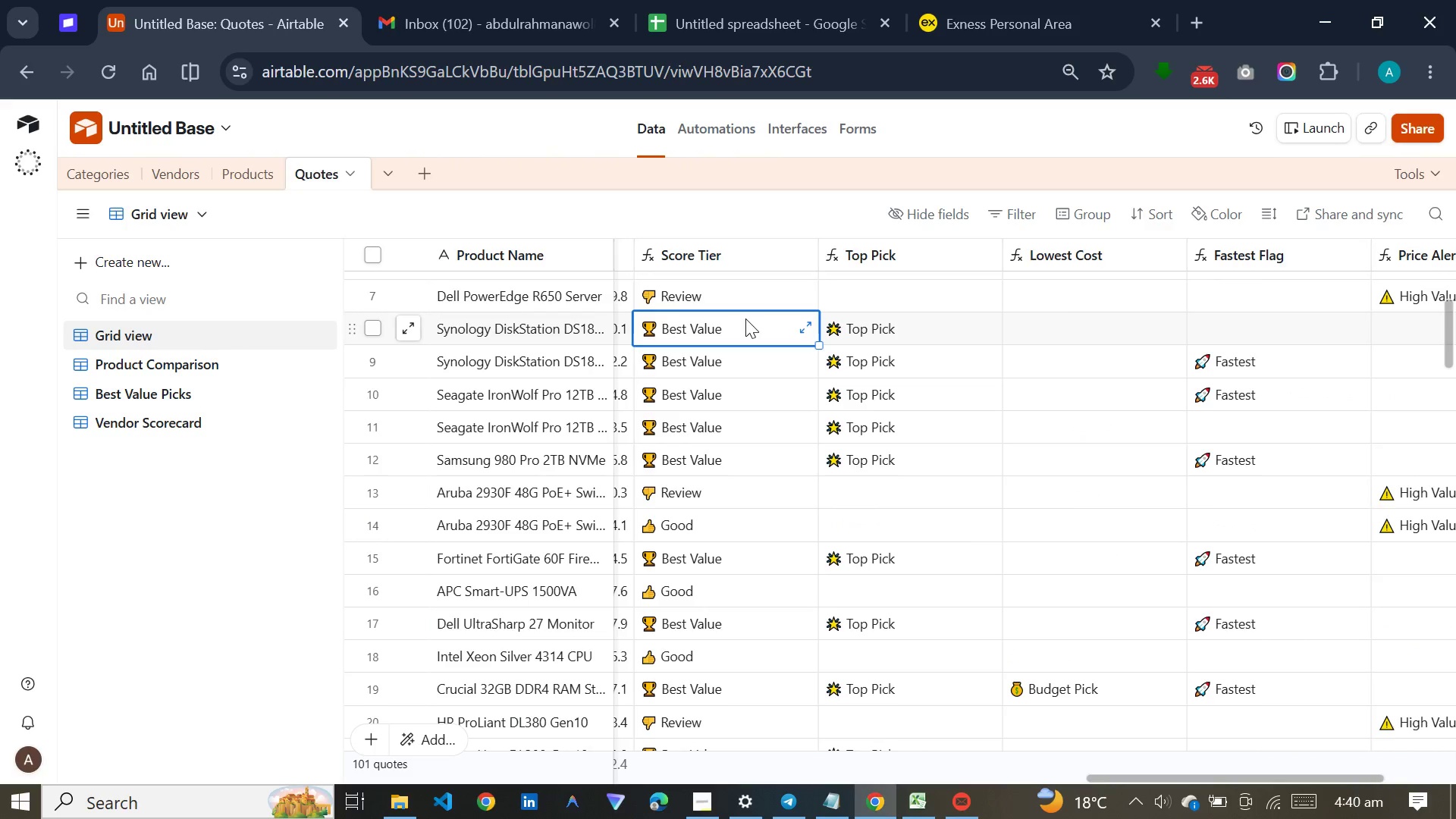 
key(Control+C)
 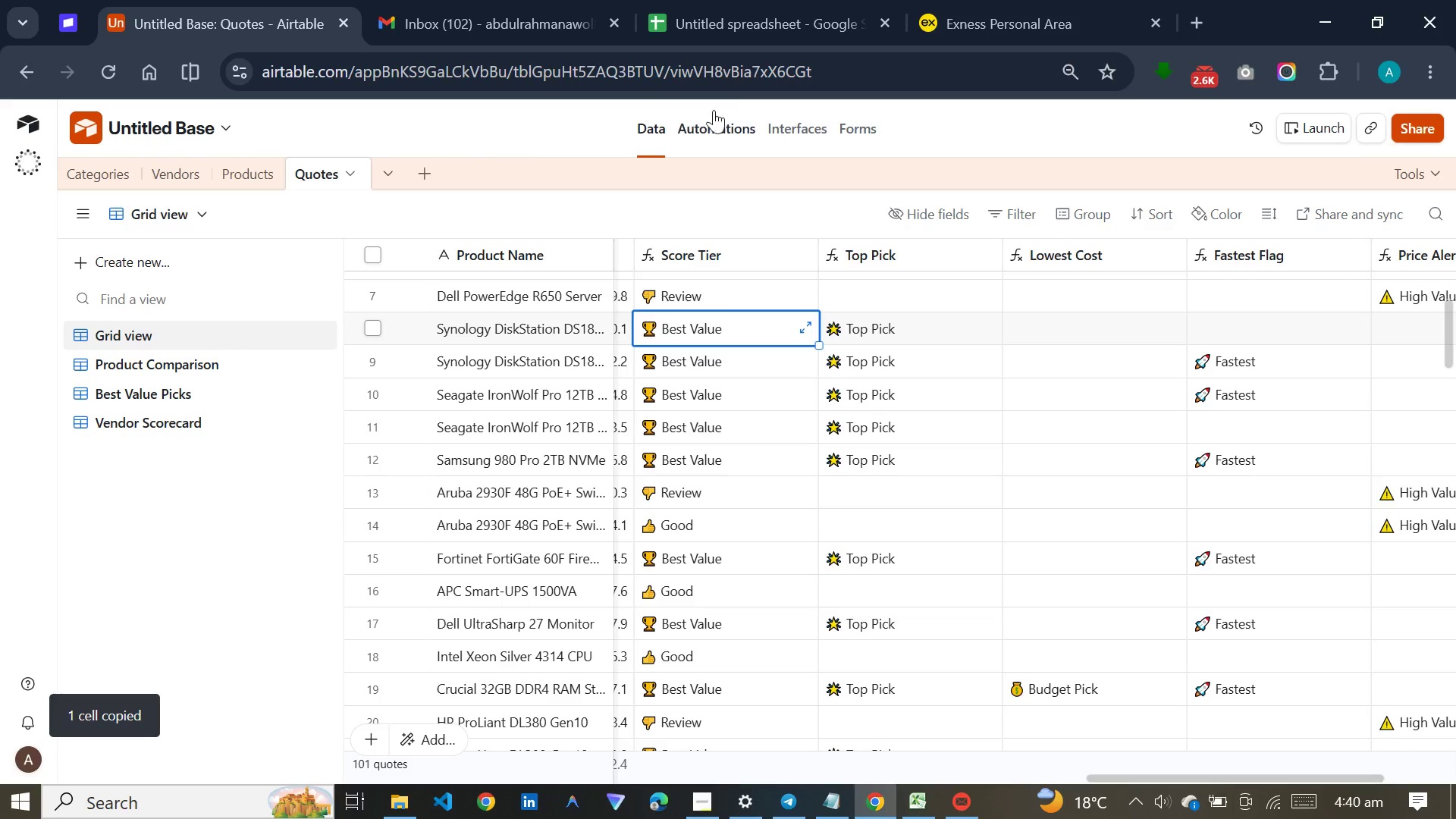 
left_click([791, 136])
 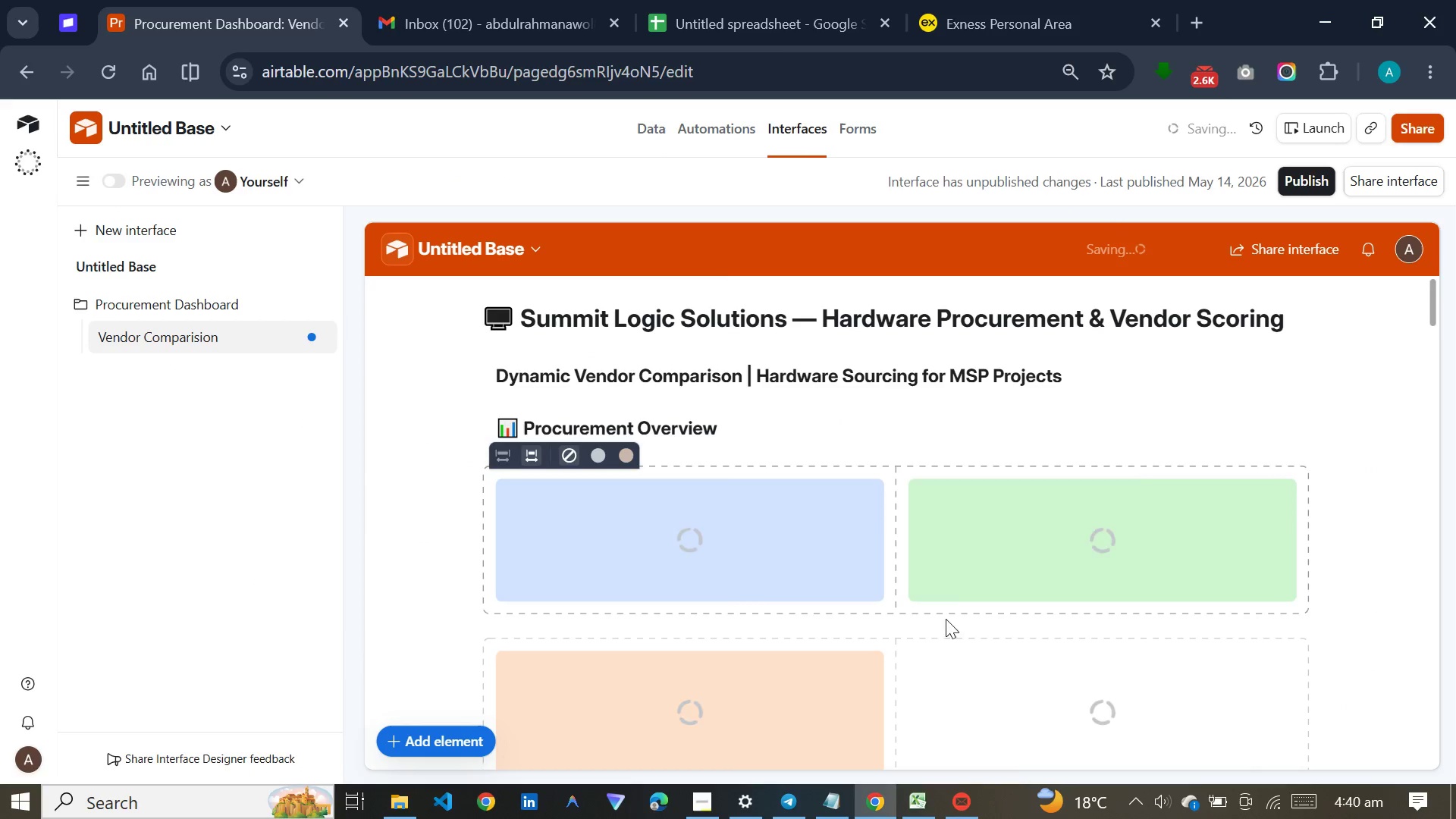 
scroll: coordinate [1212, 450], scroll_direction: down, amount: 4.0
 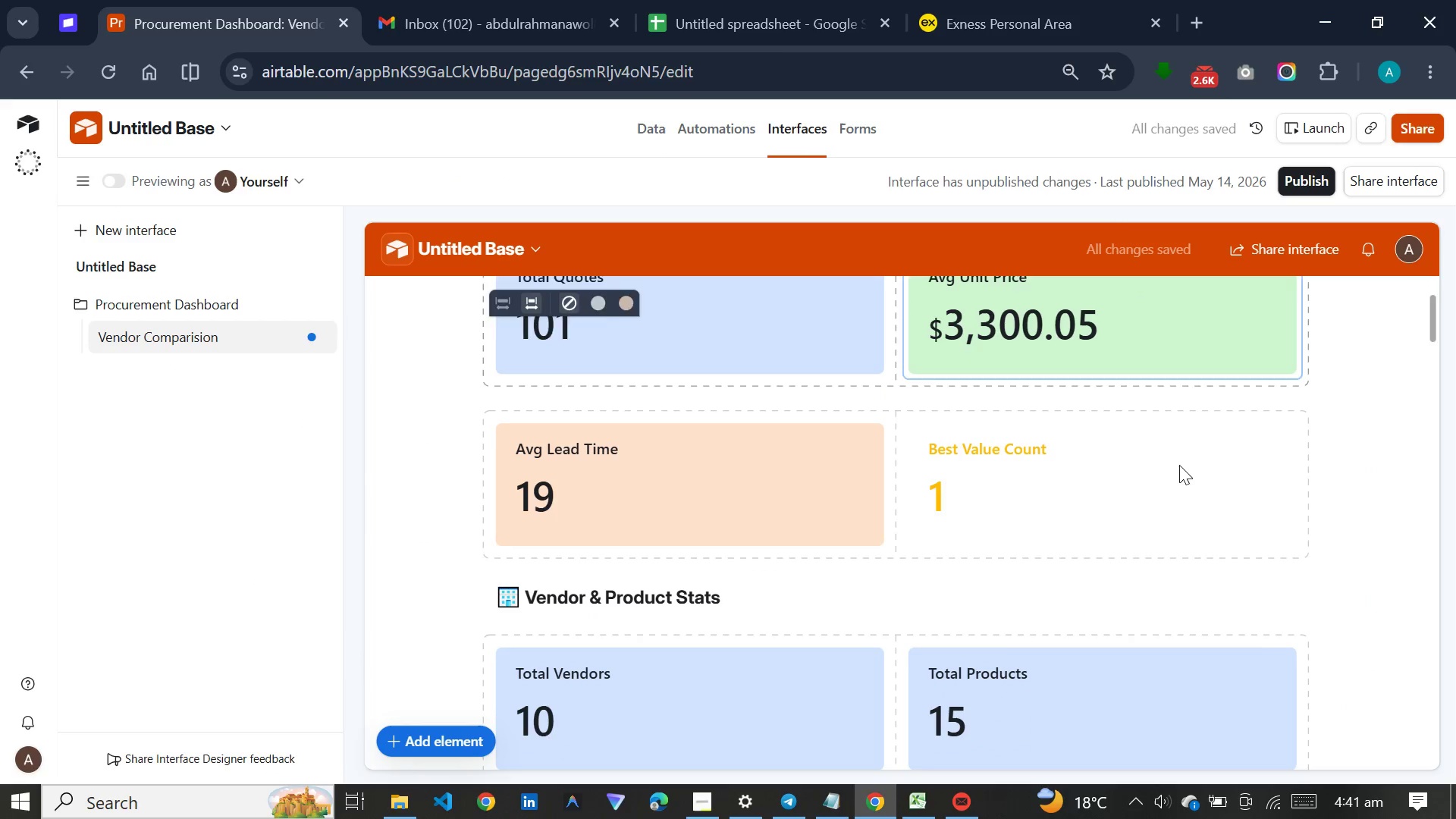 
left_click([1169, 467])
 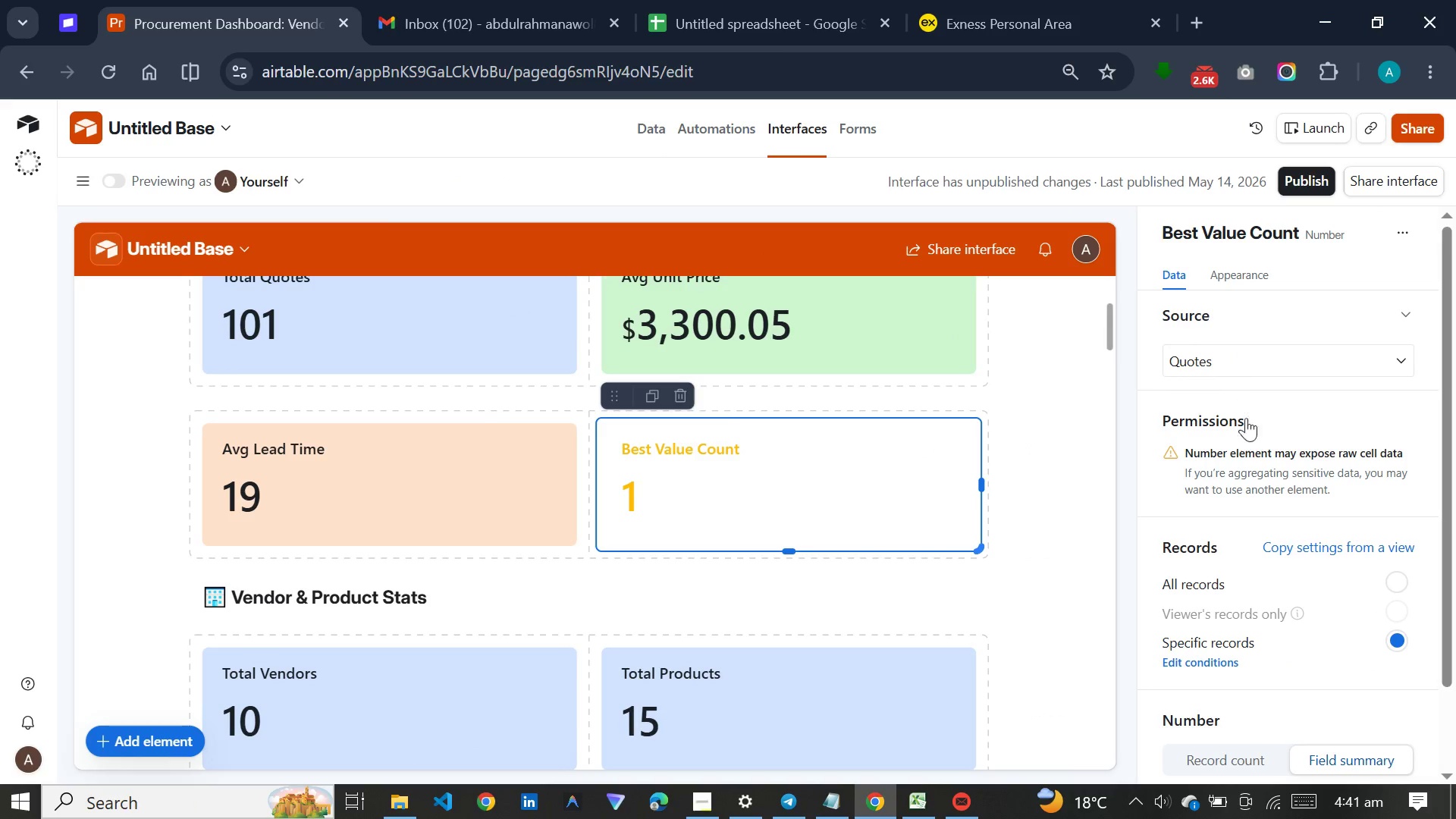 
left_click([1190, 654])
 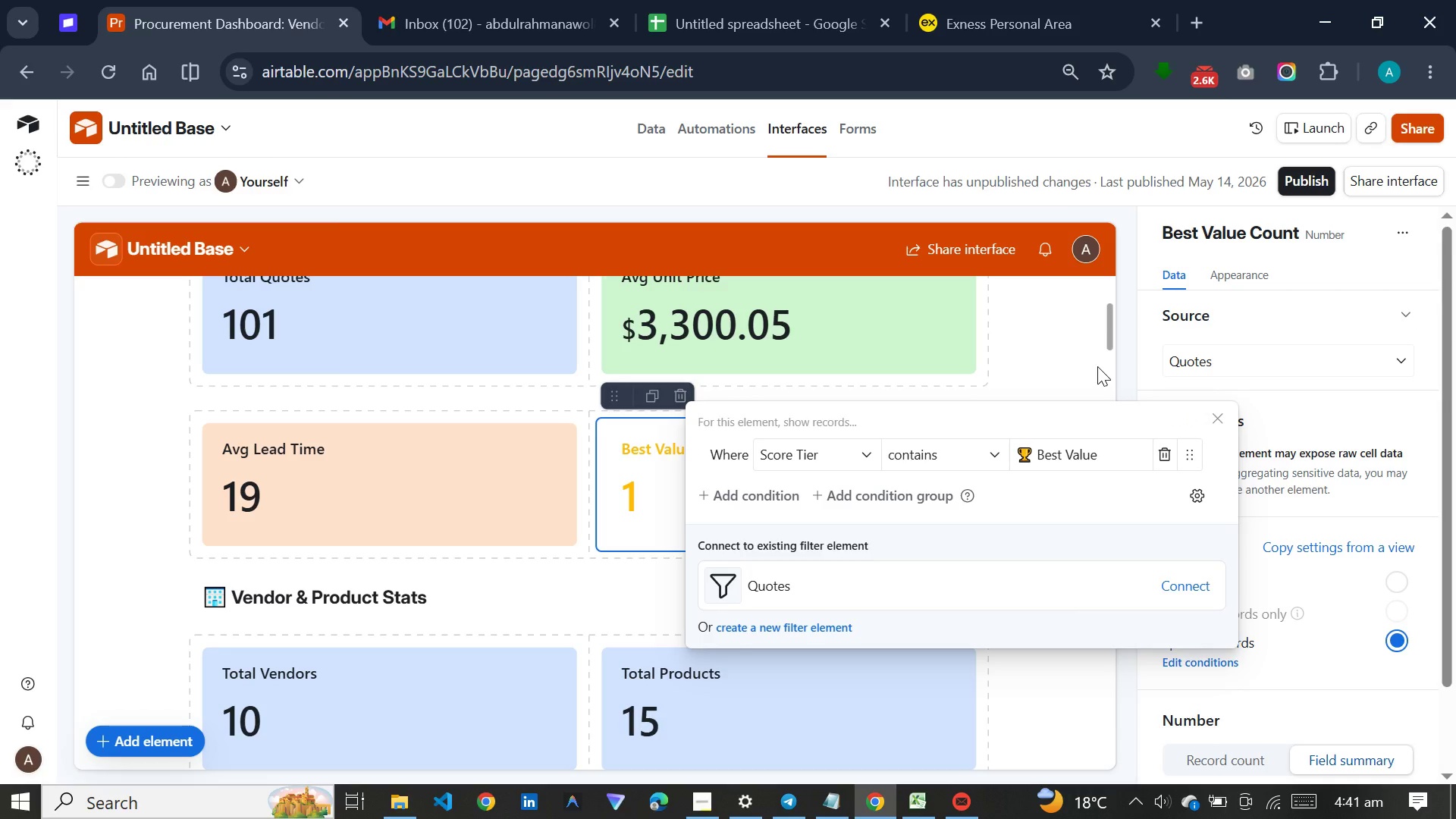 
wait(5.81)
 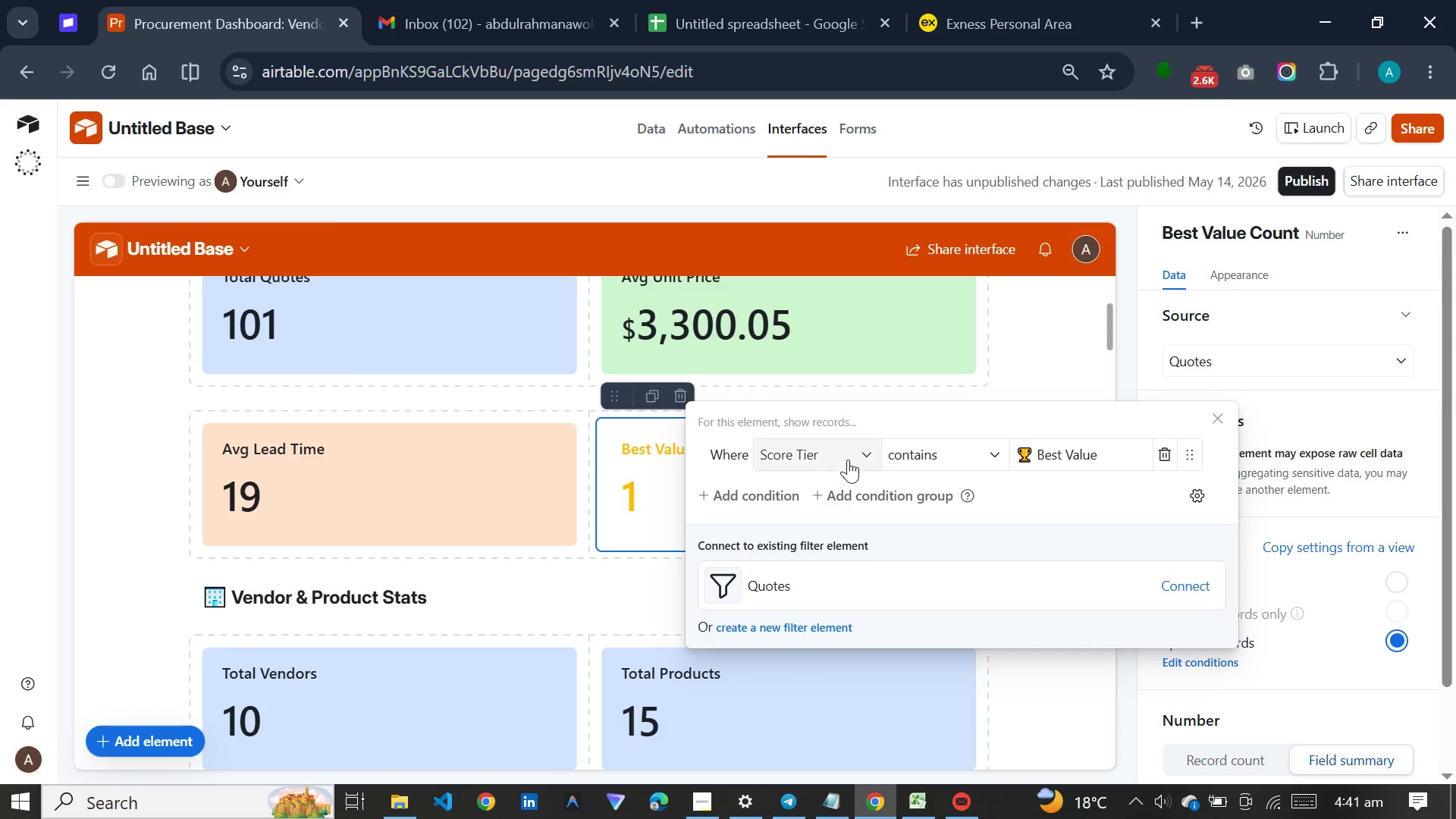 
left_click([981, 460])
 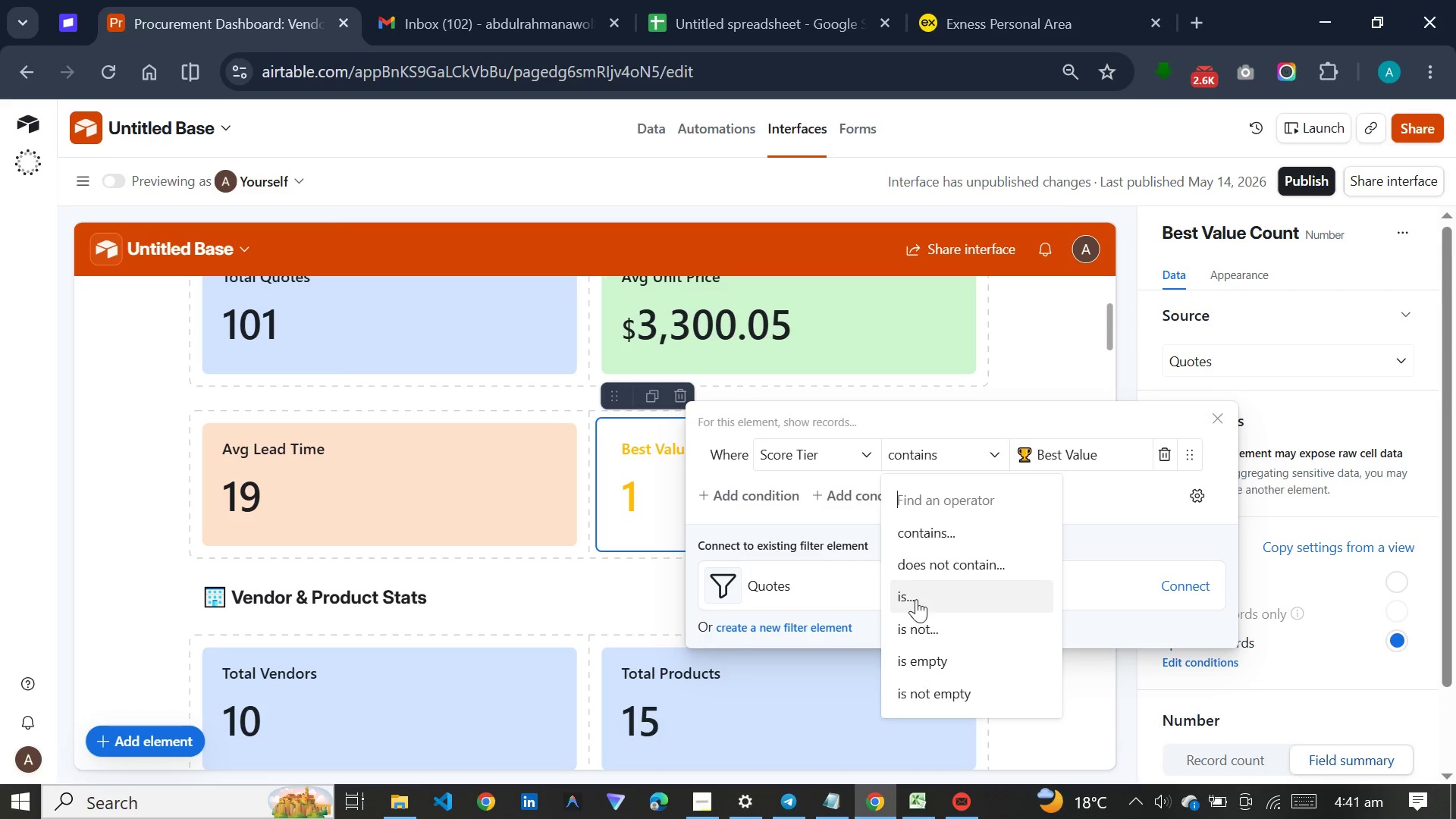 
left_click([918, 594])
 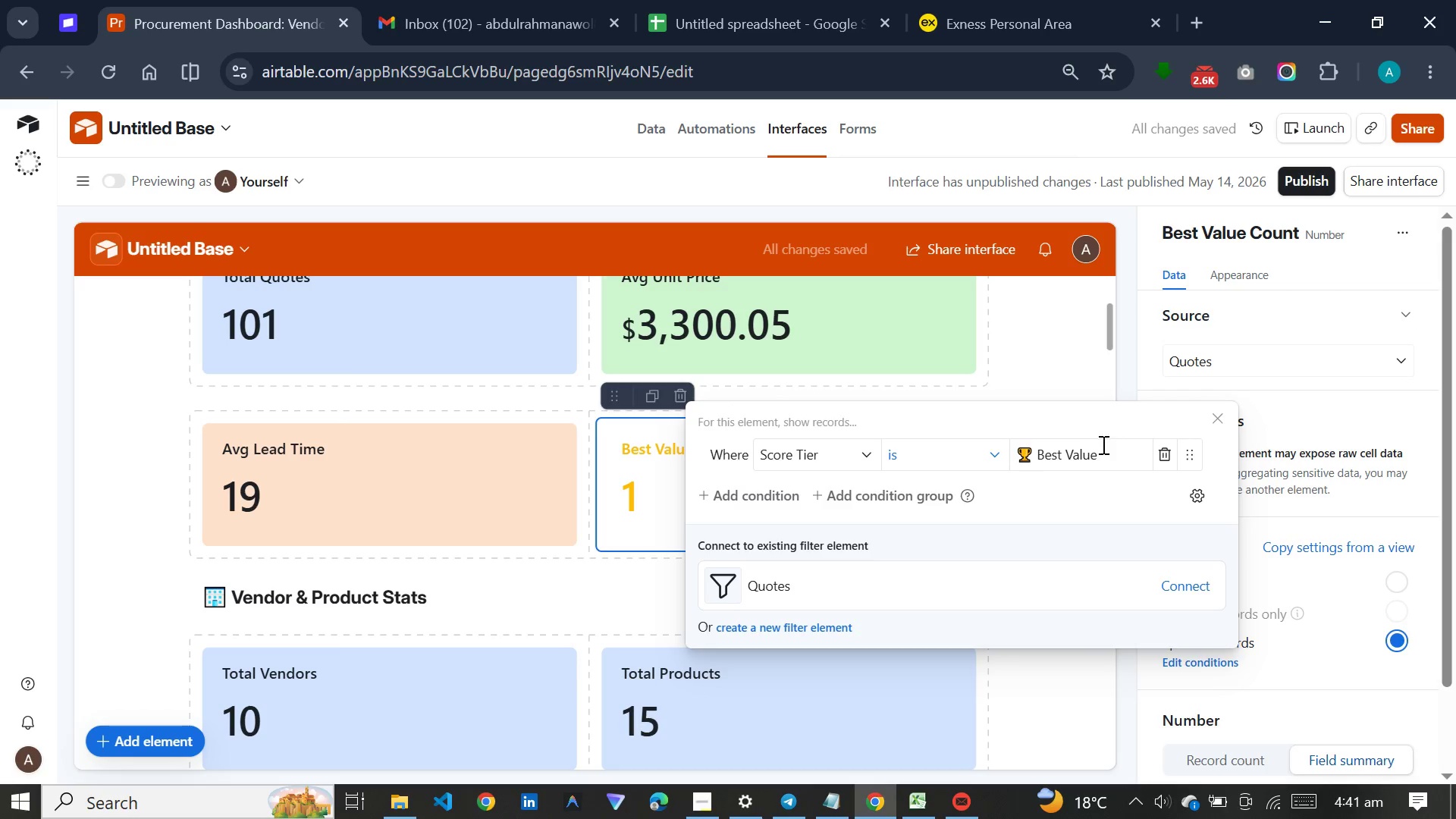 
left_click([1159, 453])
 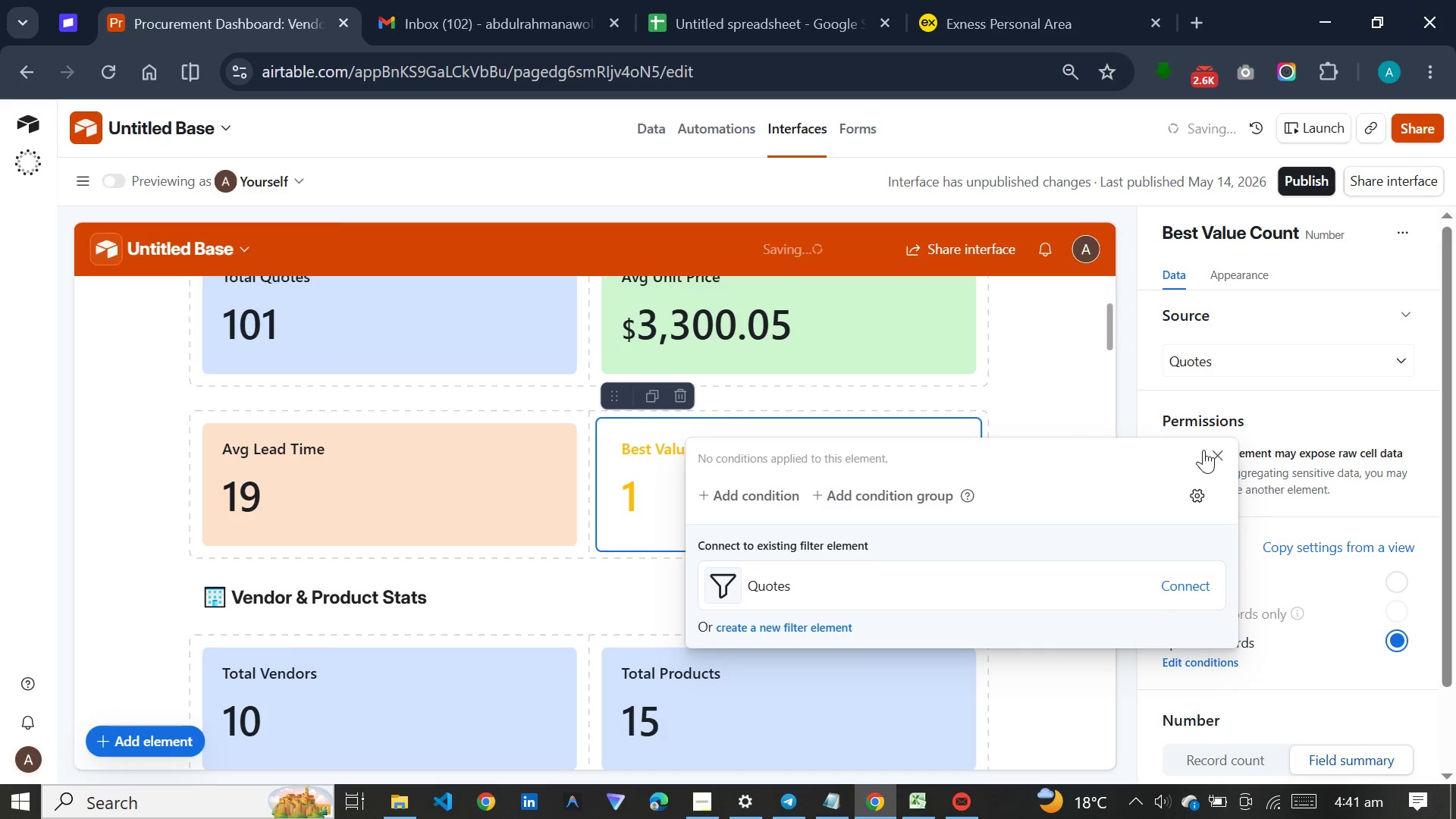 
left_click([1210, 450])
 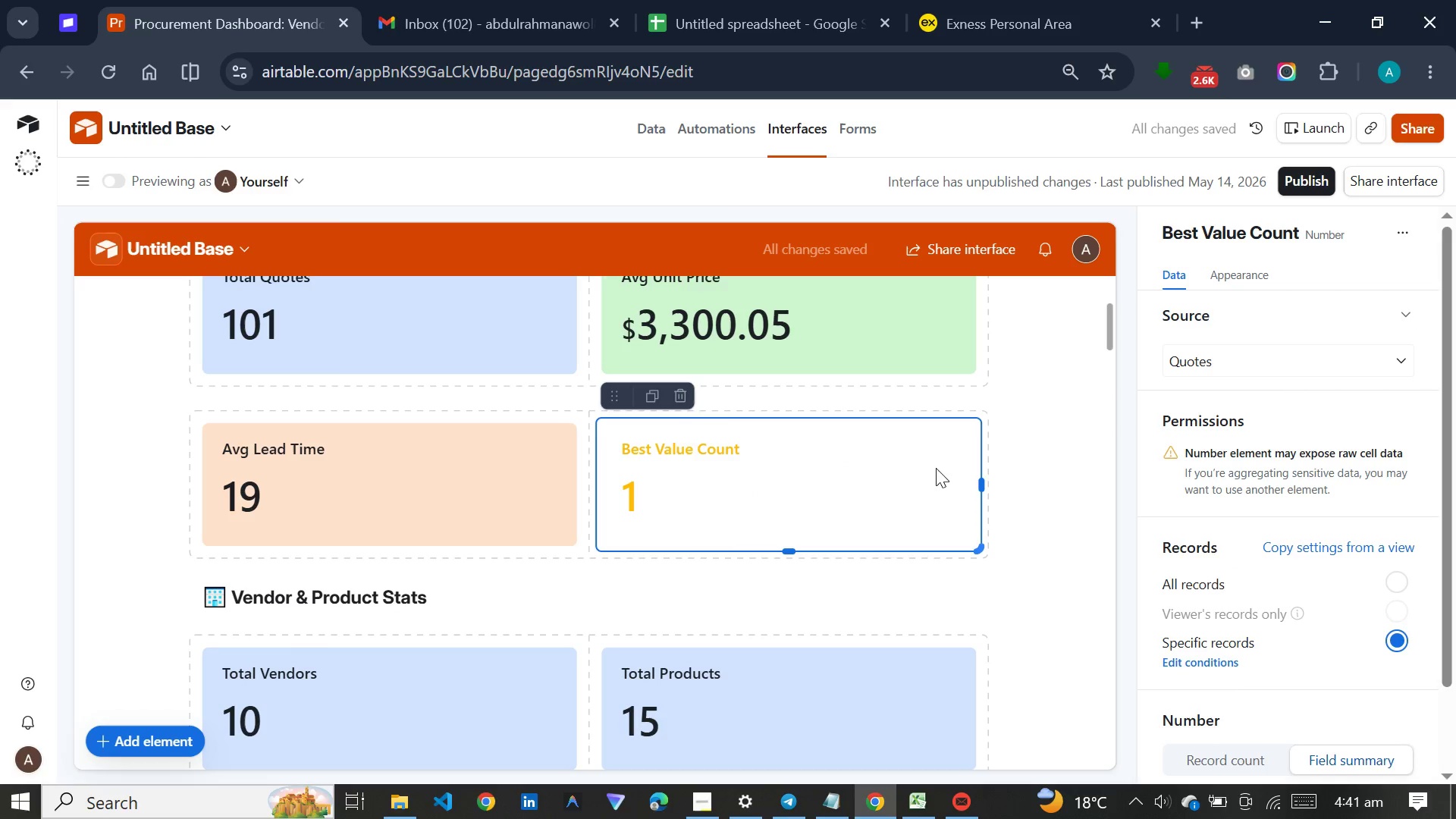 
left_click([934, 479])
 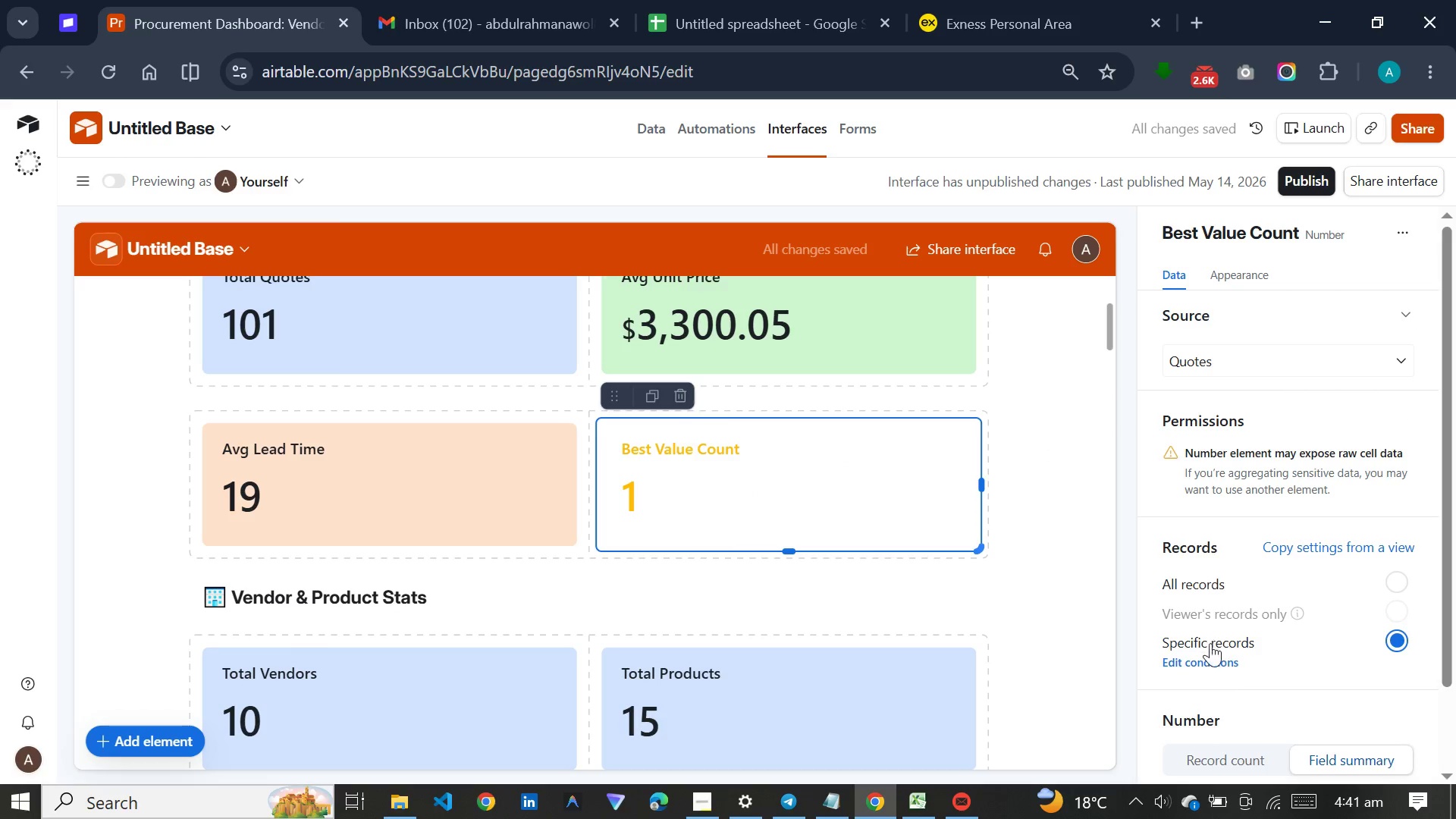 
scroll: coordinate [1210, 610], scroll_direction: down, amount: 4.0
 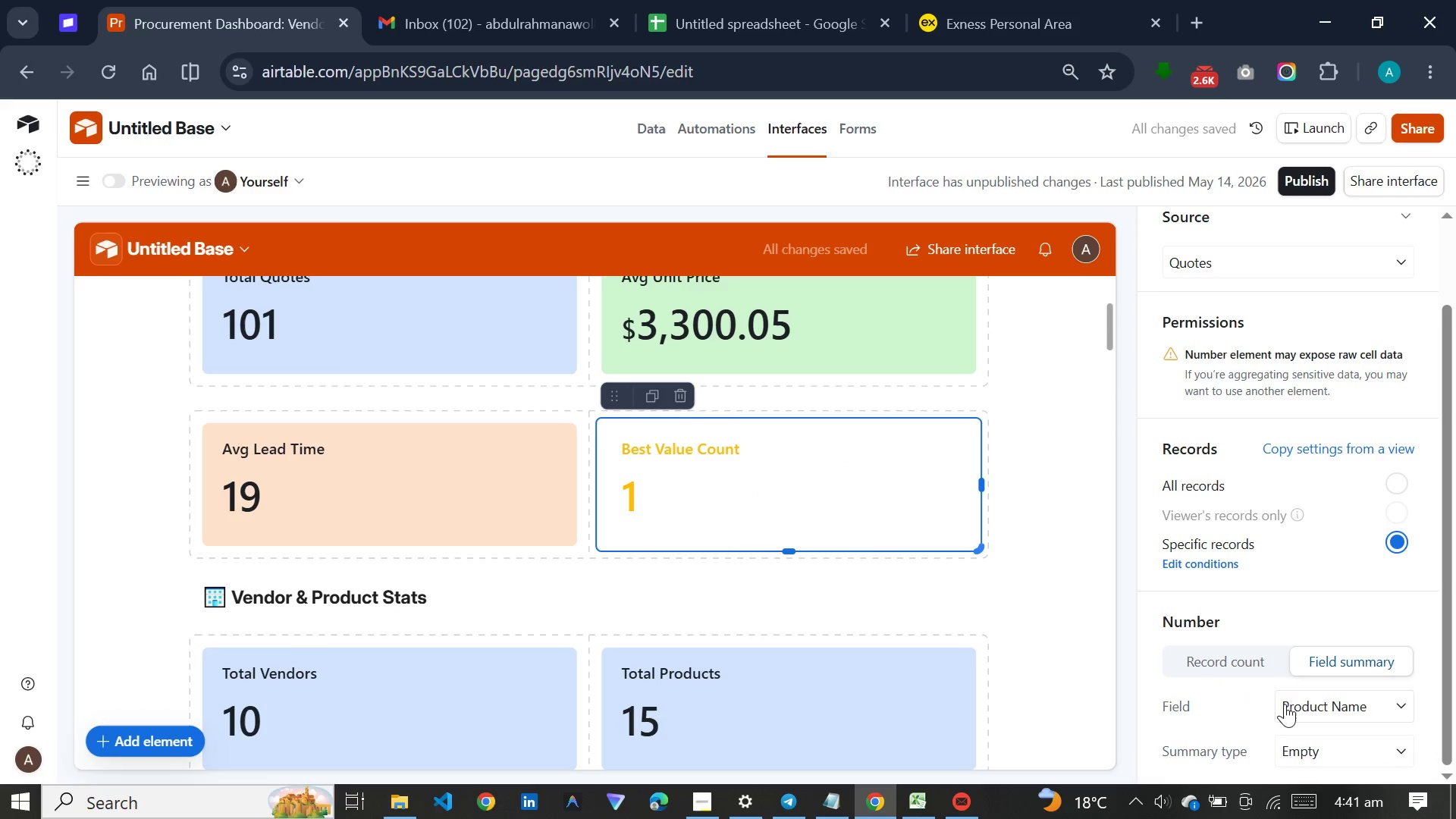 
left_click([1286, 704])
 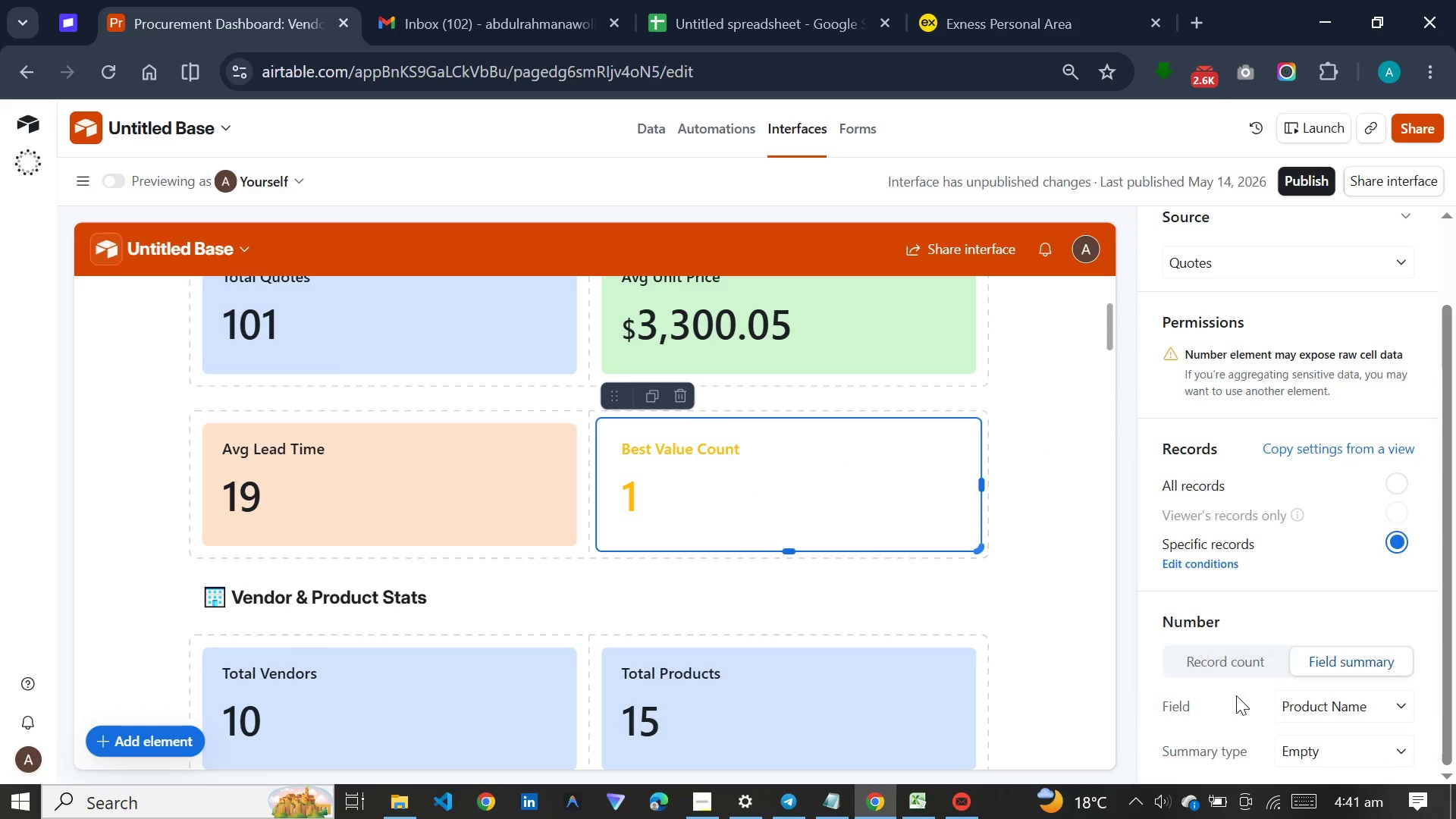 
left_click([1247, 649])
 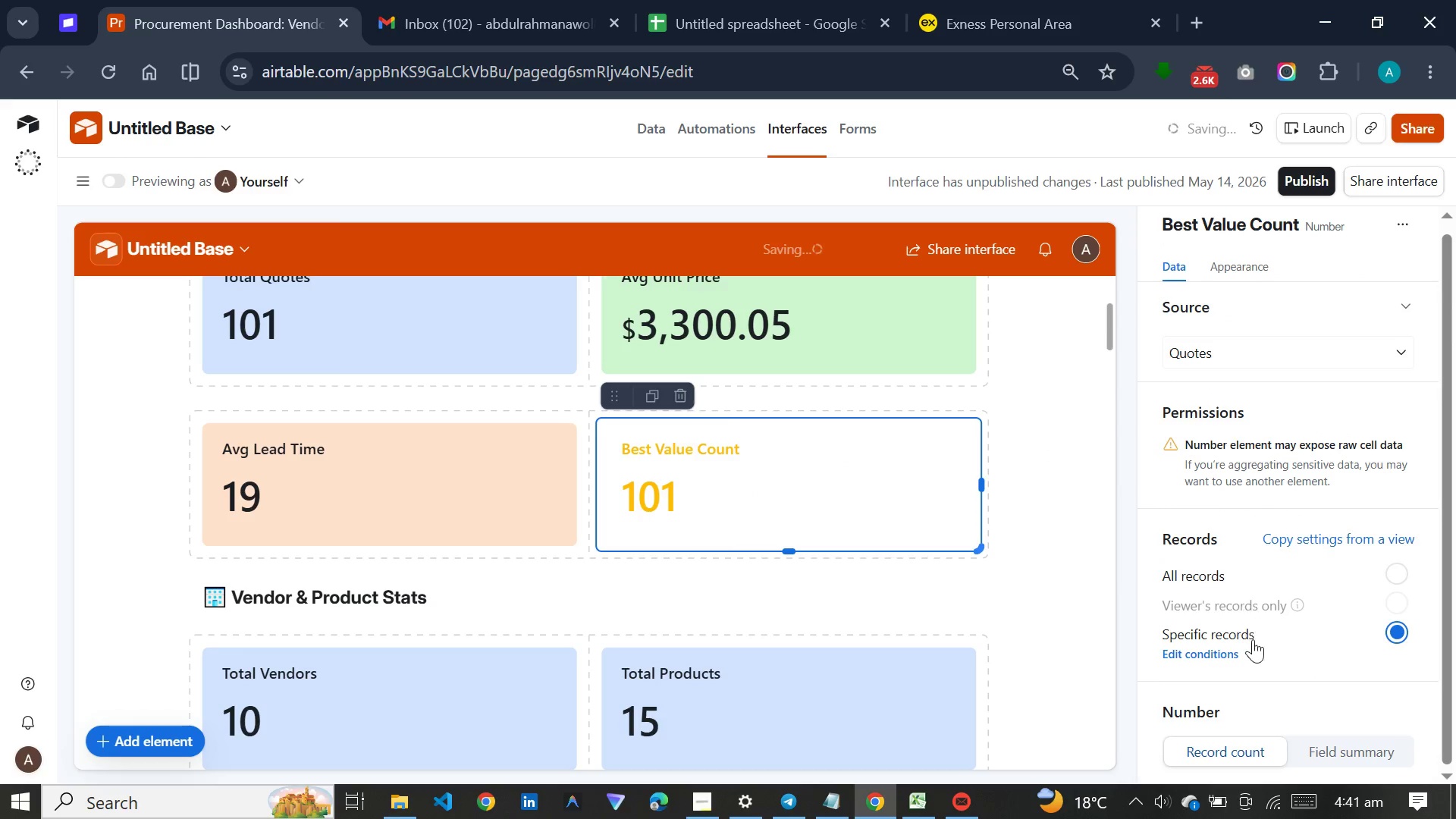 
left_click([1209, 648])
 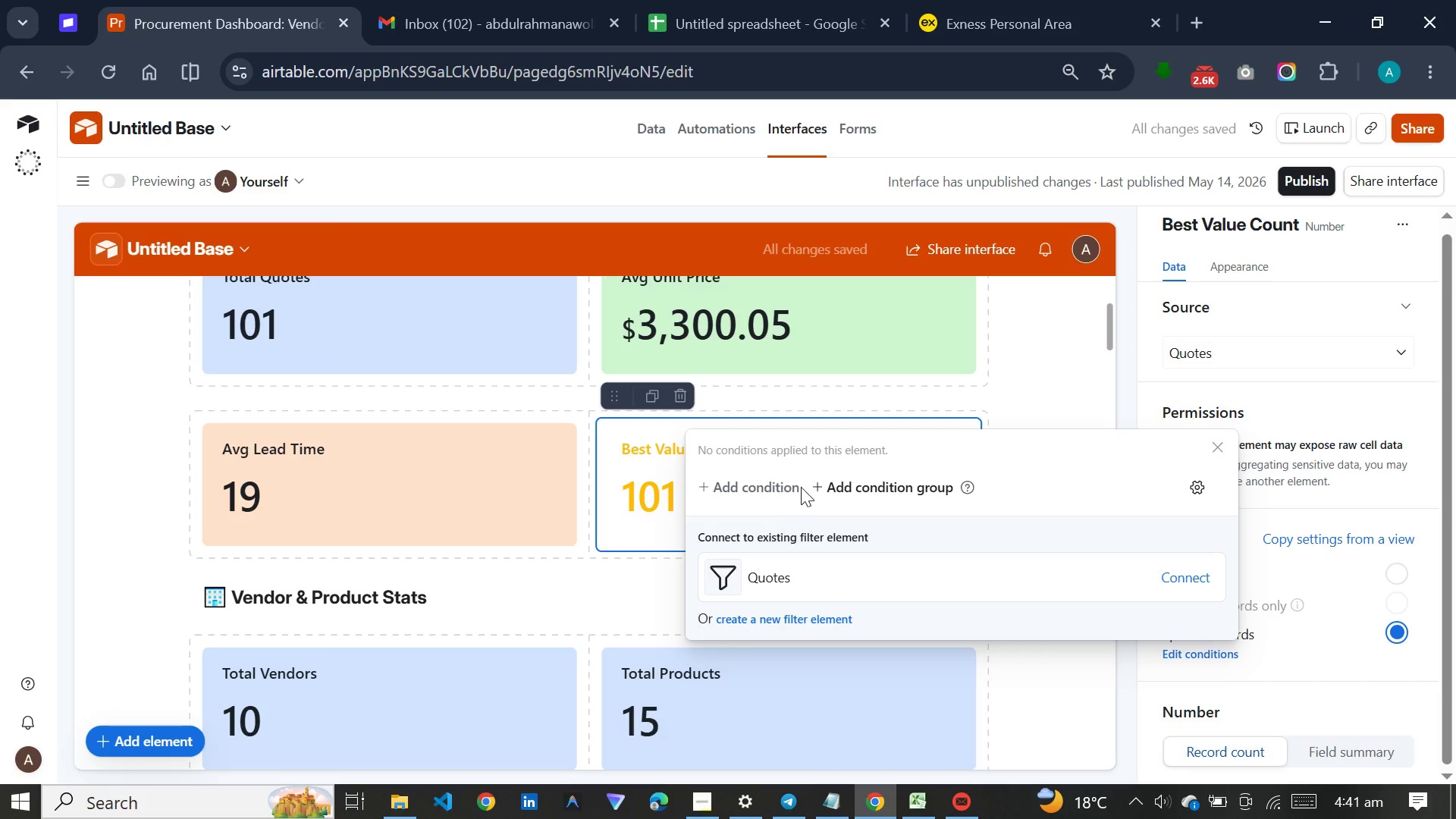 
left_click([780, 483])
 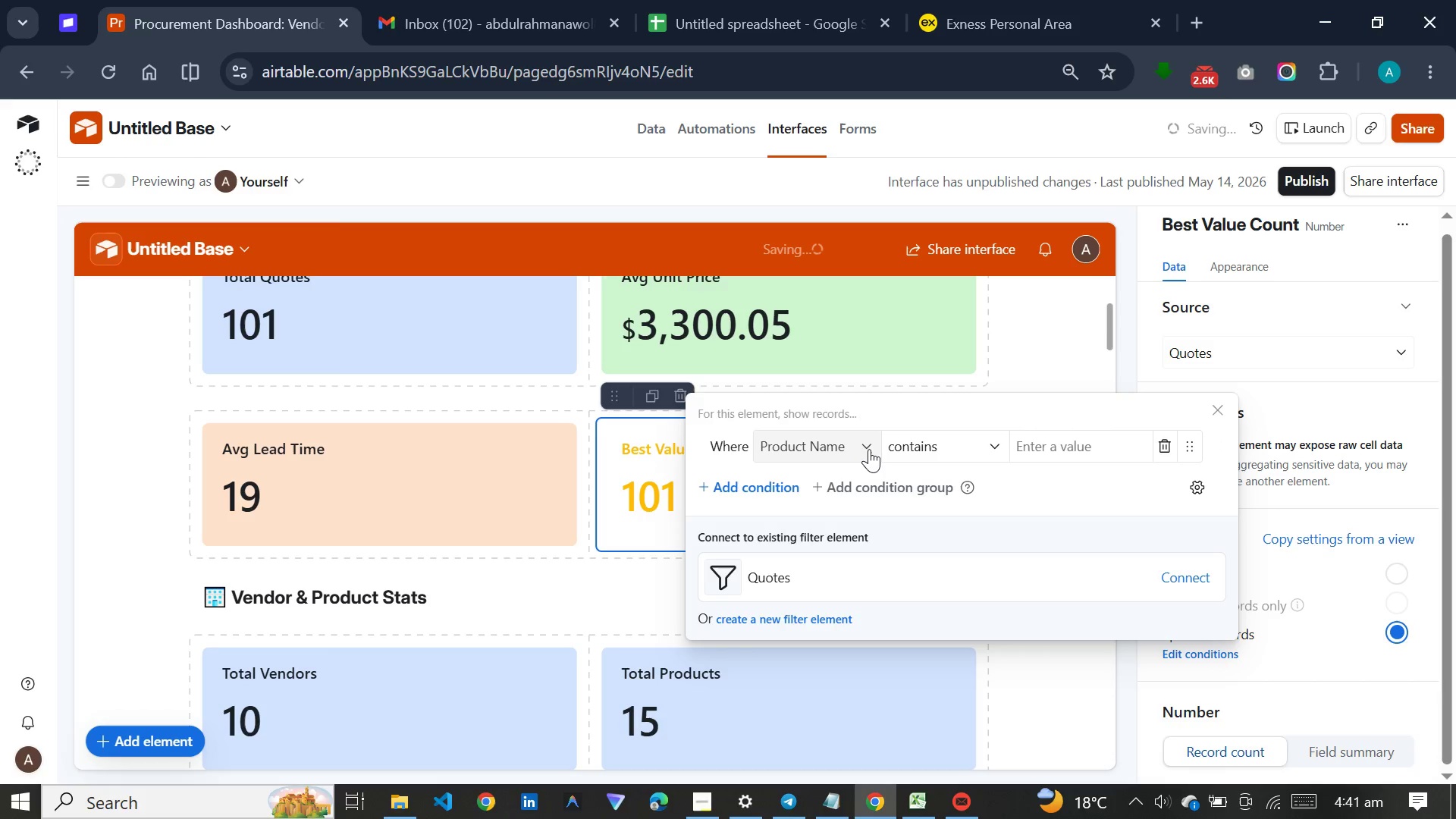 
left_click([869, 449])
 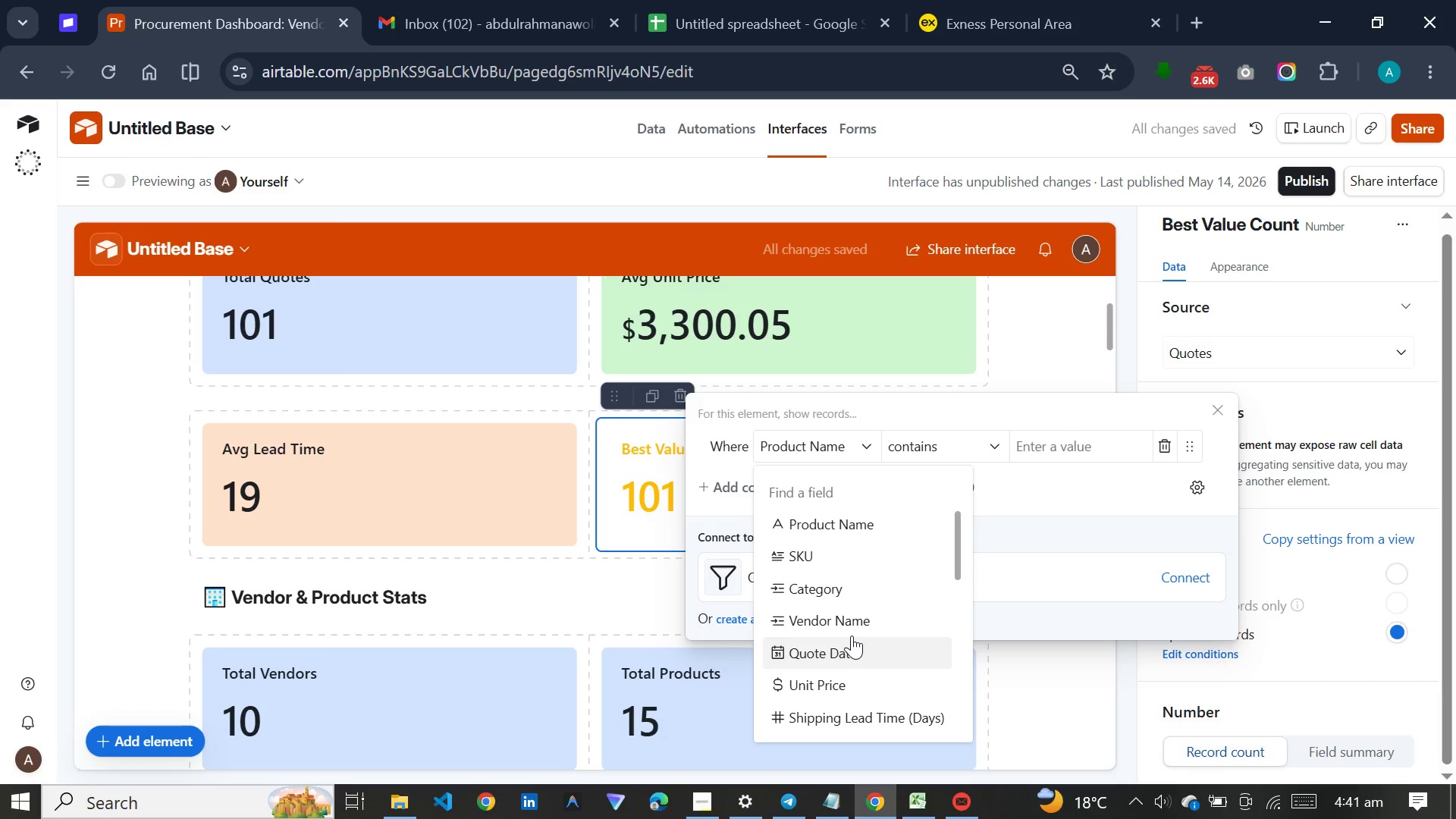 
scroll: coordinate [852, 633], scroll_direction: down, amount: 12.0
 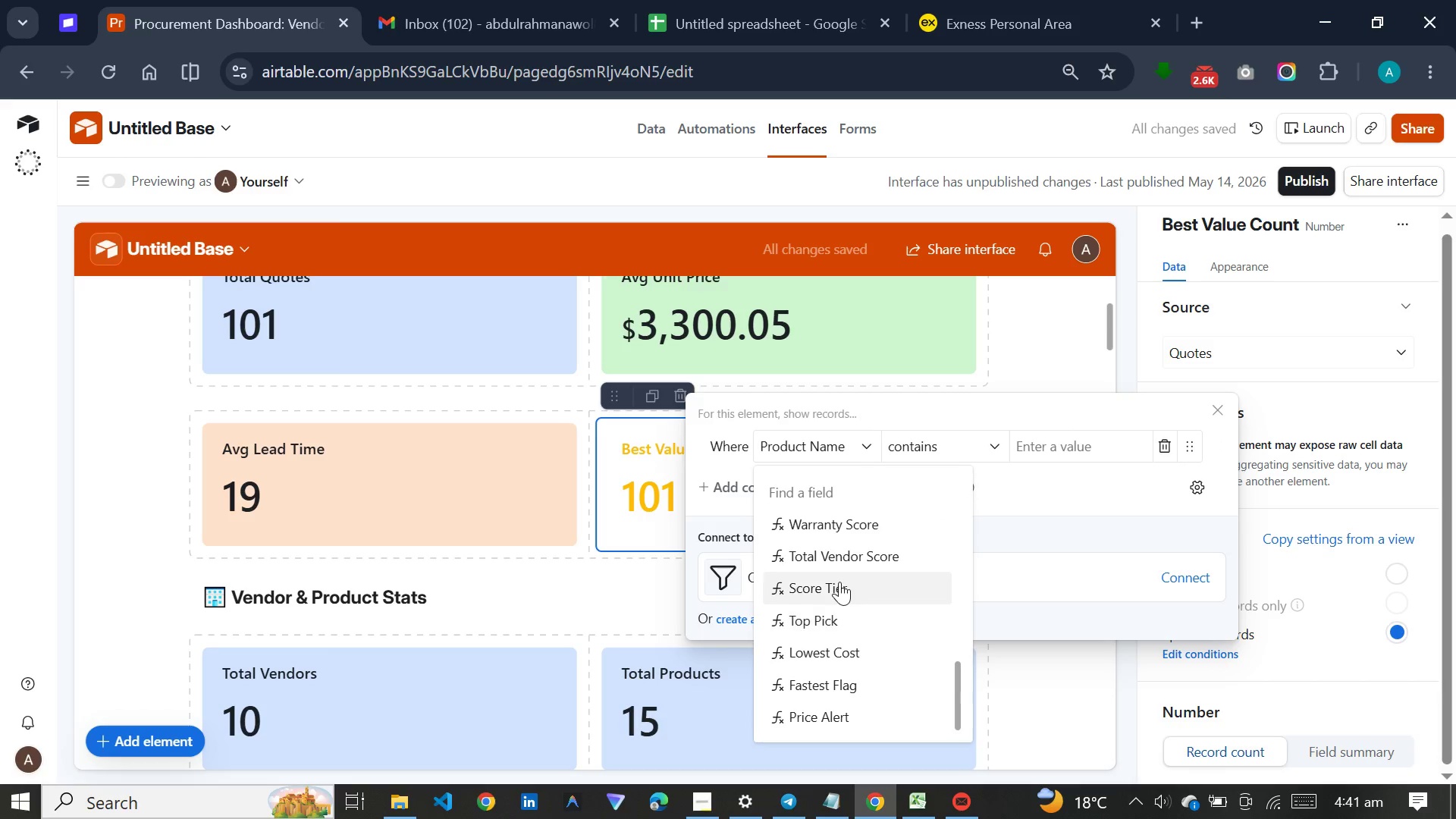 
left_click([839, 582])
 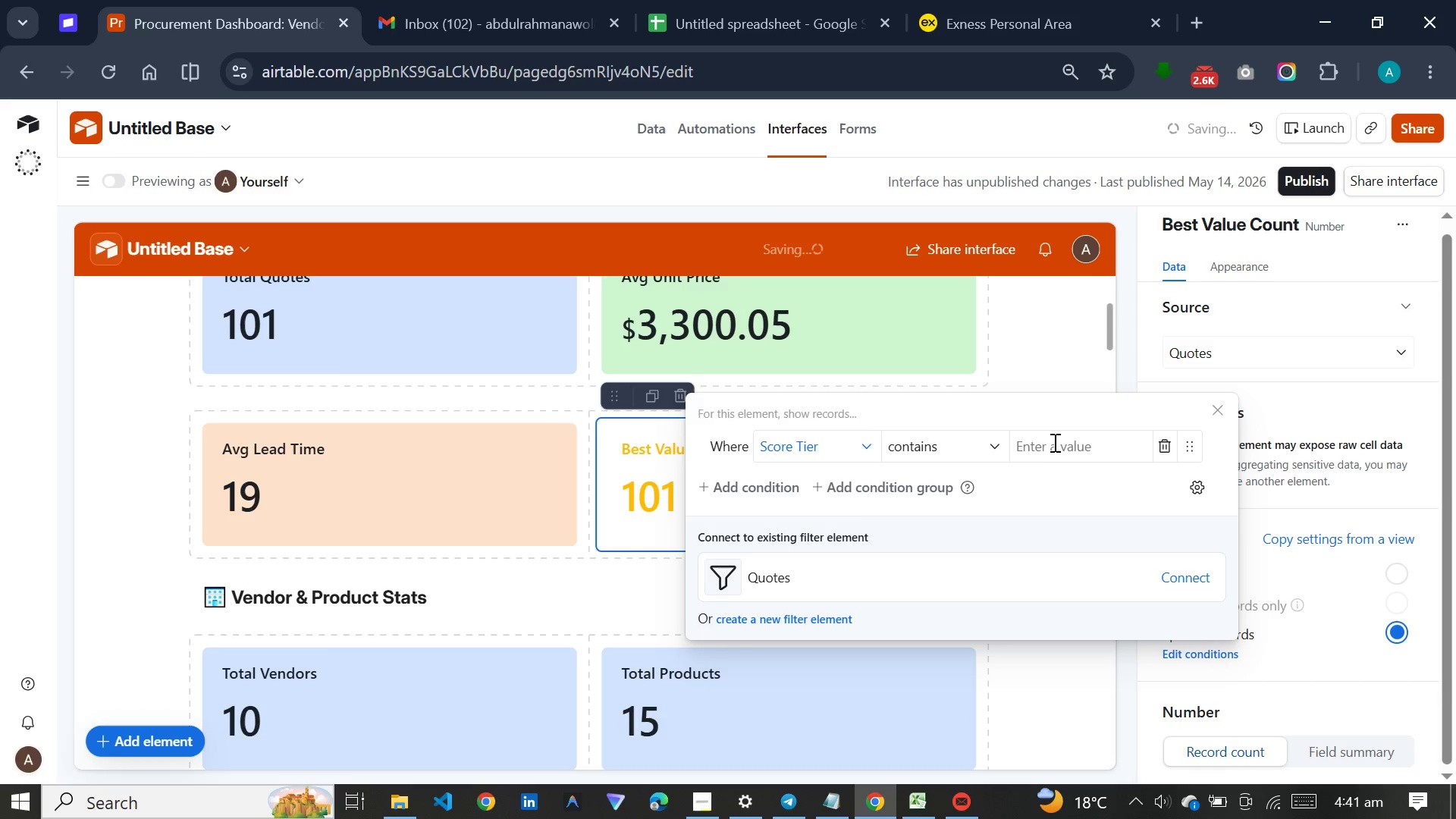 
left_click([1053, 441])
 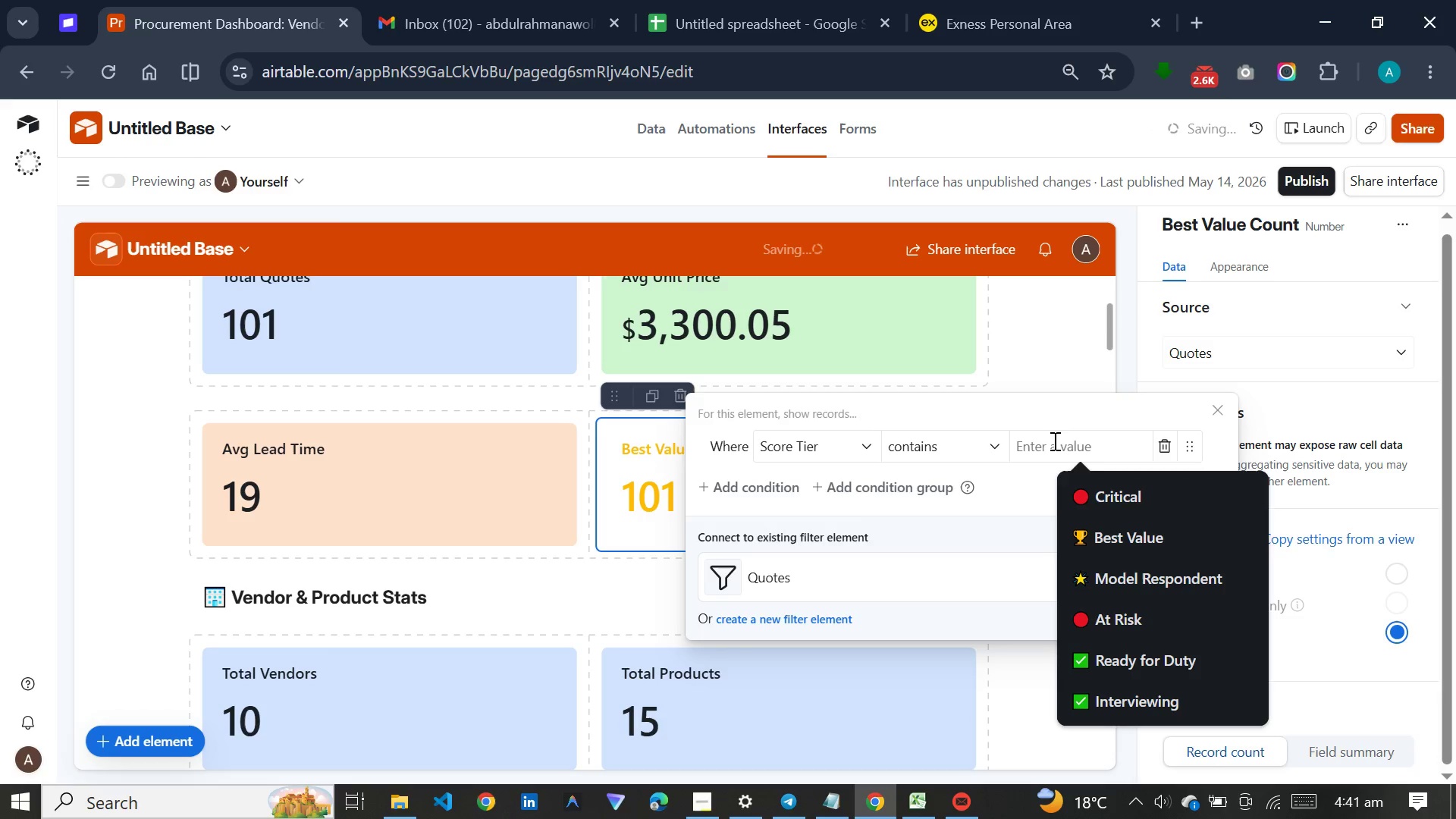 
key(Meta+V)
 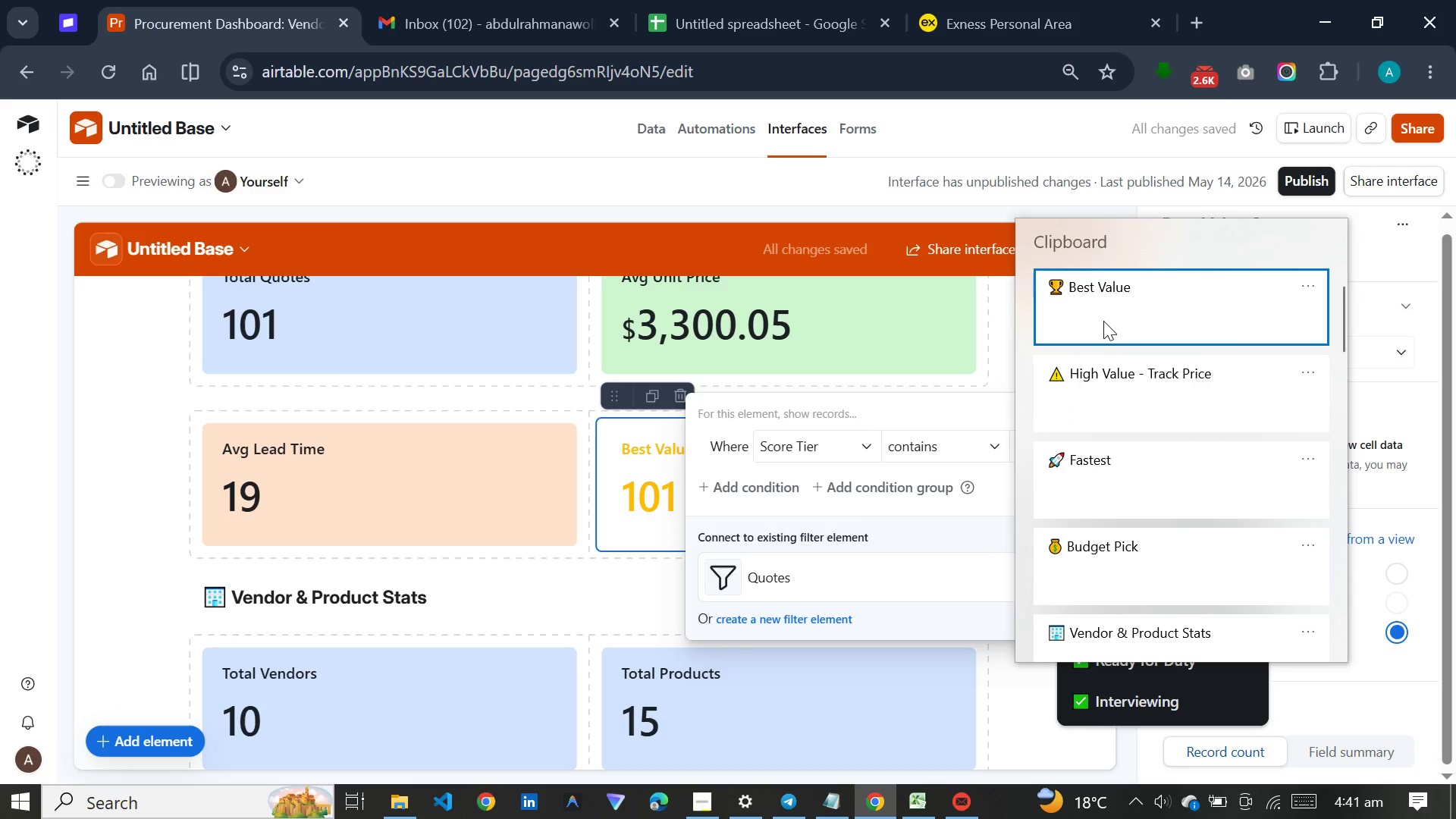 
left_click([1103, 321])
 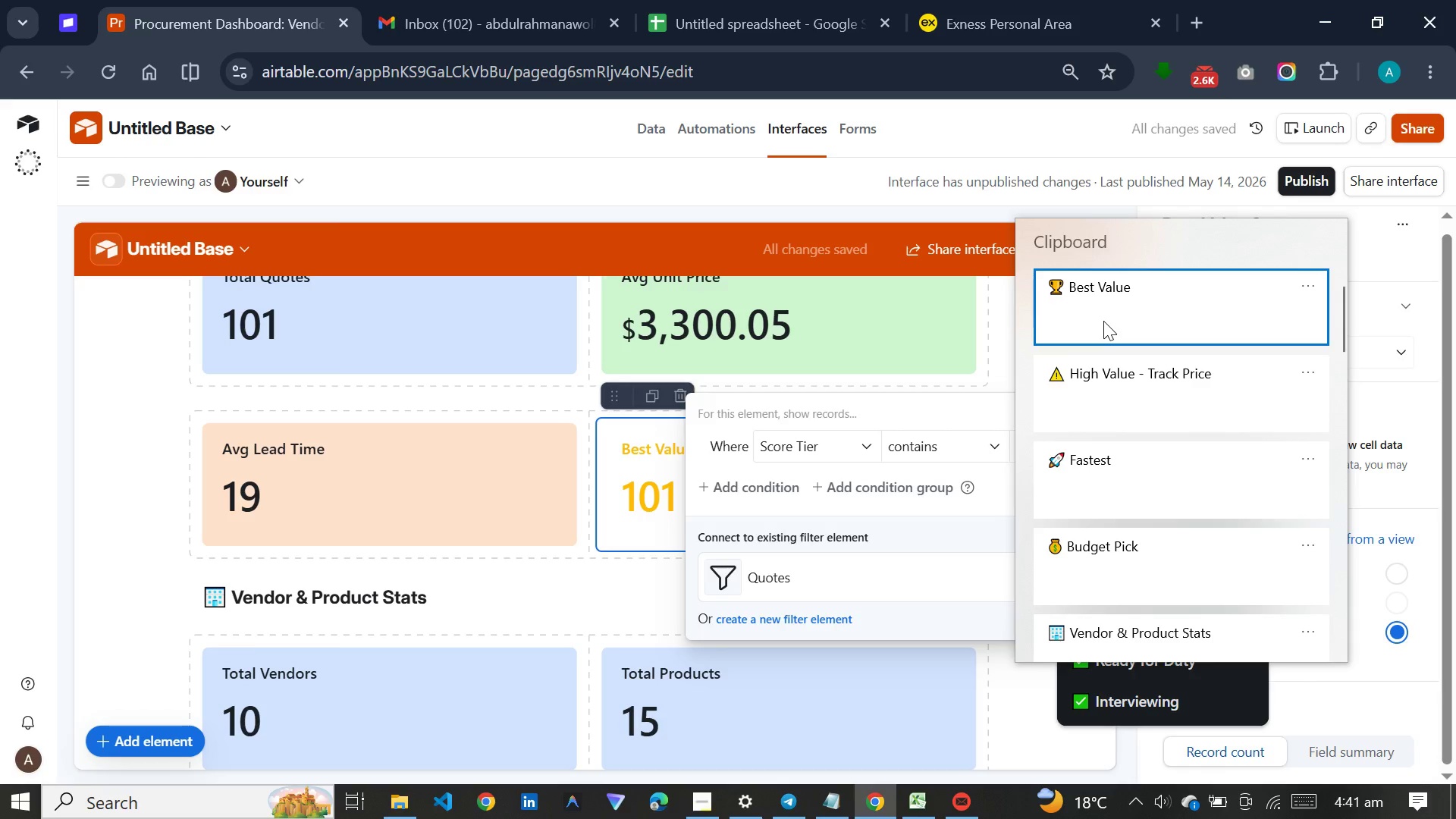 
key(Control+ControlLeft)
 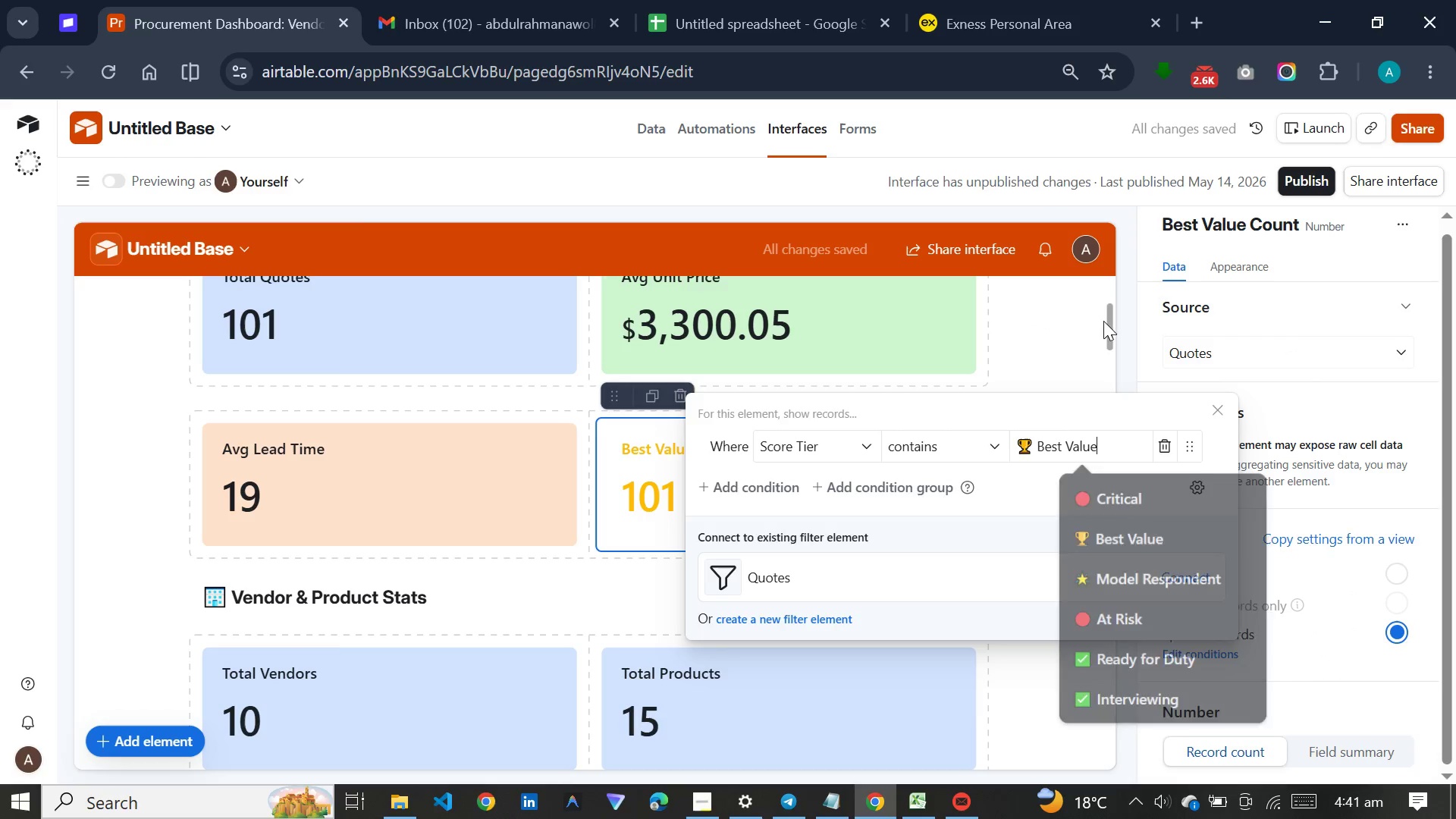 
left_click([1063, 696])
 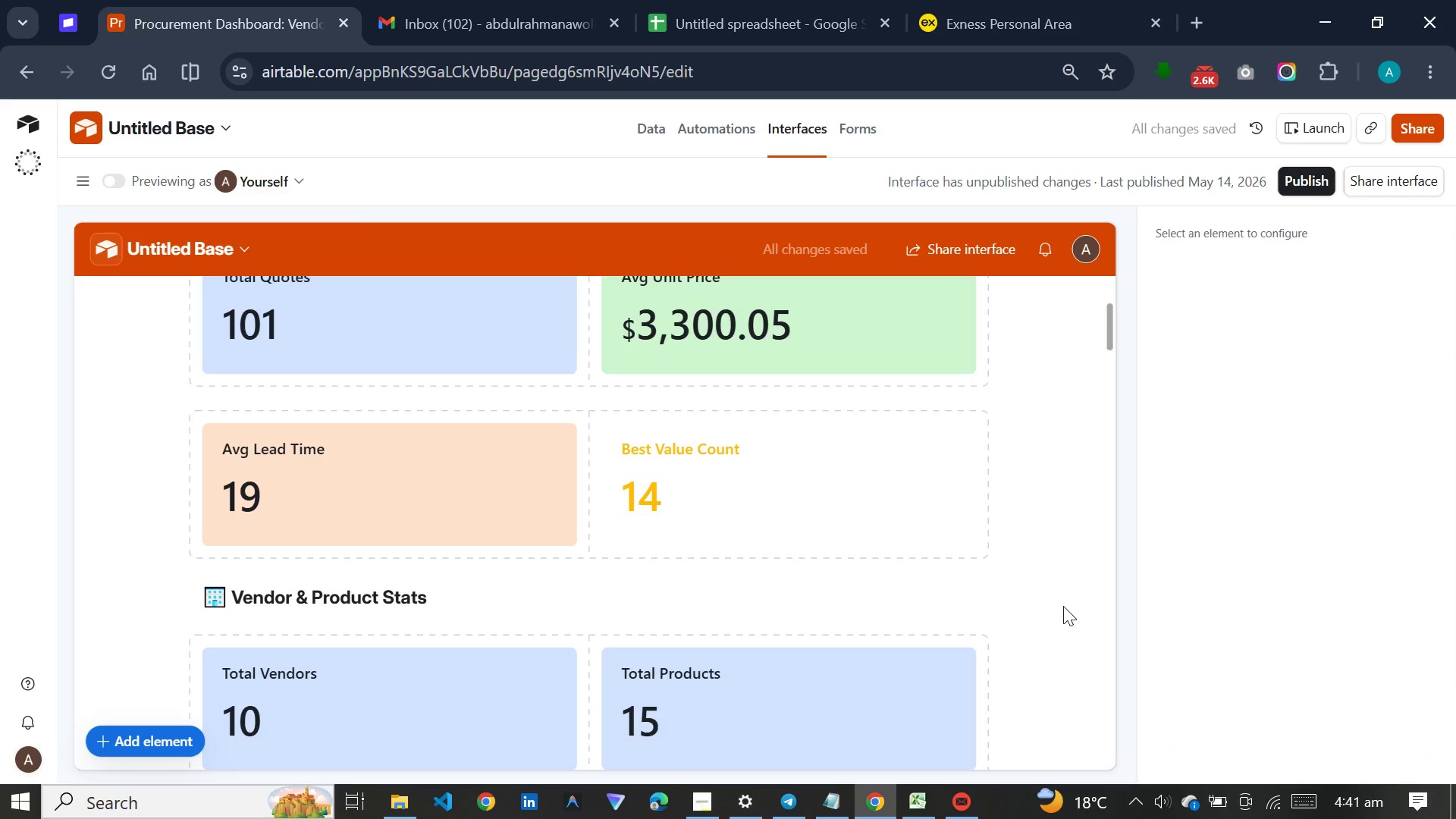 
scroll: coordinate [984, 568], scroll_direction: down, amount: 107.0
 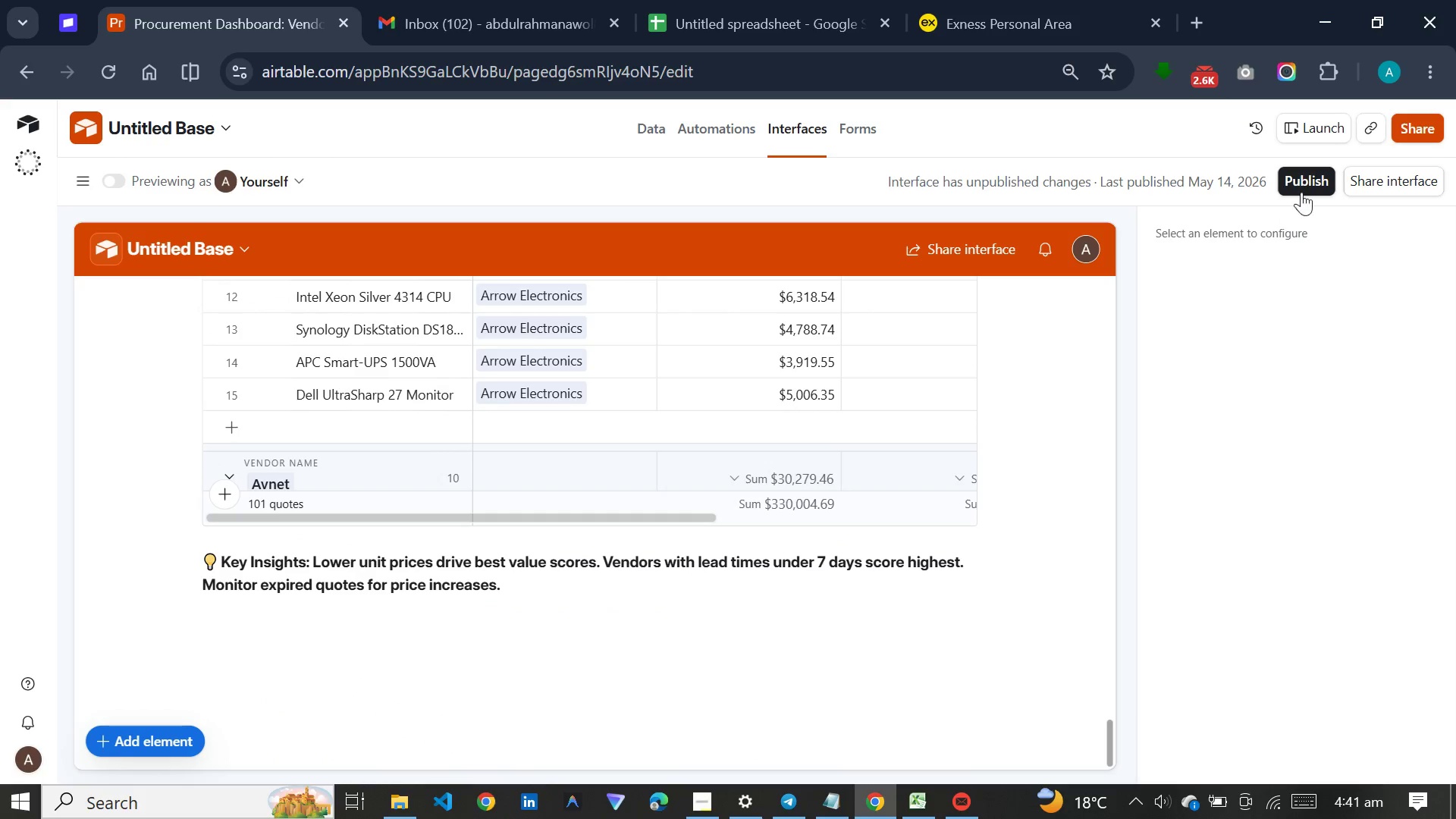 
left_click([1303, 187])
 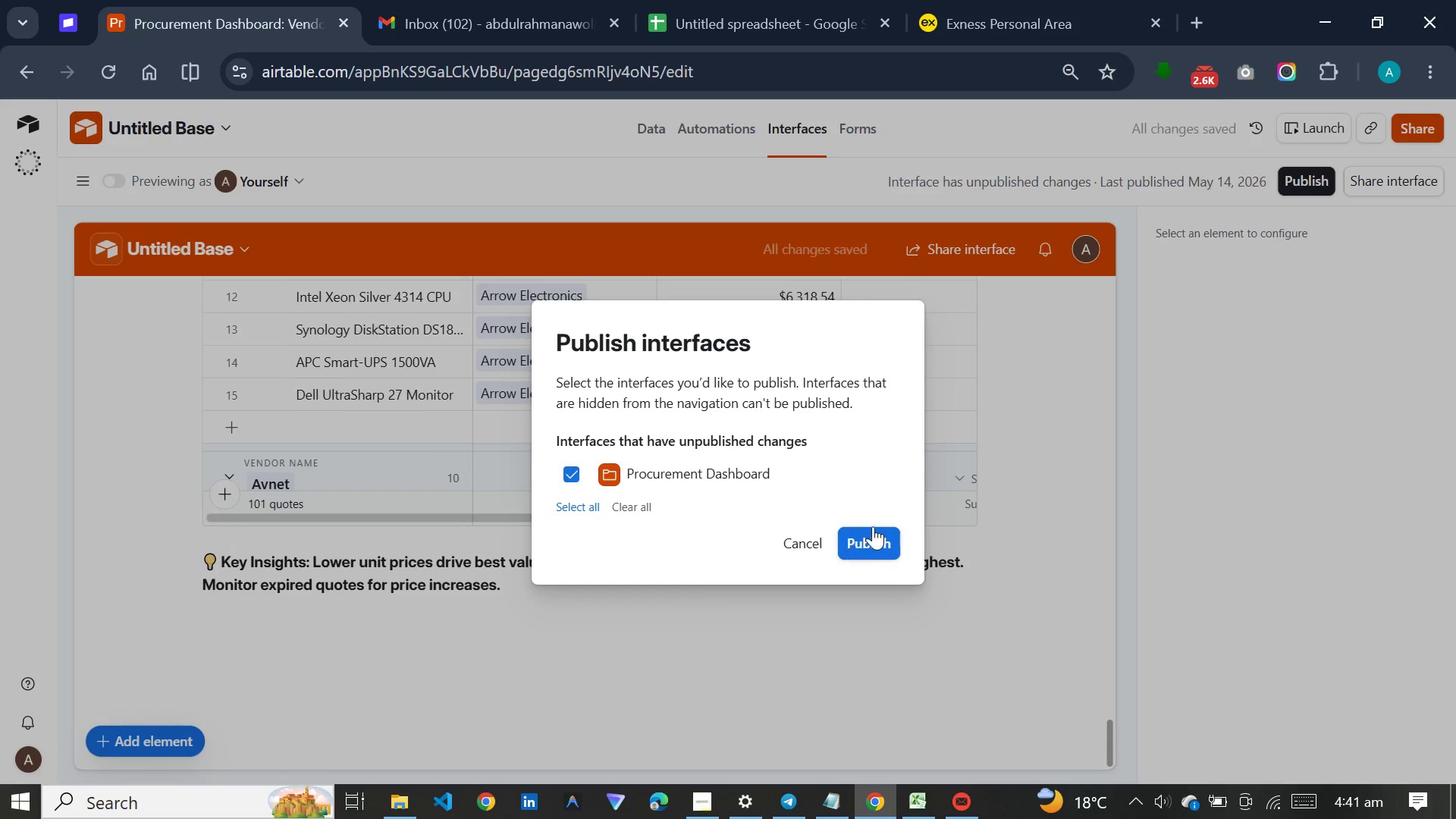 
left_click([874, 526])
 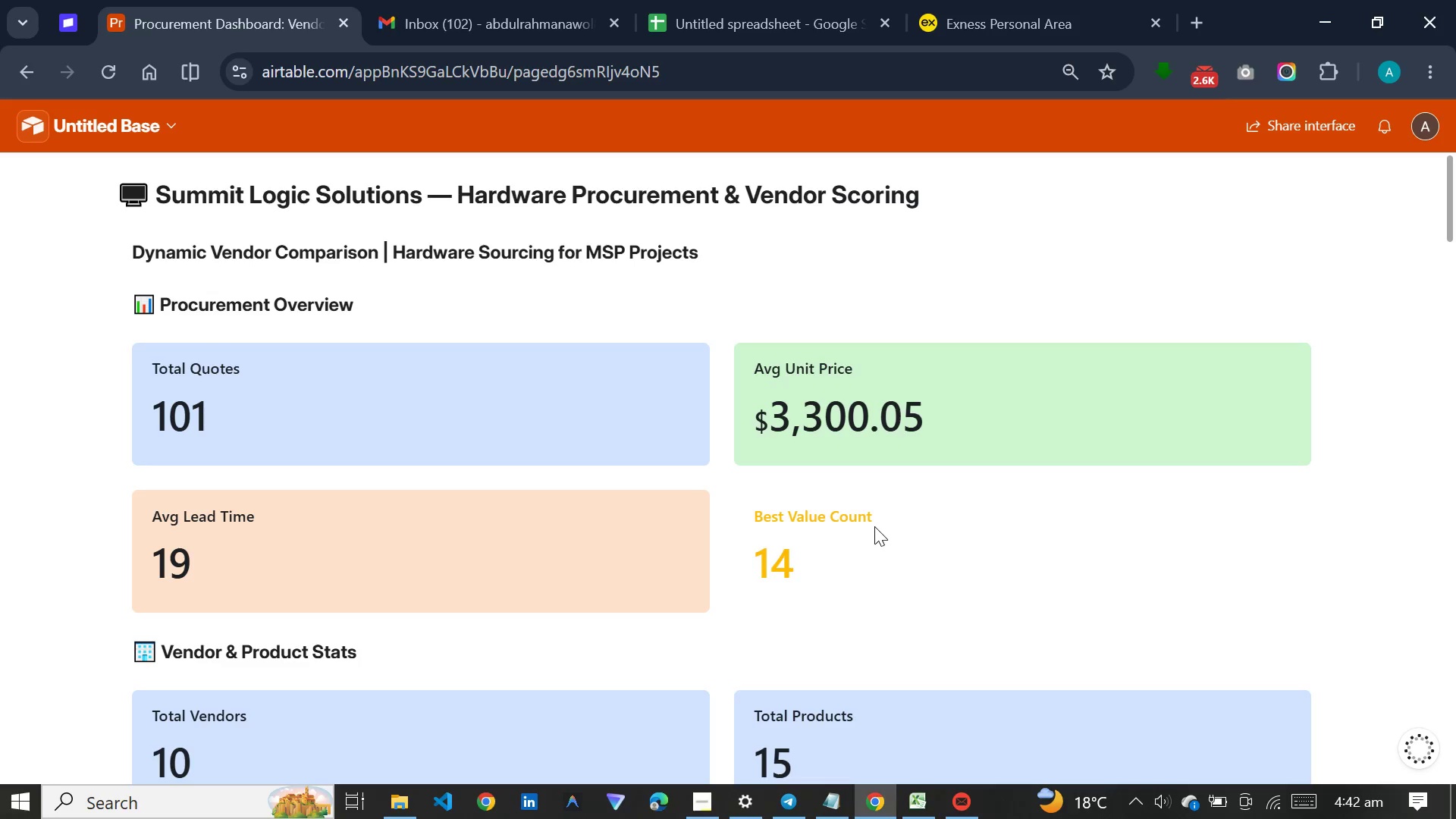 
wait(11.73)
 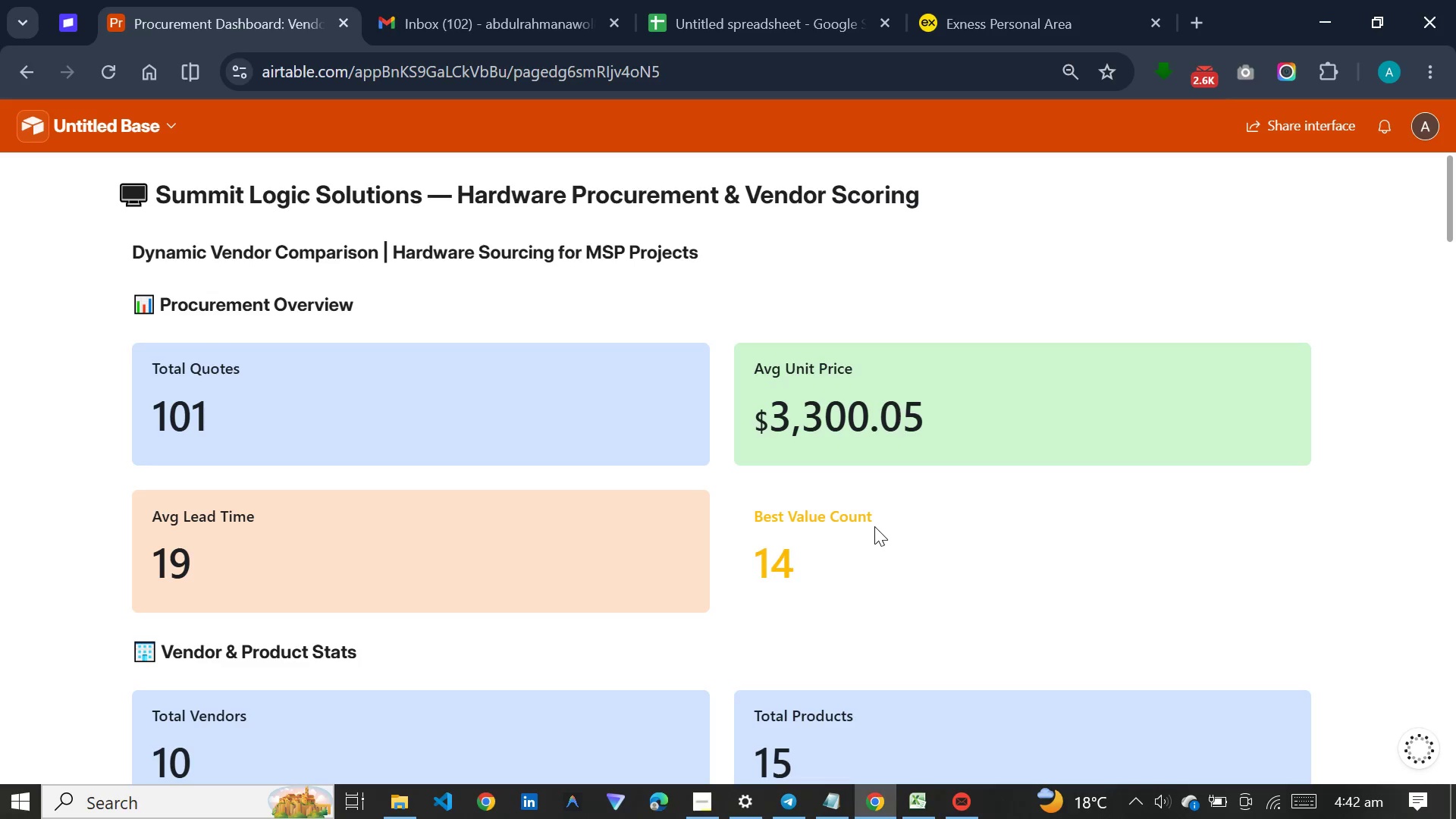 
scroll: coordinate [954, 597], scroll_direction: down, amount: 117.0
 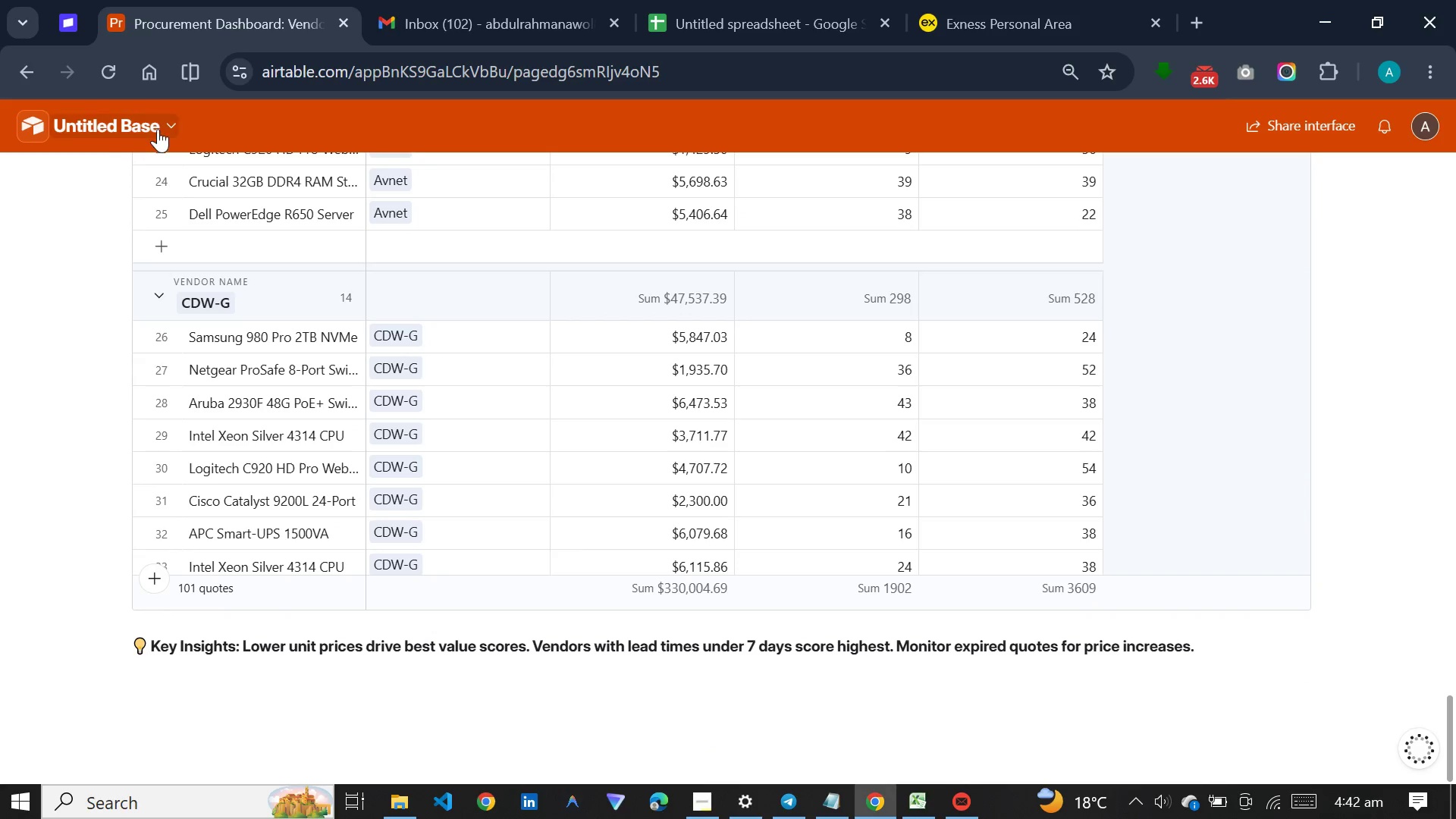 
left_click([158, 129])
 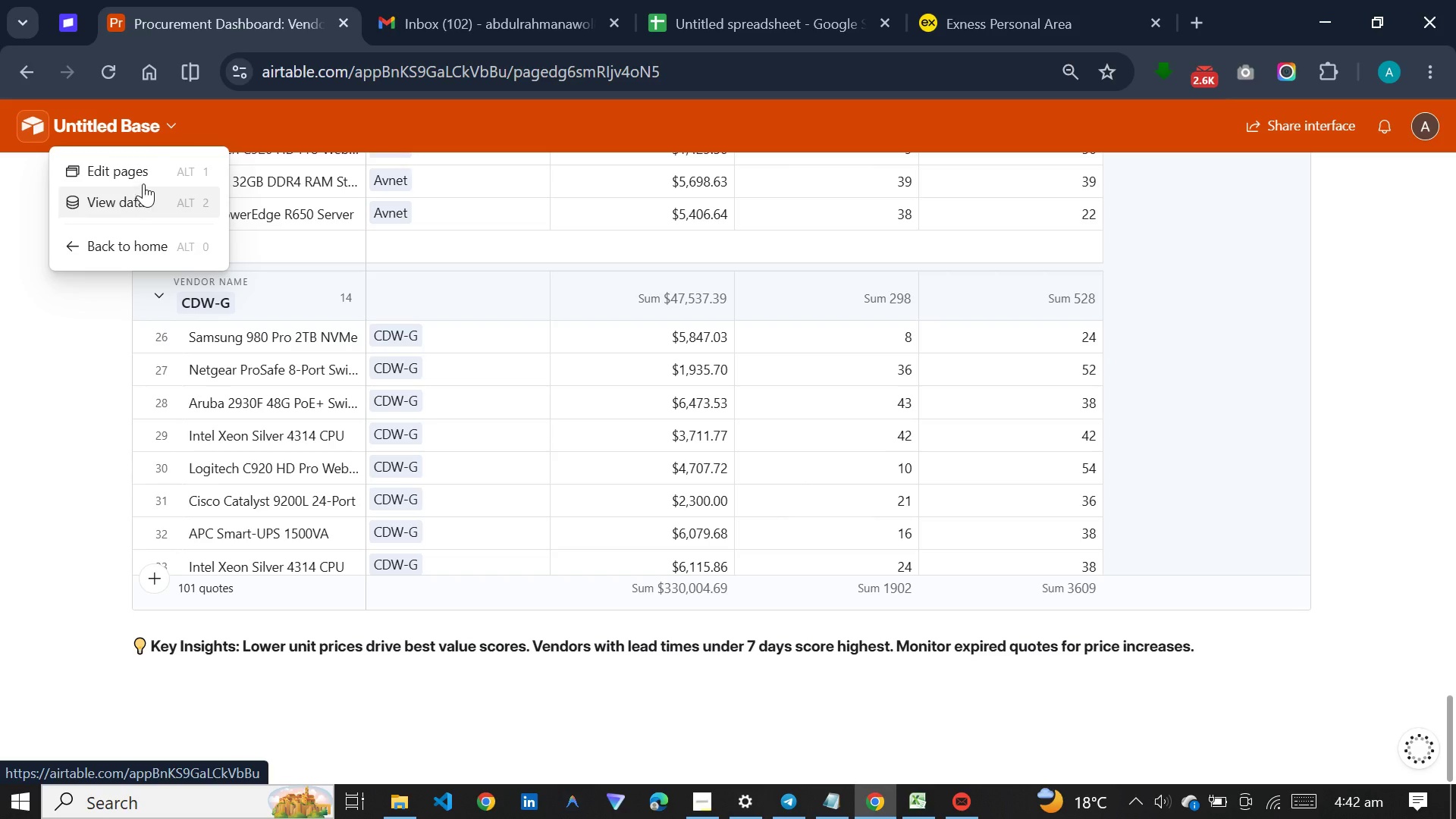 
left_click([143, 172])
 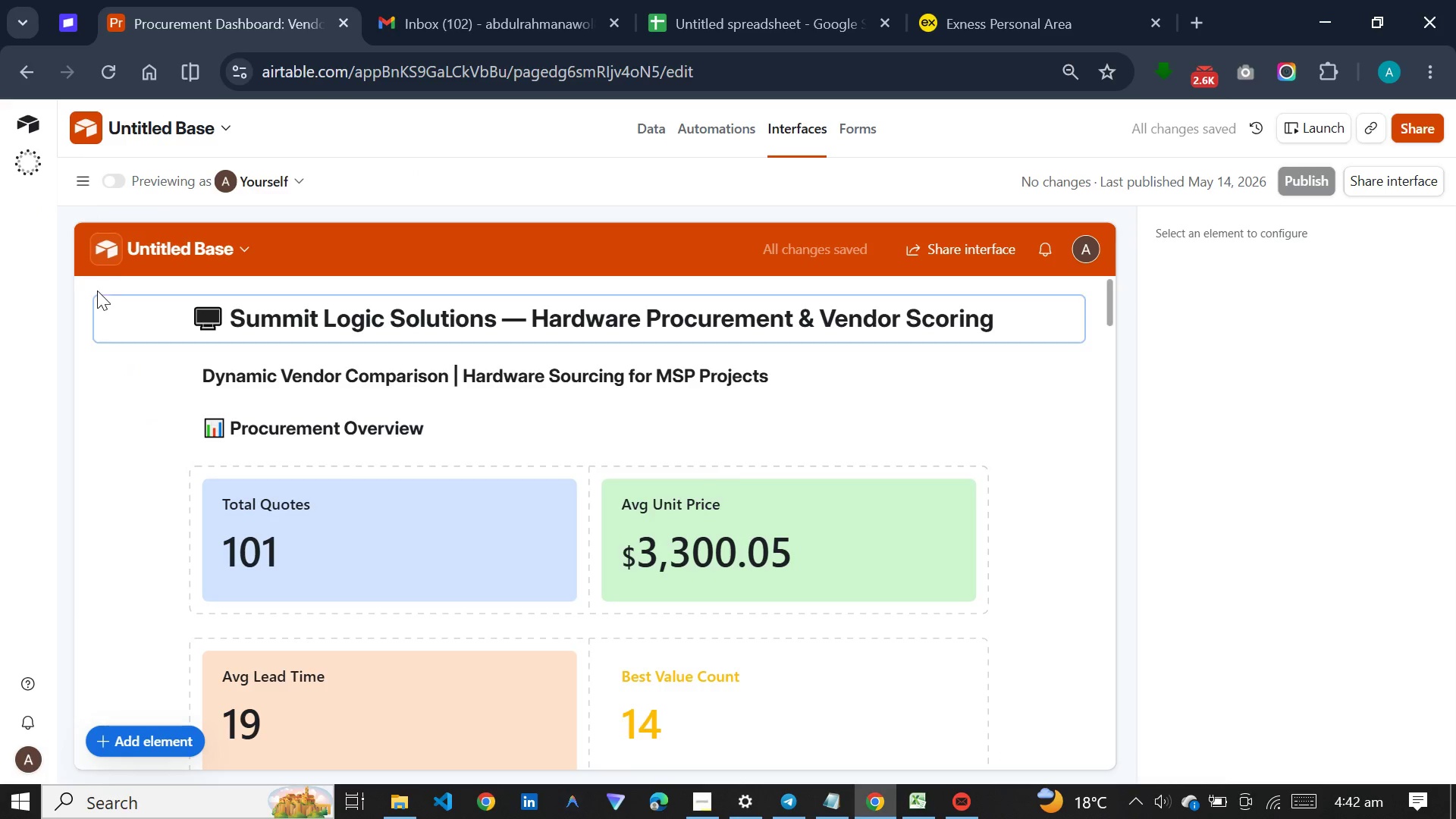 
wait(7.02)
 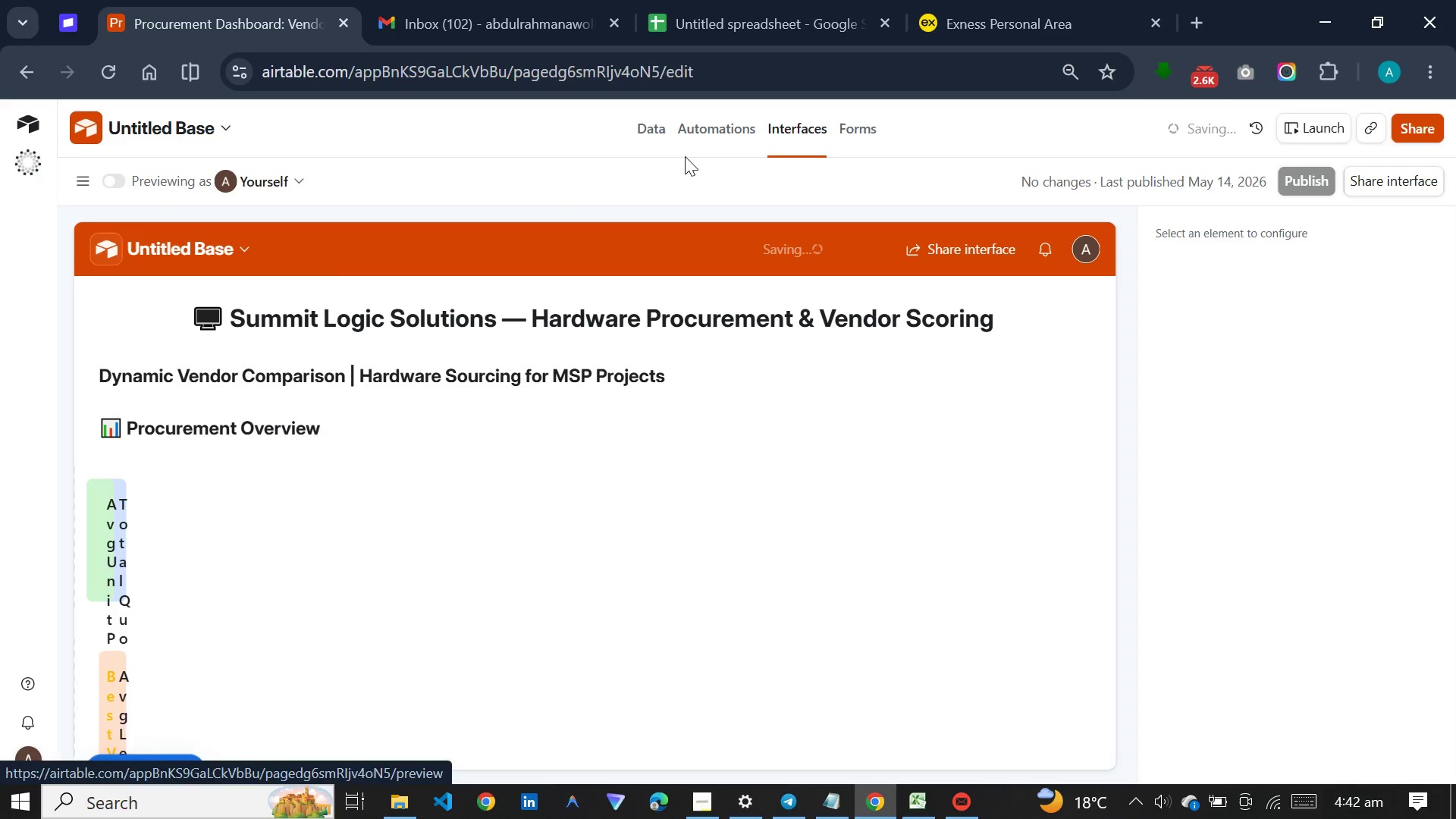 
left_click([97, 189])
 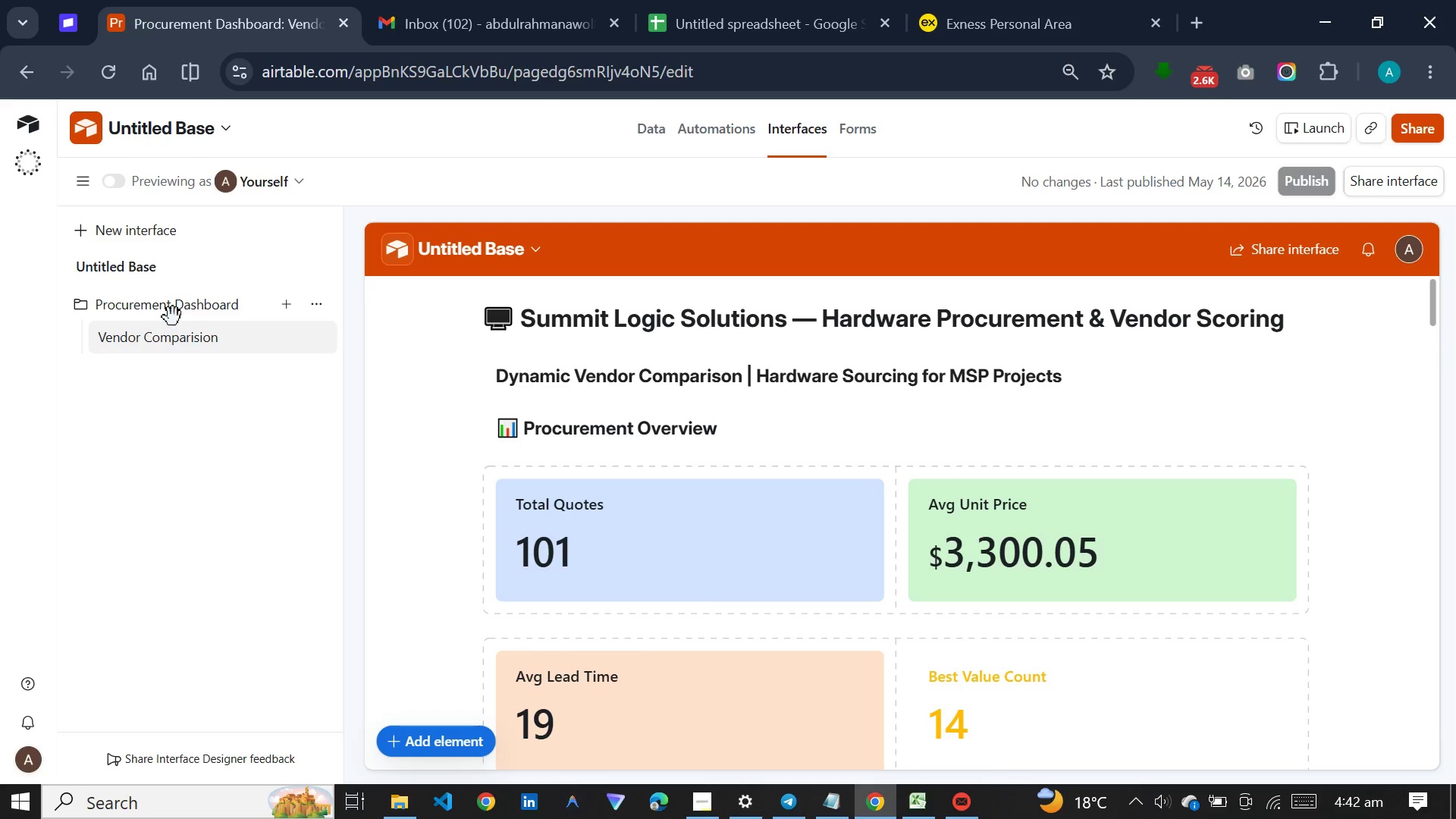 
wait(5.67)
 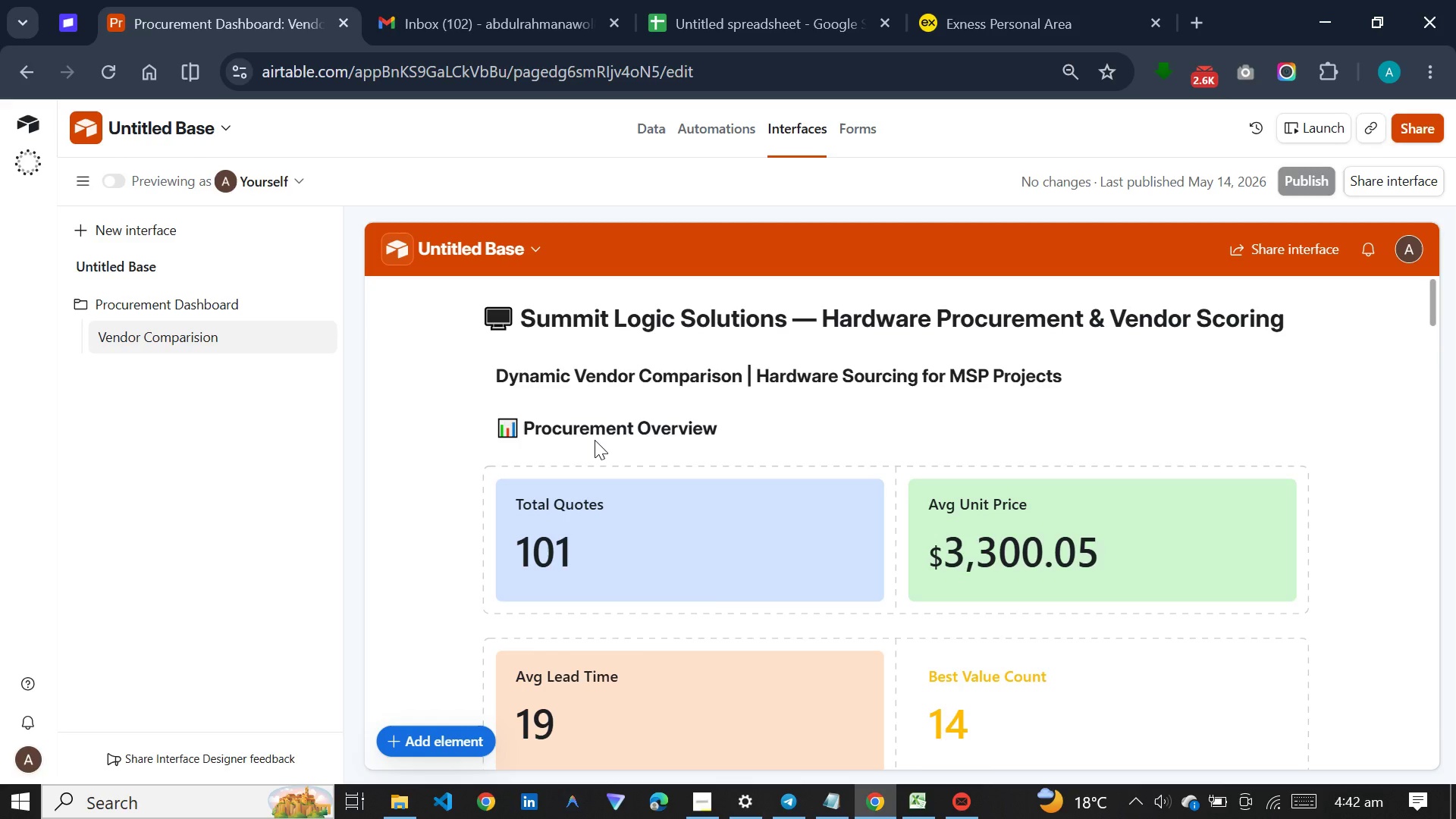 
left_click([173, 337])
 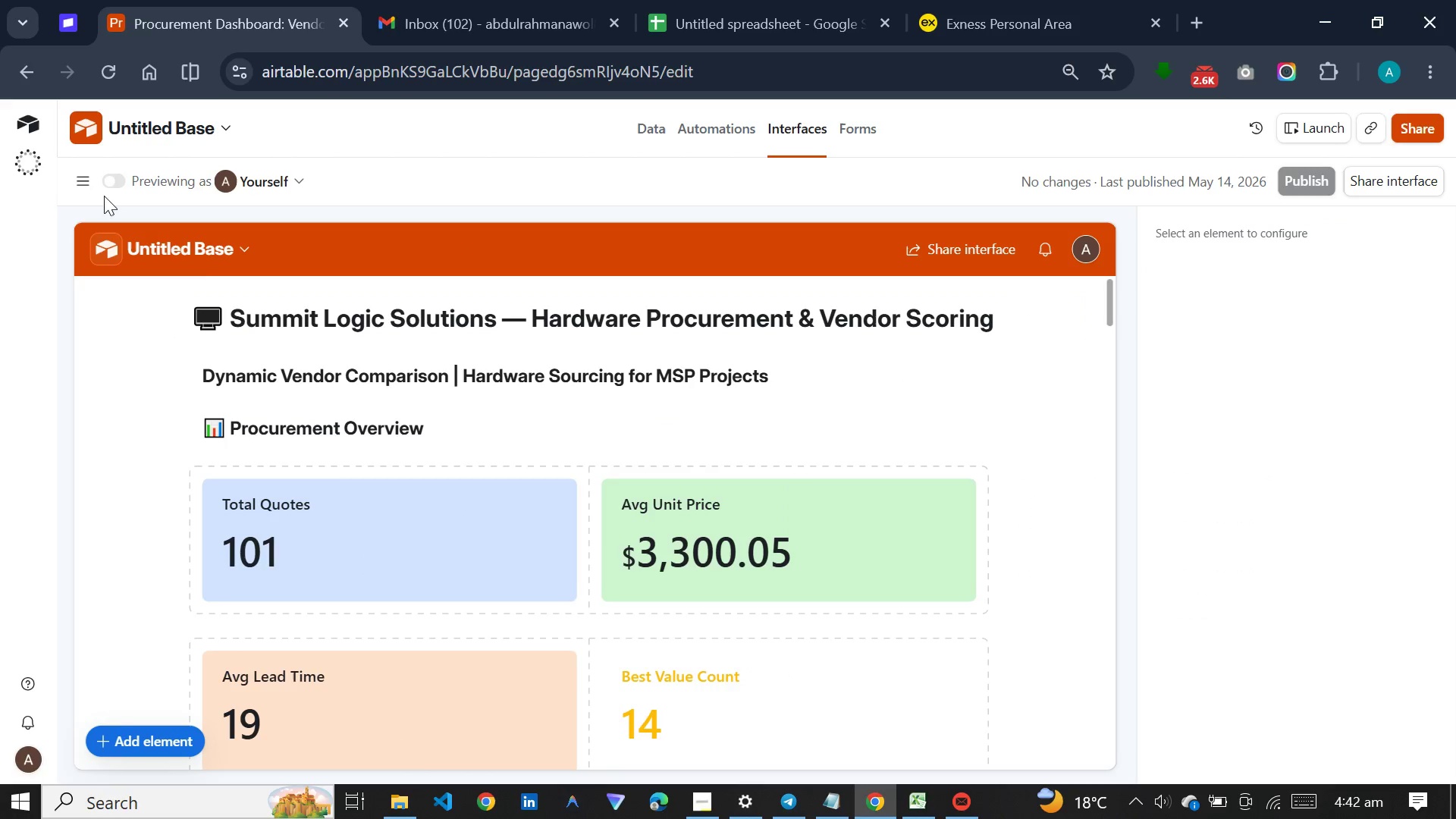 
left_click([84, 184])
 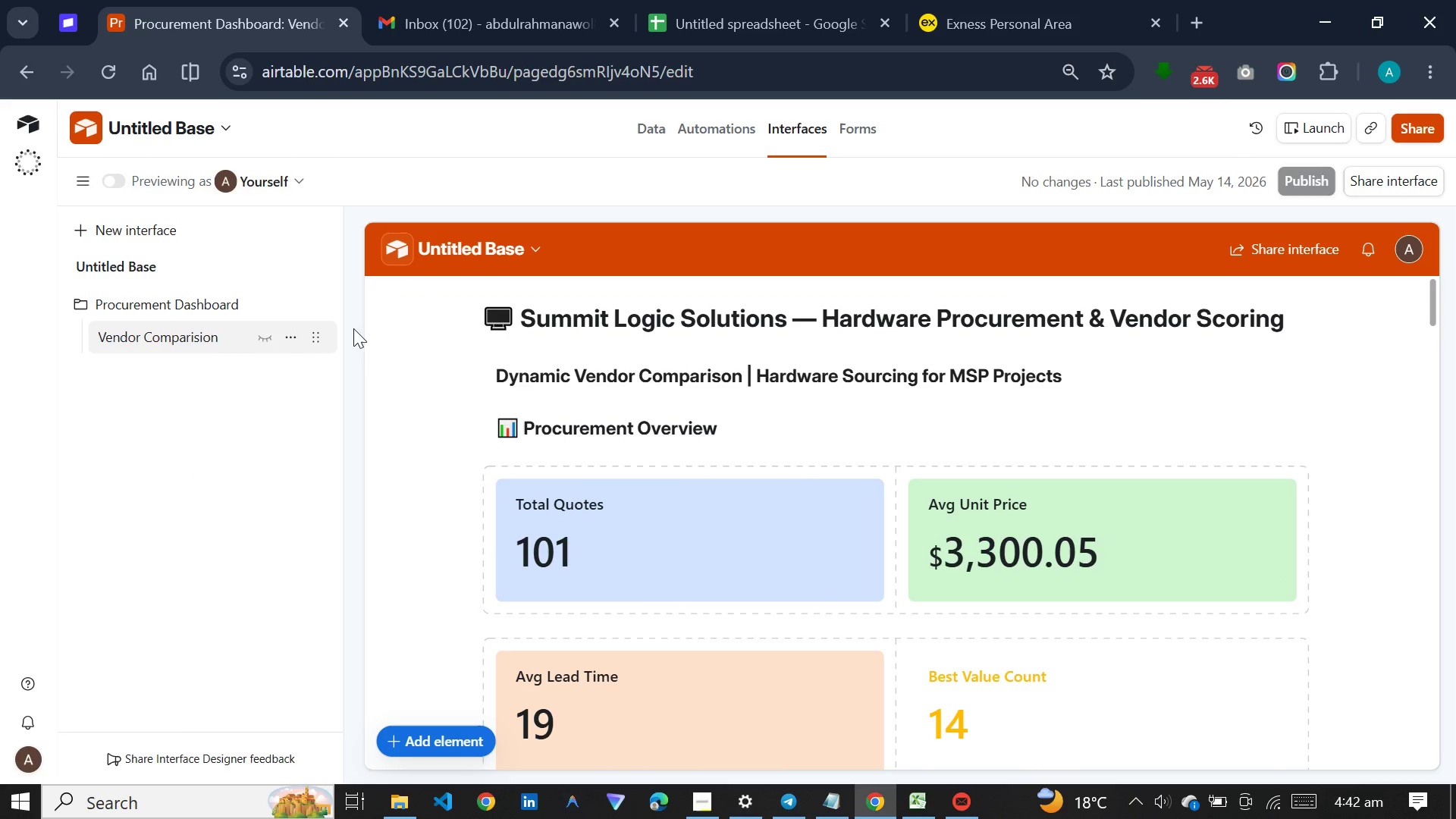 
scroll: coordinate [843, 498], scroll_direction: down, amount: 4.0
 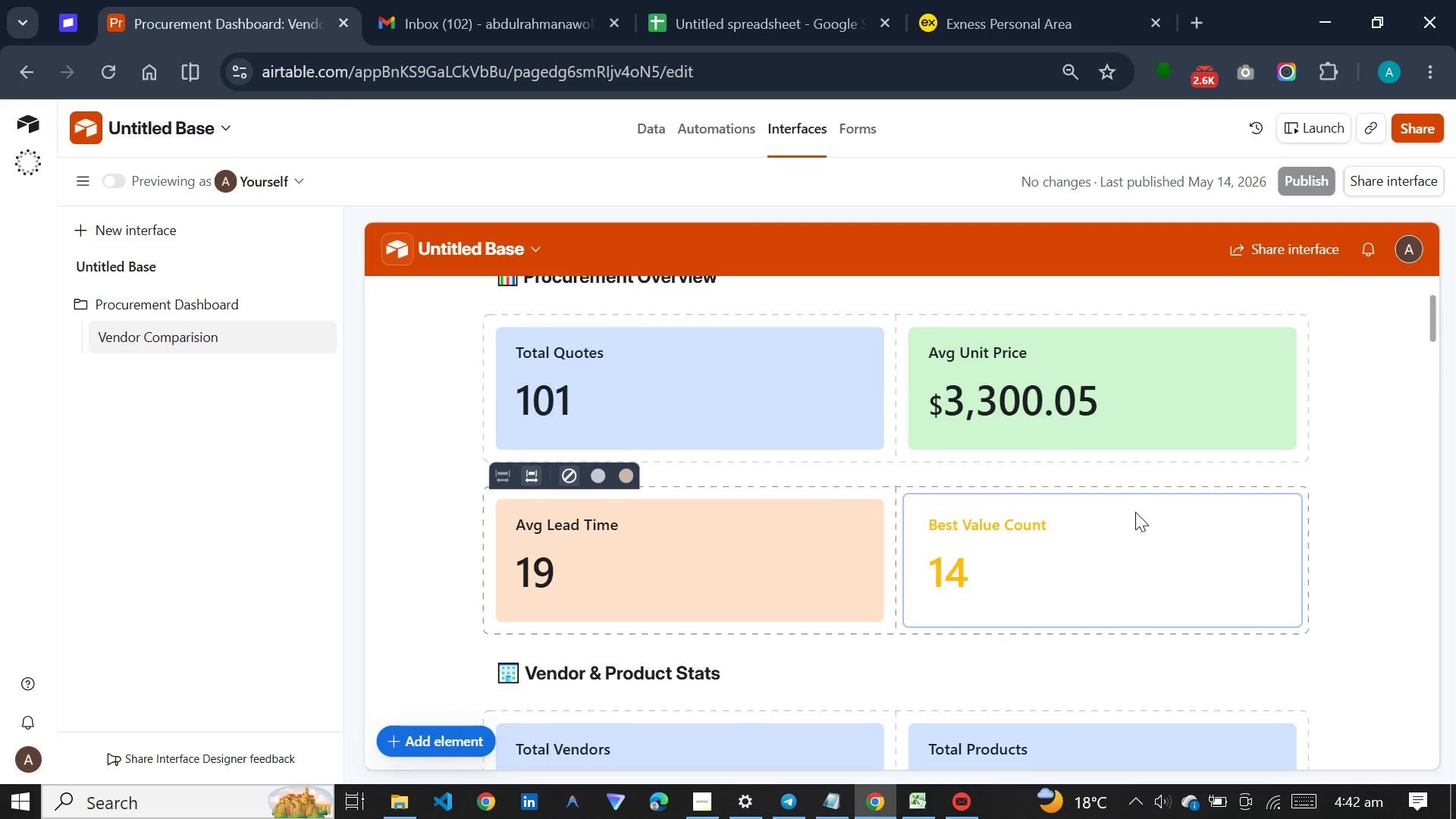 
left_click([1066, 567])
 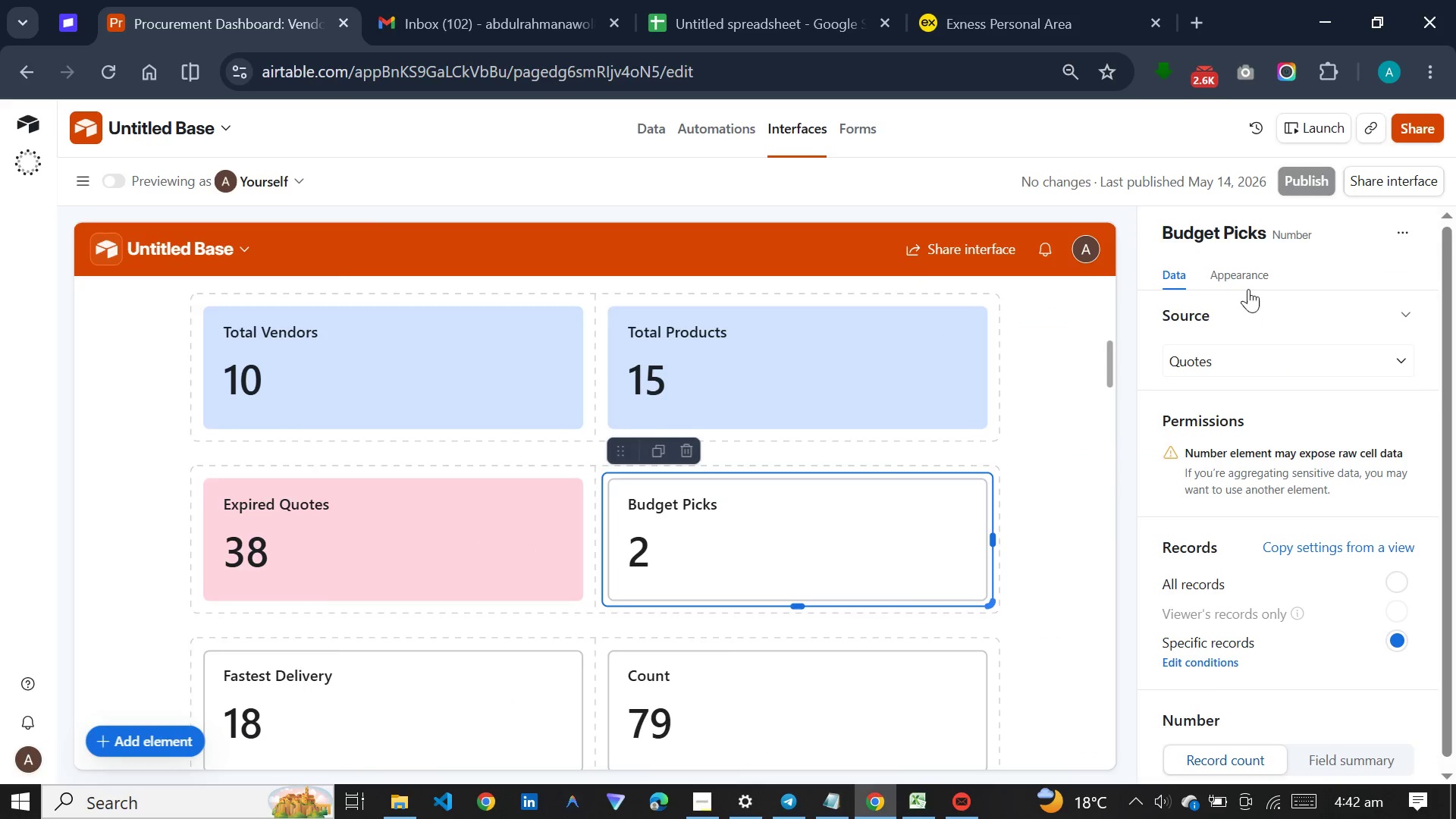 
scroll: coordinate [1119, 527], scroll_direction: down, amount: 11.0
 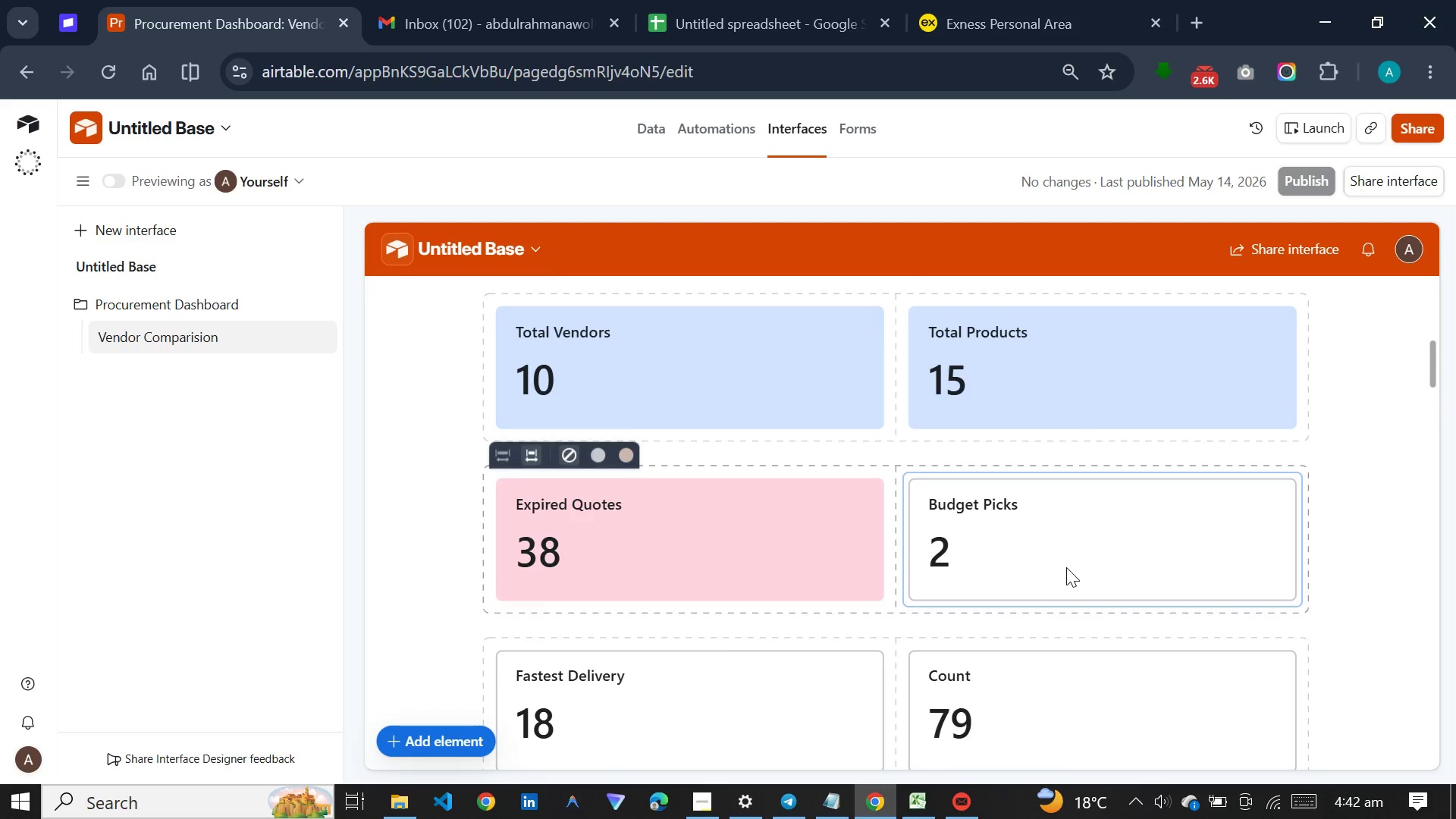 
left_click([1248, 278])
 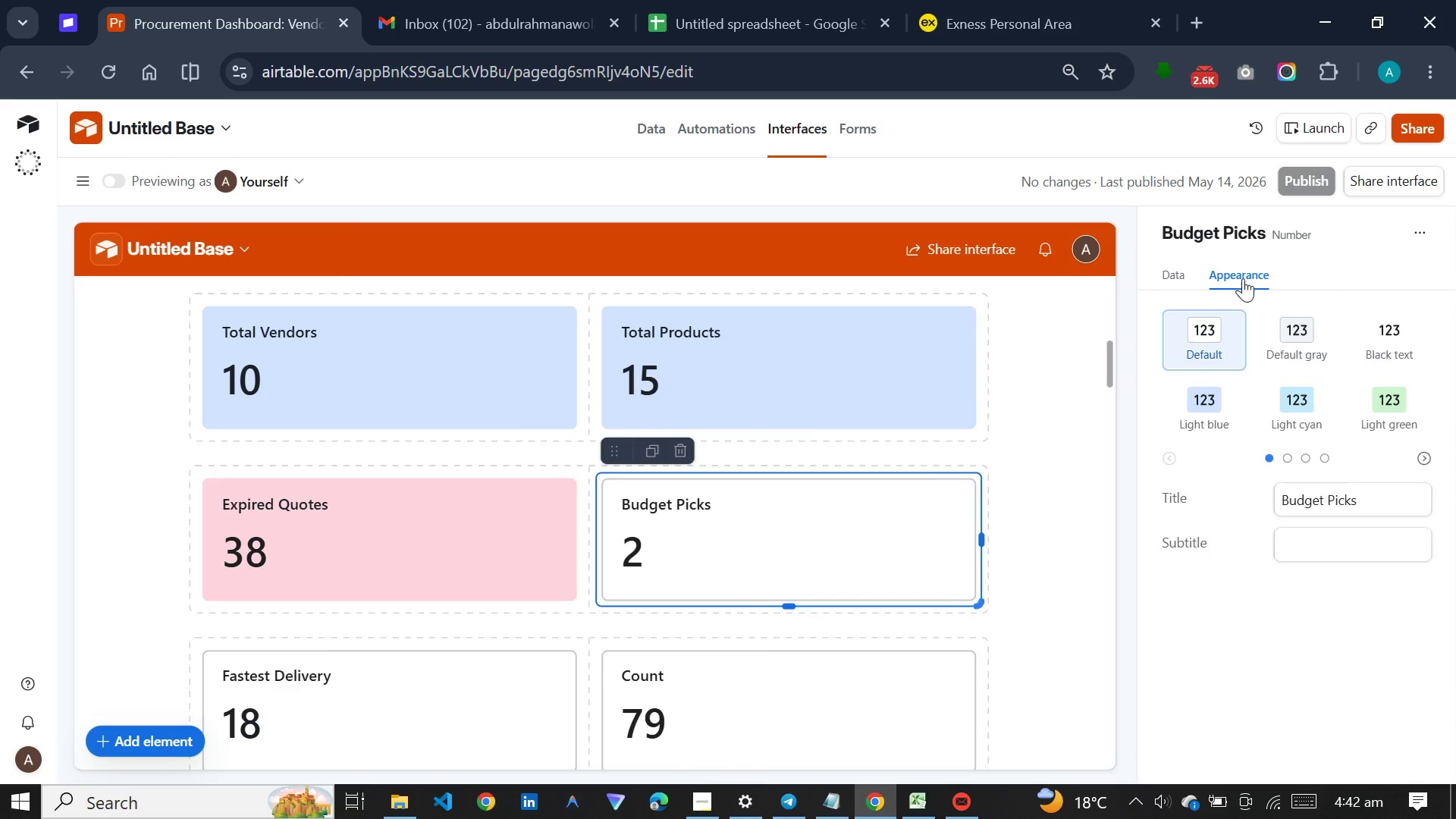 
wait(5.41)
 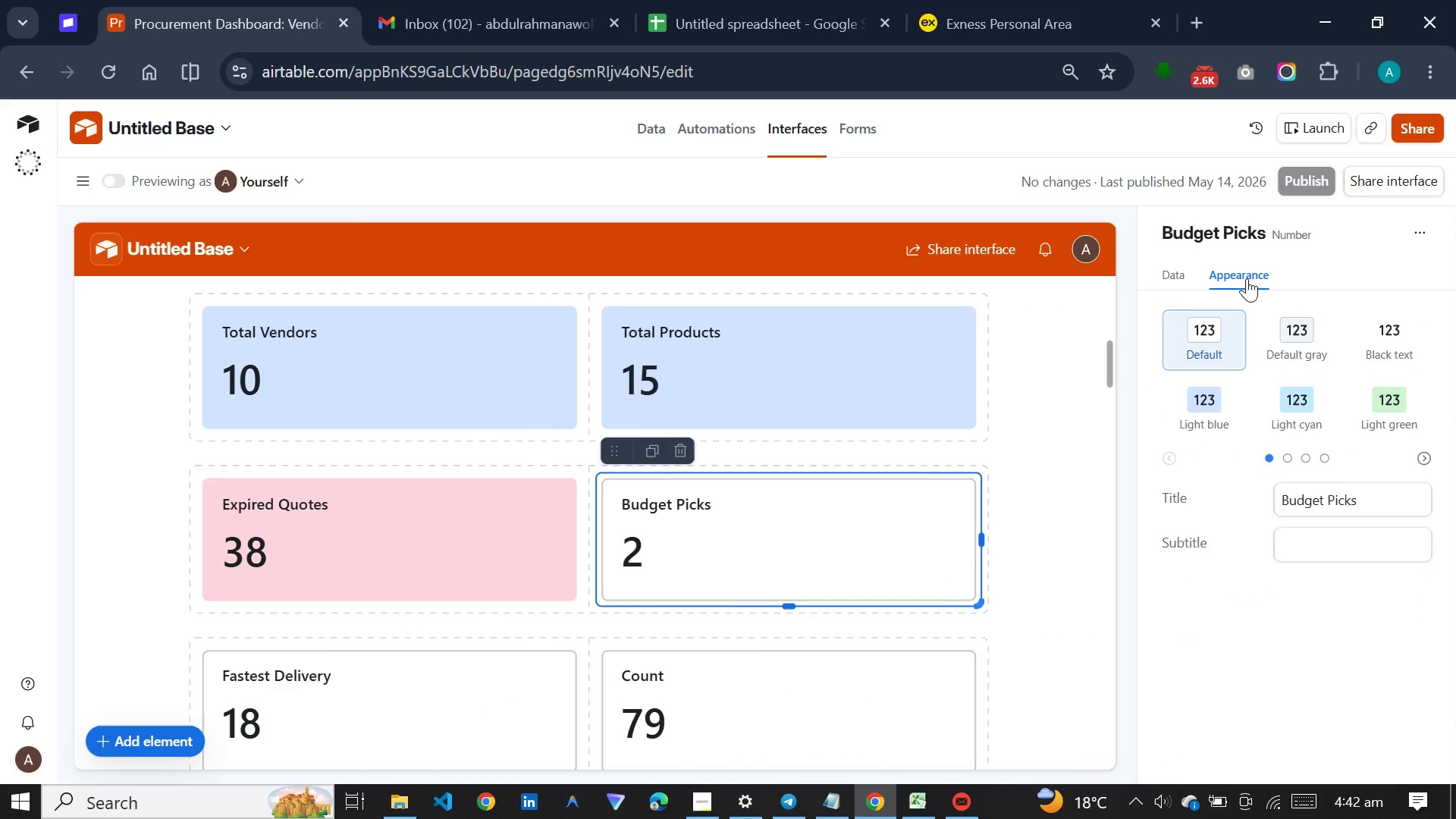 
left_click([1370, 392])
 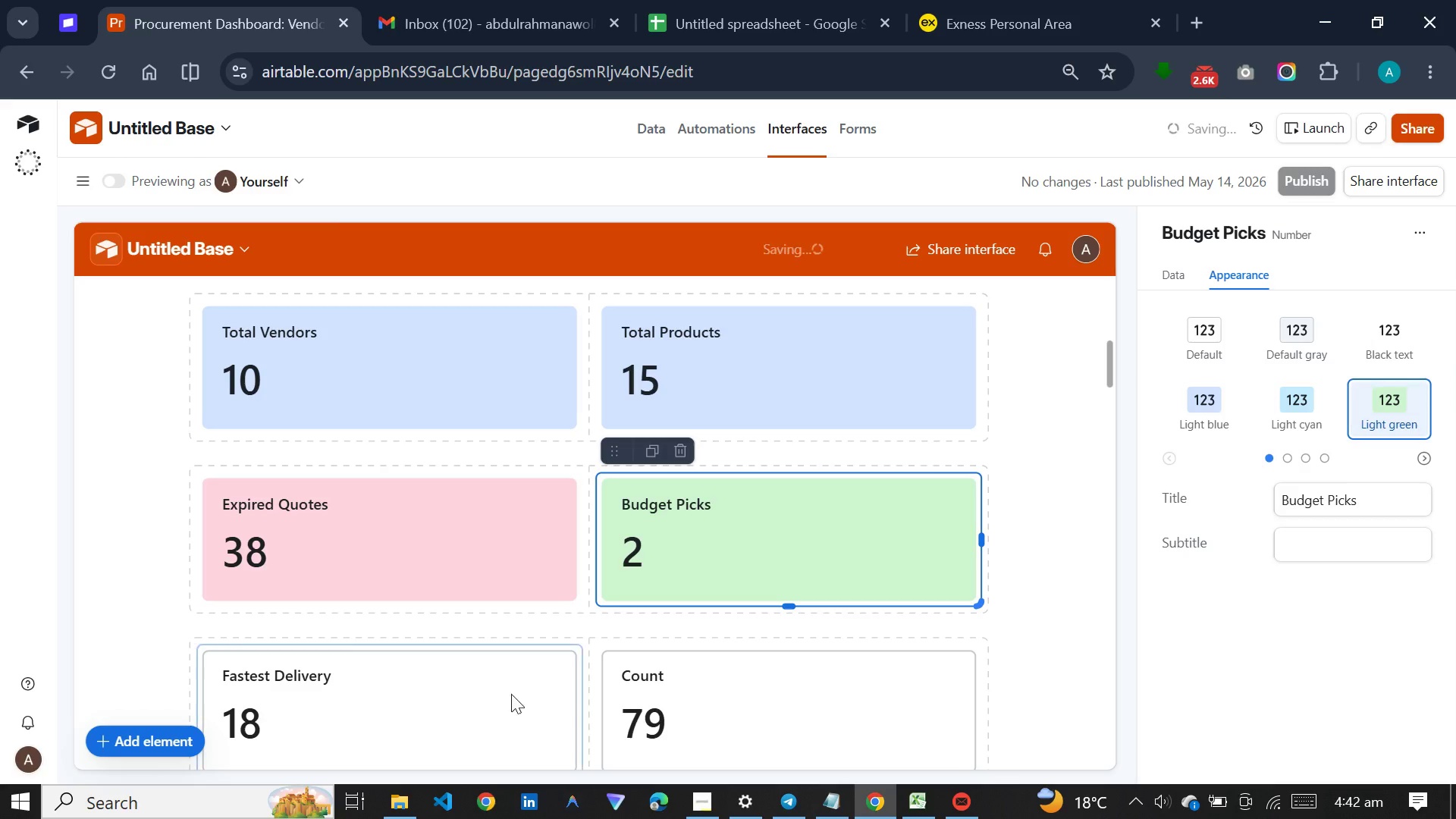 
left_click([511, 698])
 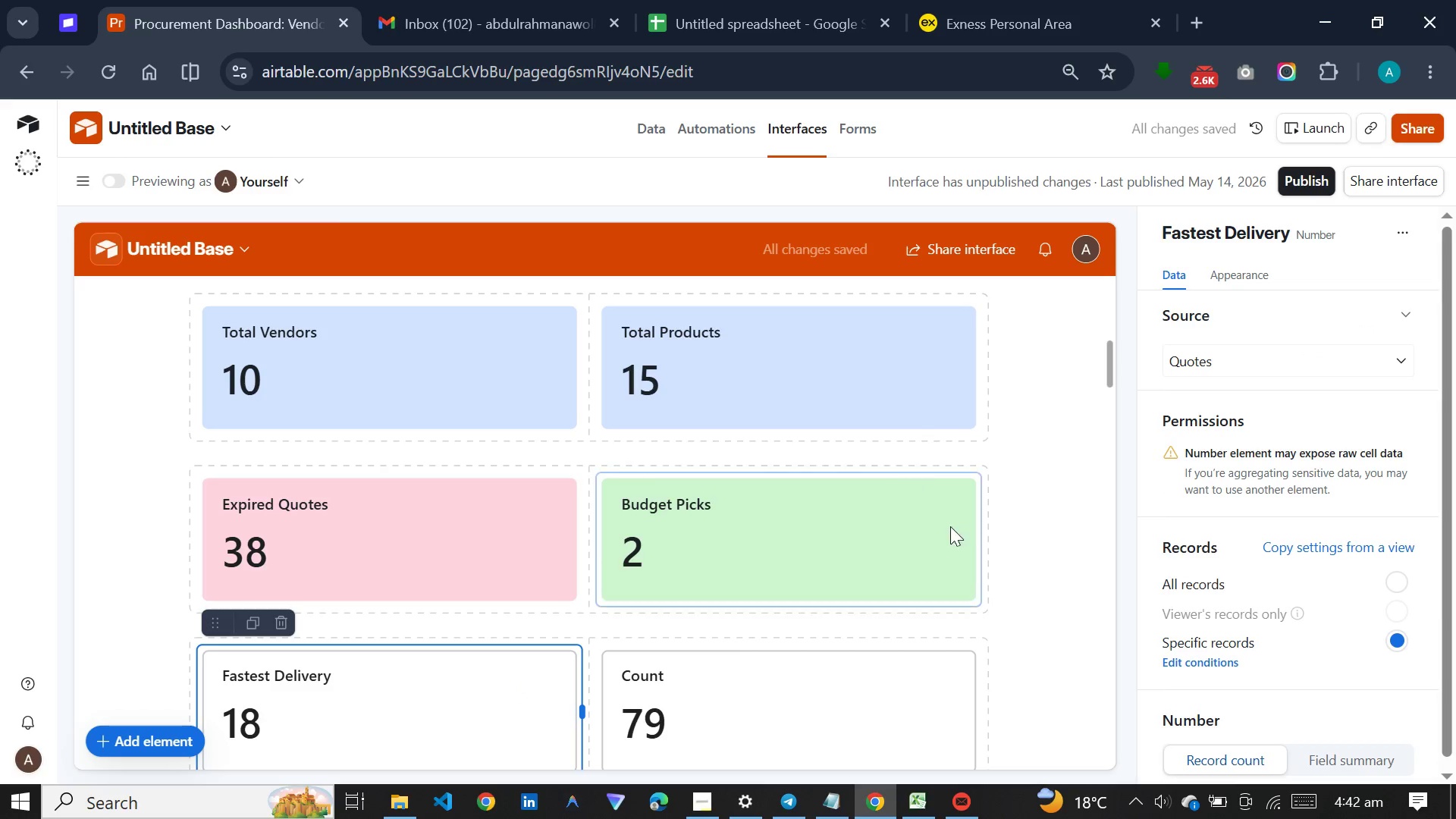 
left_click([1263, 268])
 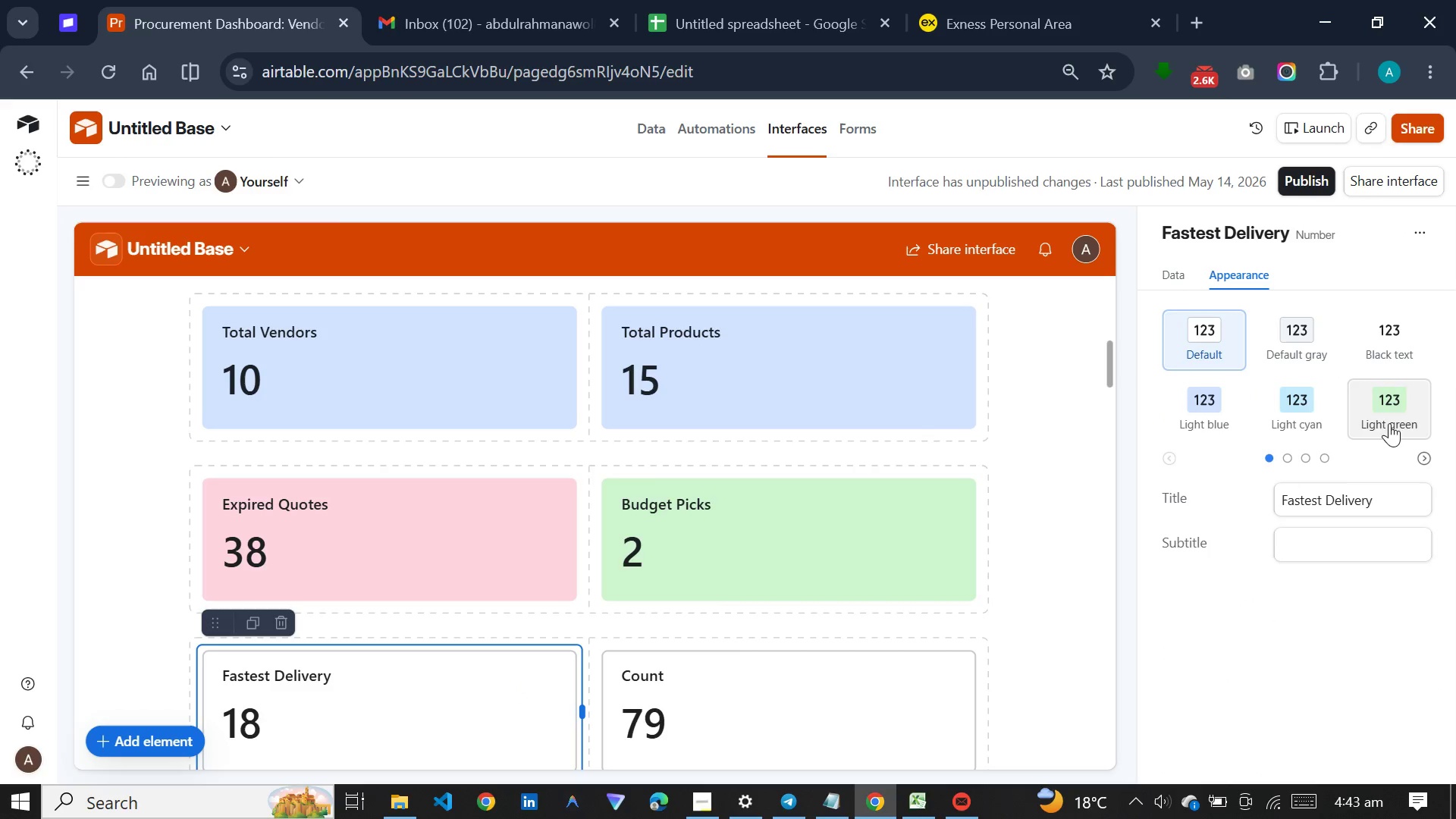 
left_click([1237, 425])
 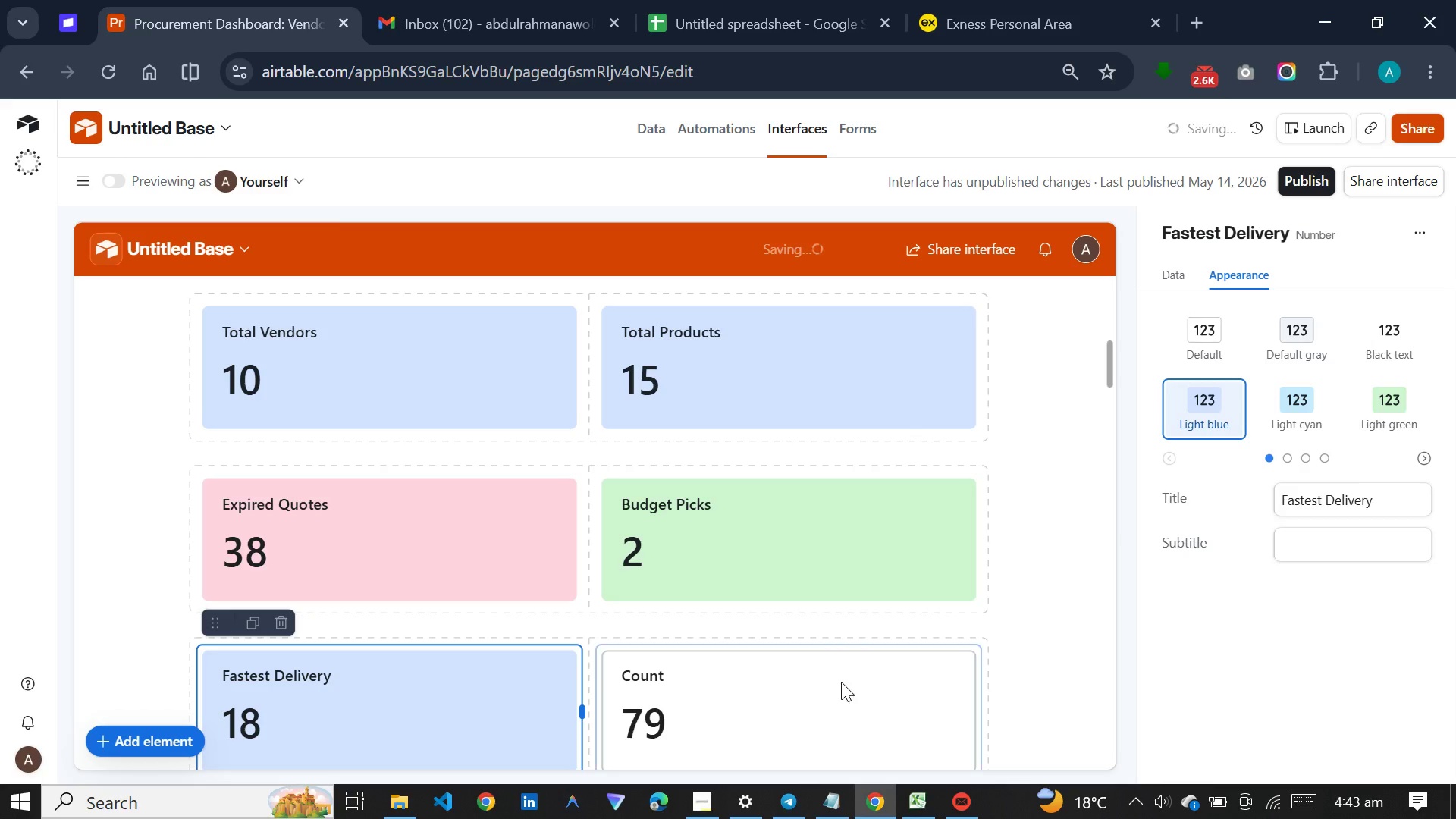 
left_click([841, 682])
 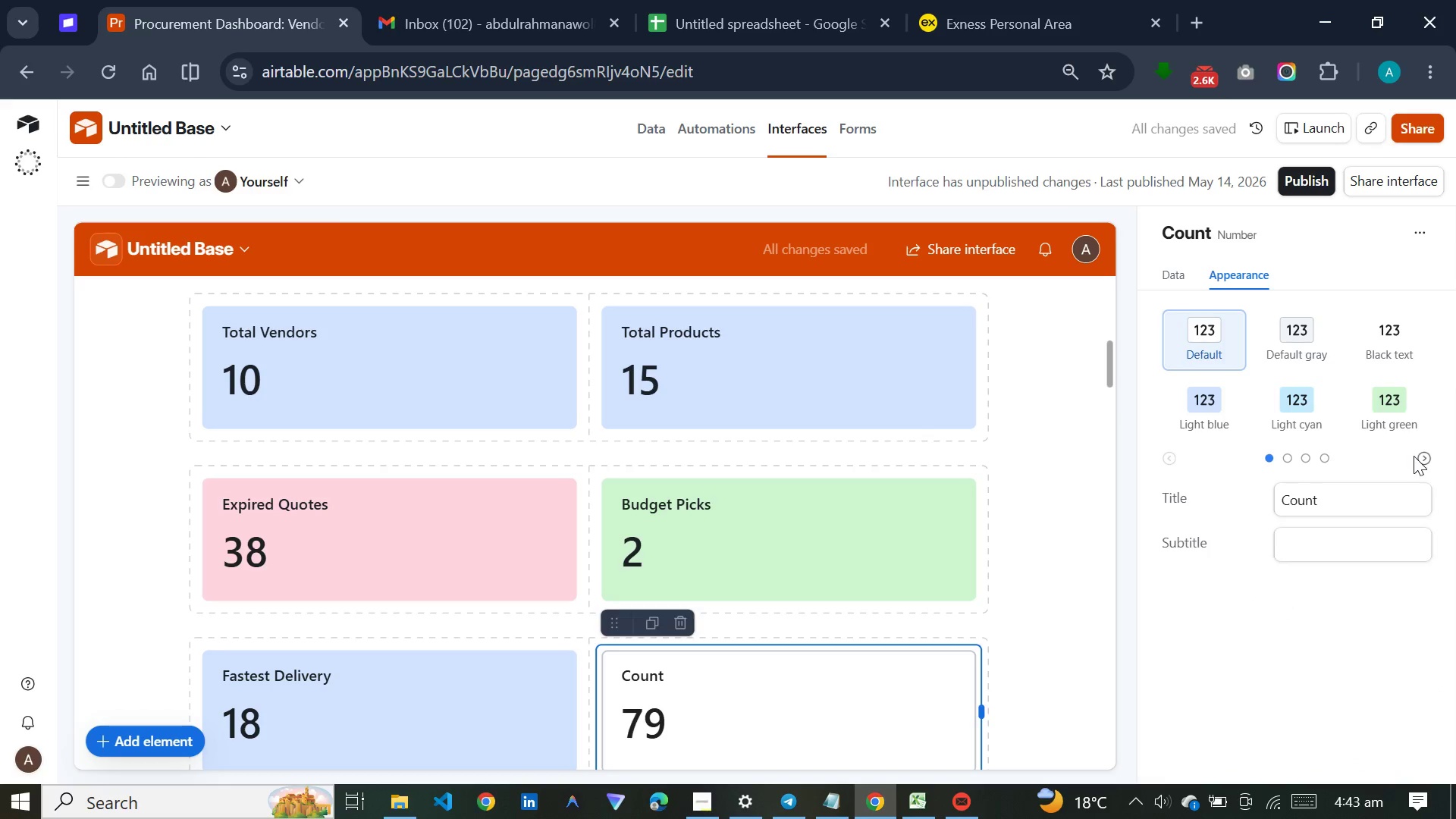 
double_click([1421, 456])
 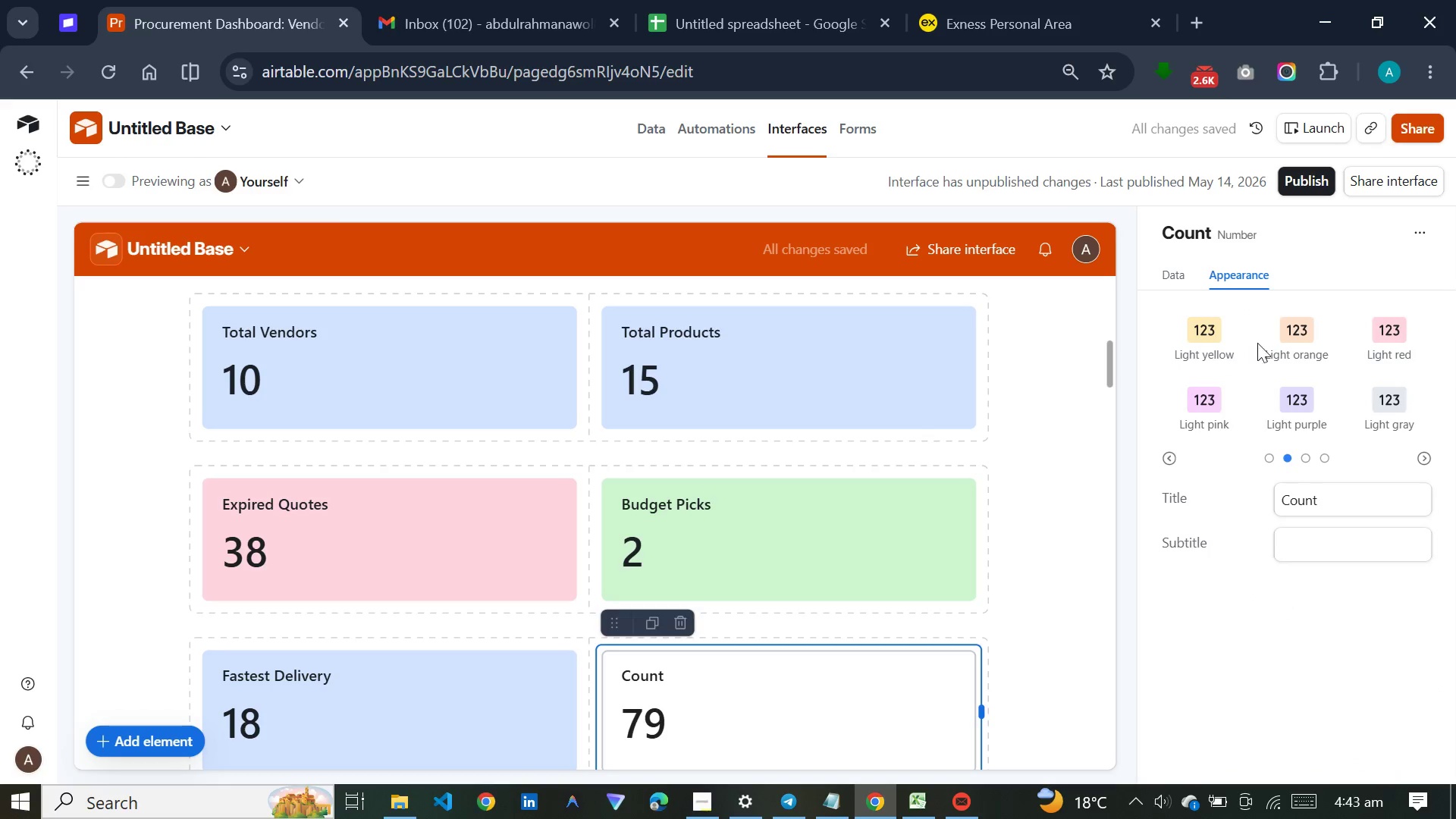 
left_click([1311, 343])
 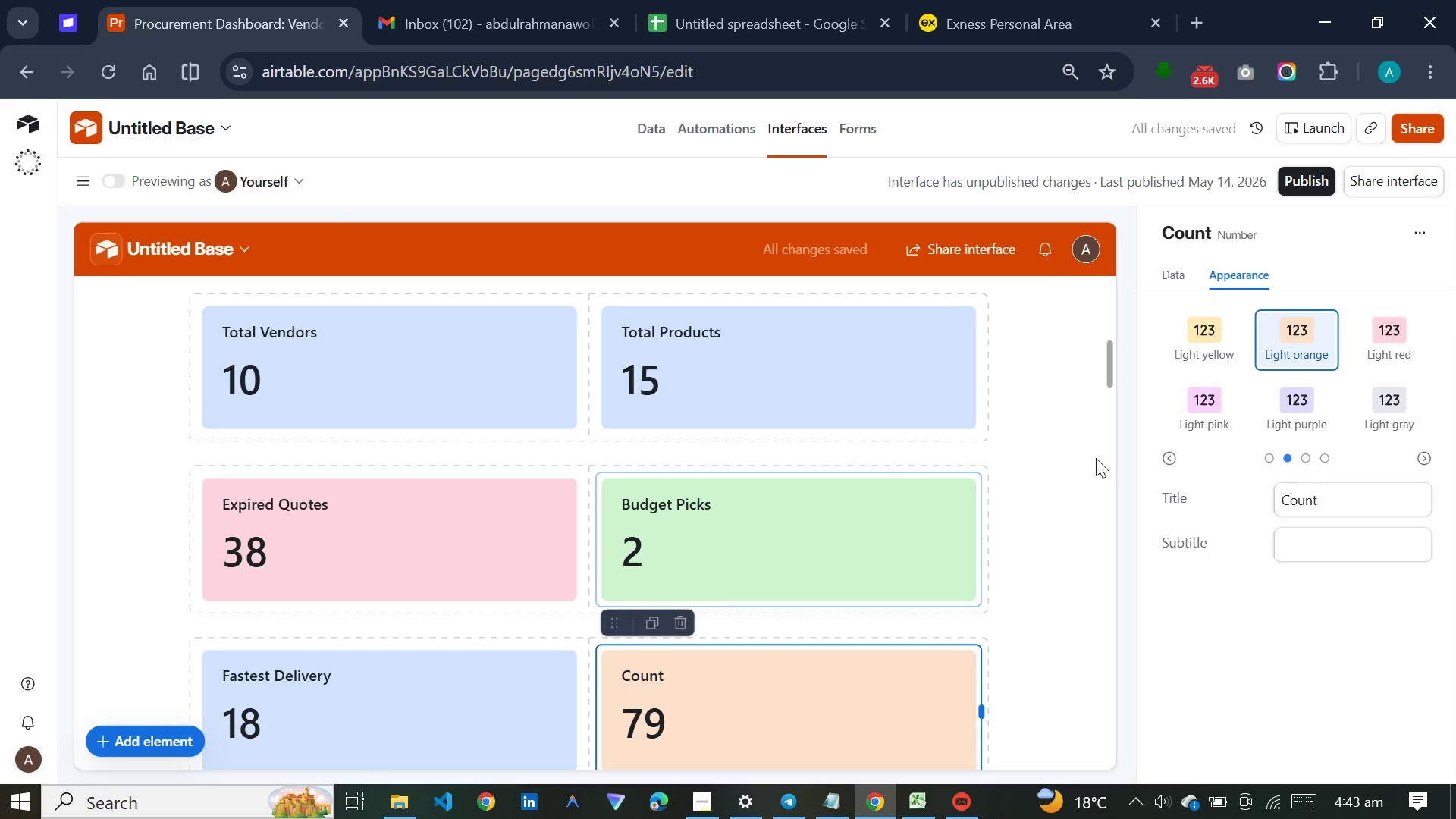 
left_click([1175, 274])
 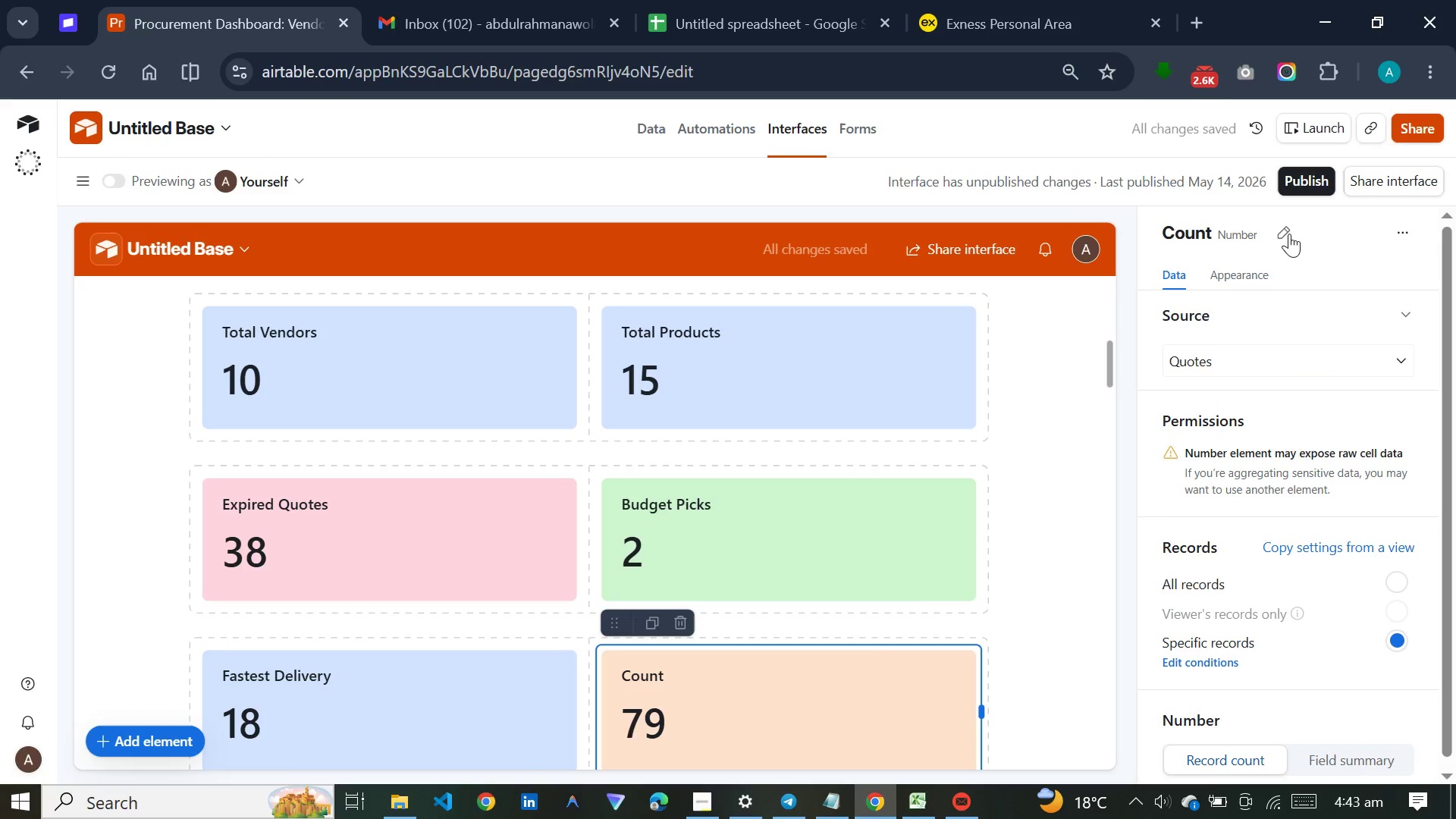 
left_click([1289, 230])
 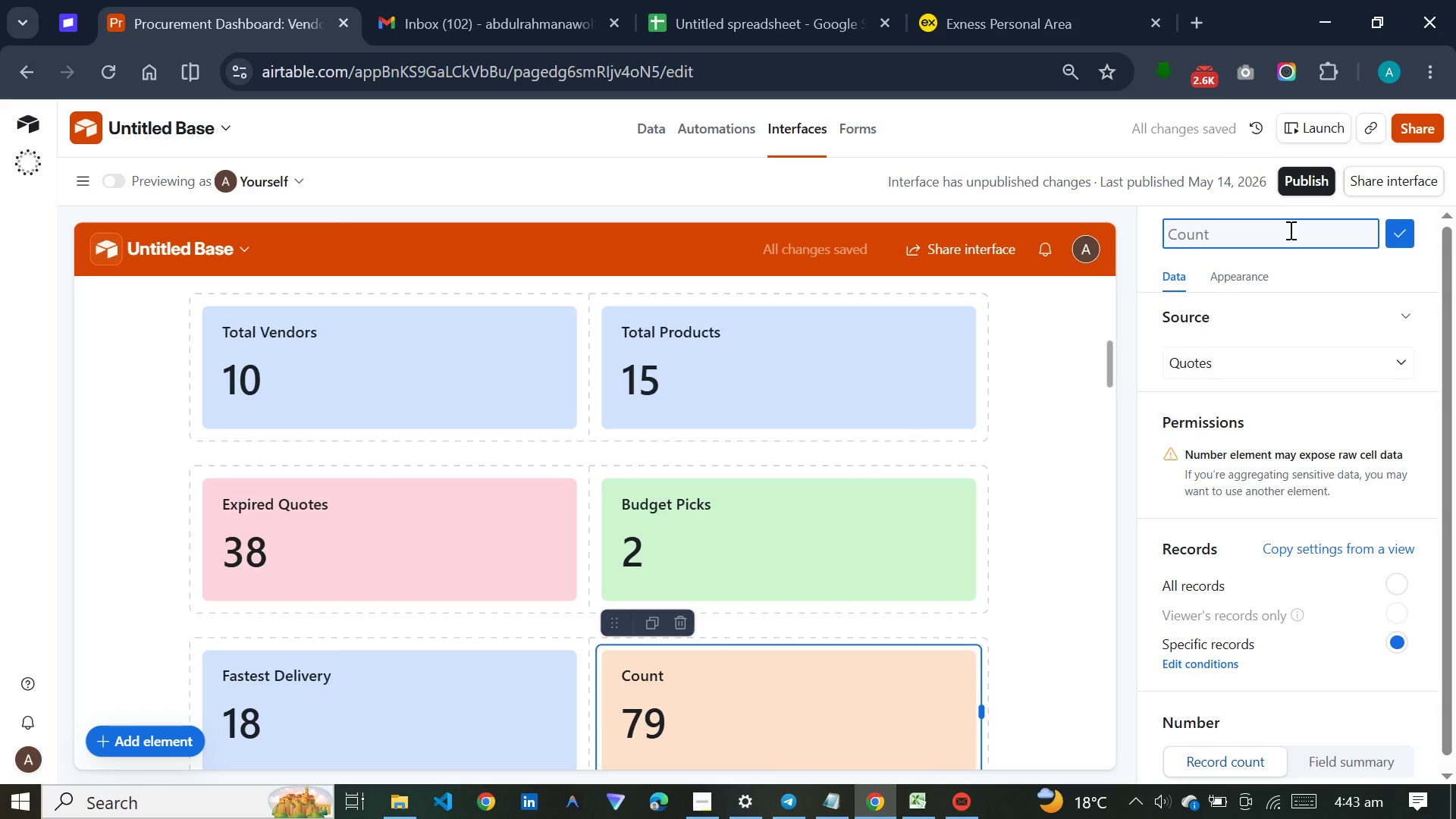 
type(High Value Items)
 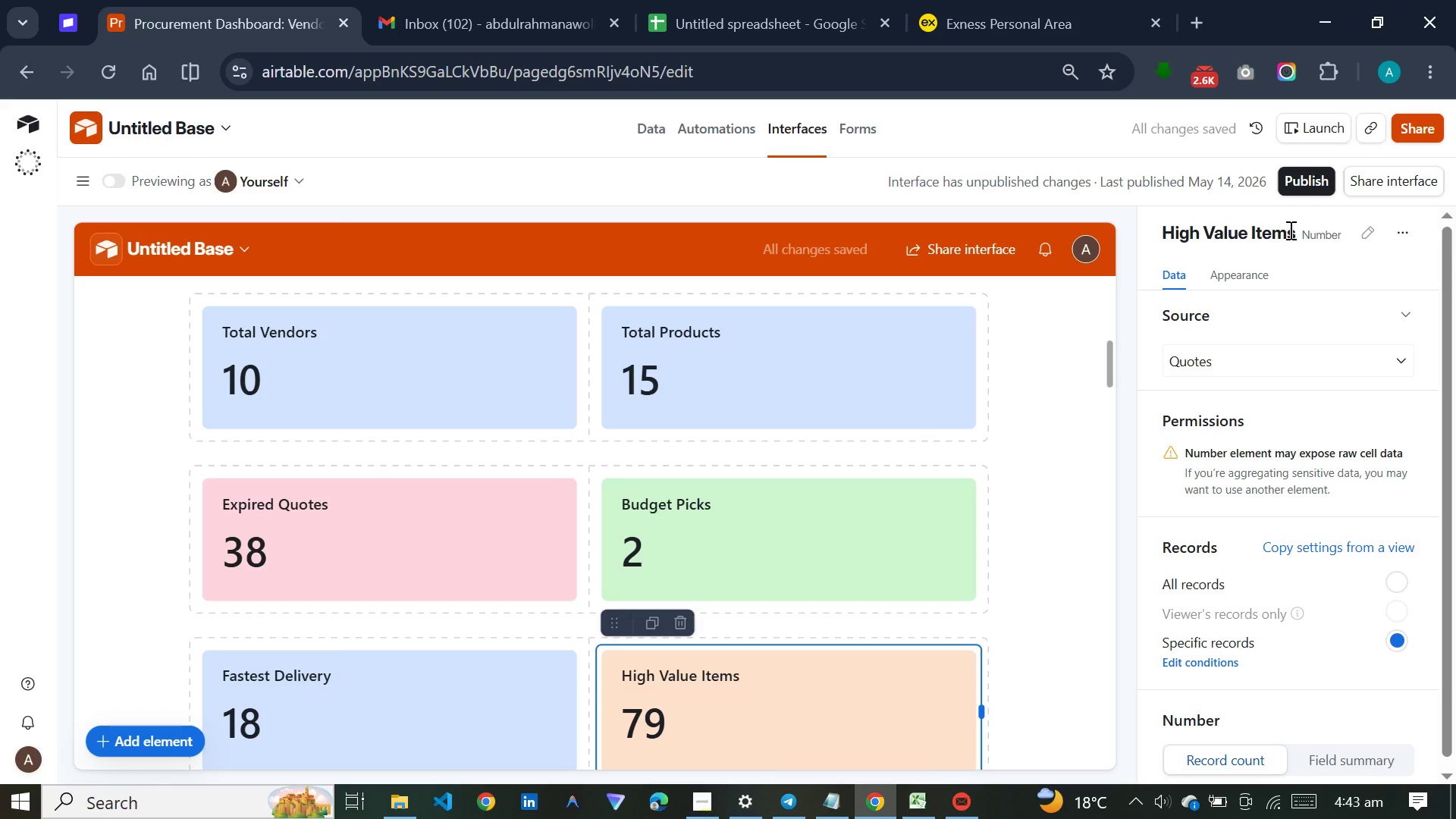 
 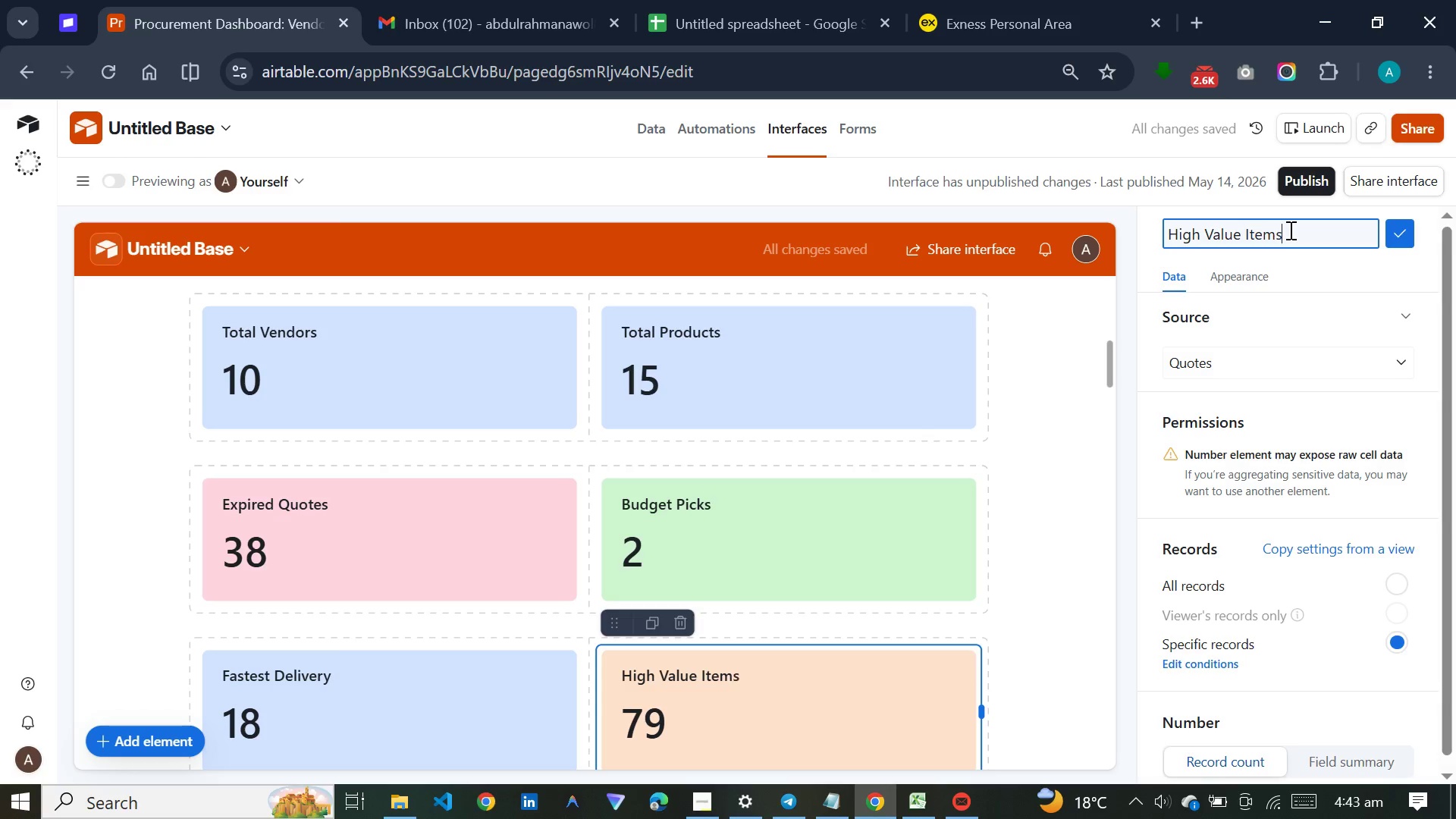 
key(Enter)
 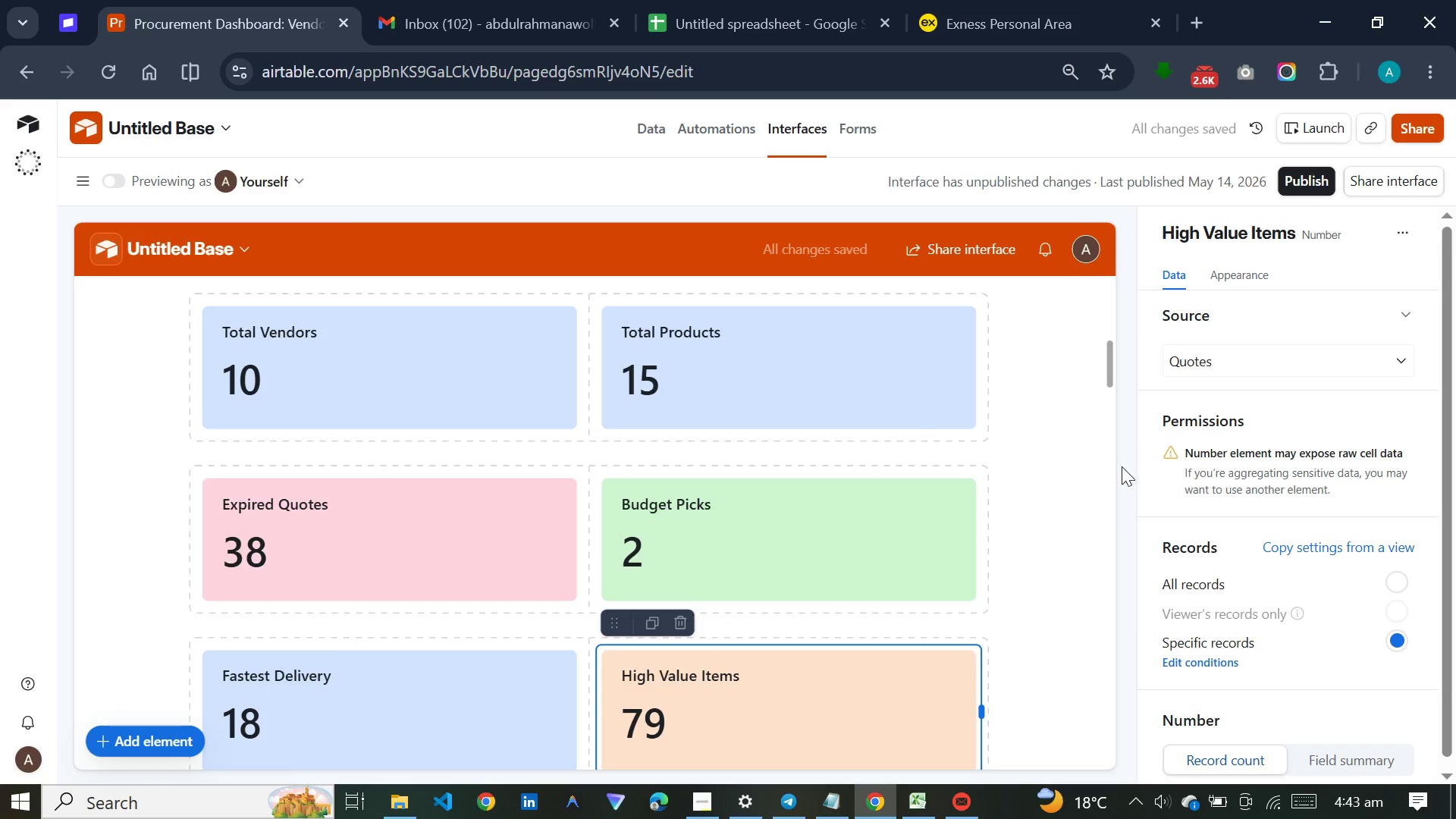 
scroll: coordinate [1106, 478], scroll_direction: down, amount: 33.0
 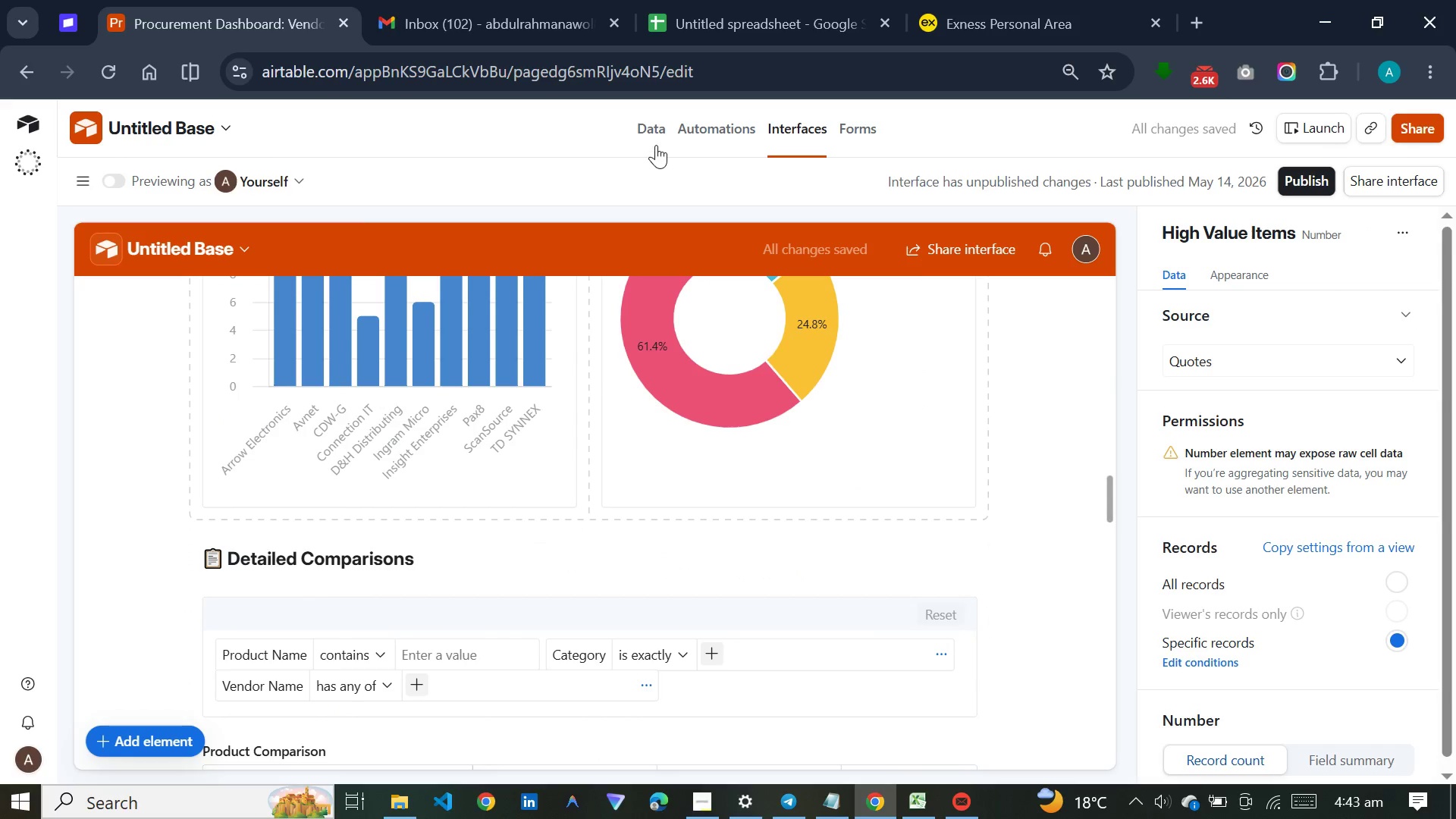 
left_click([656, 142])
 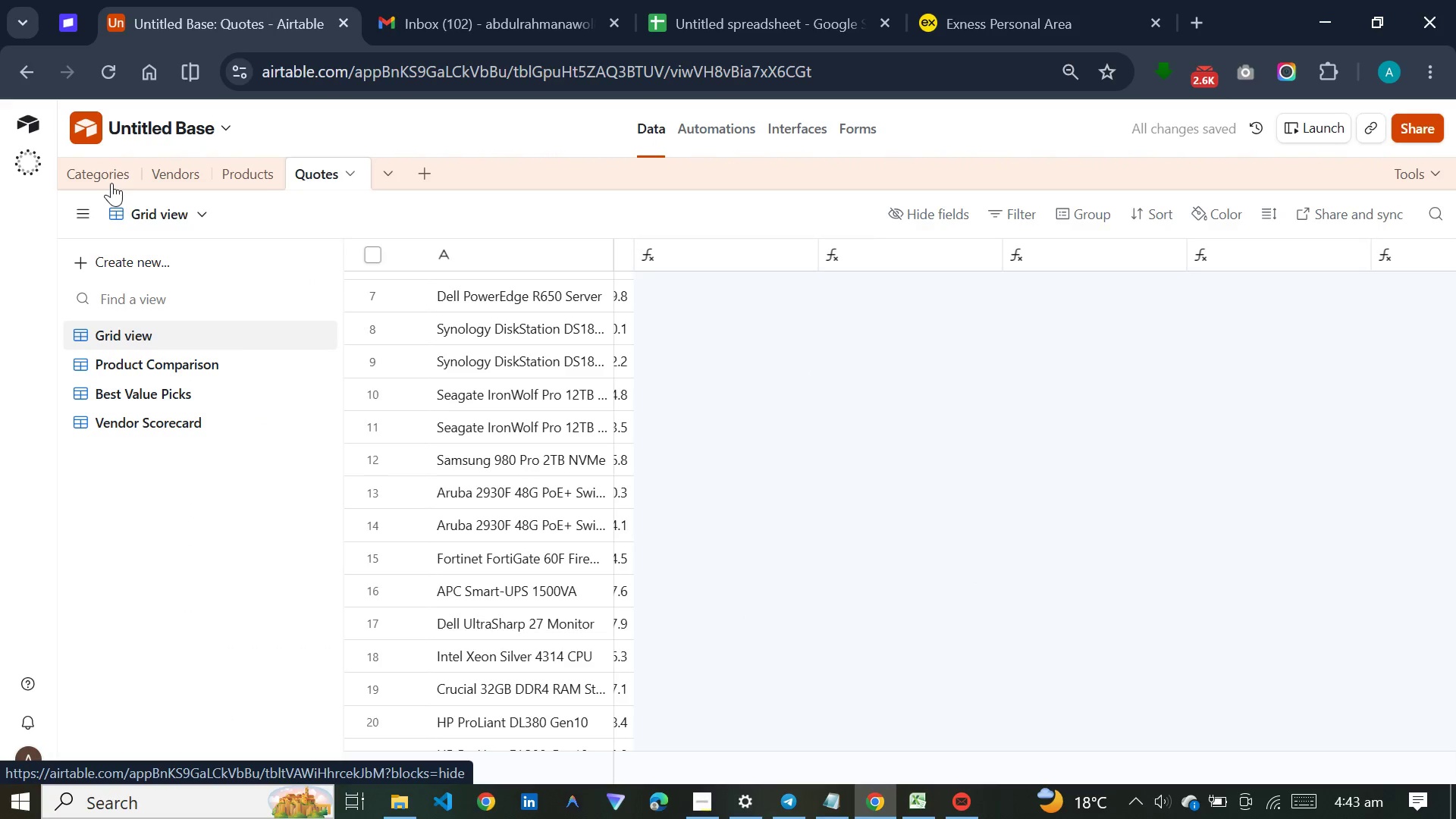 
left_click([111, 182])
 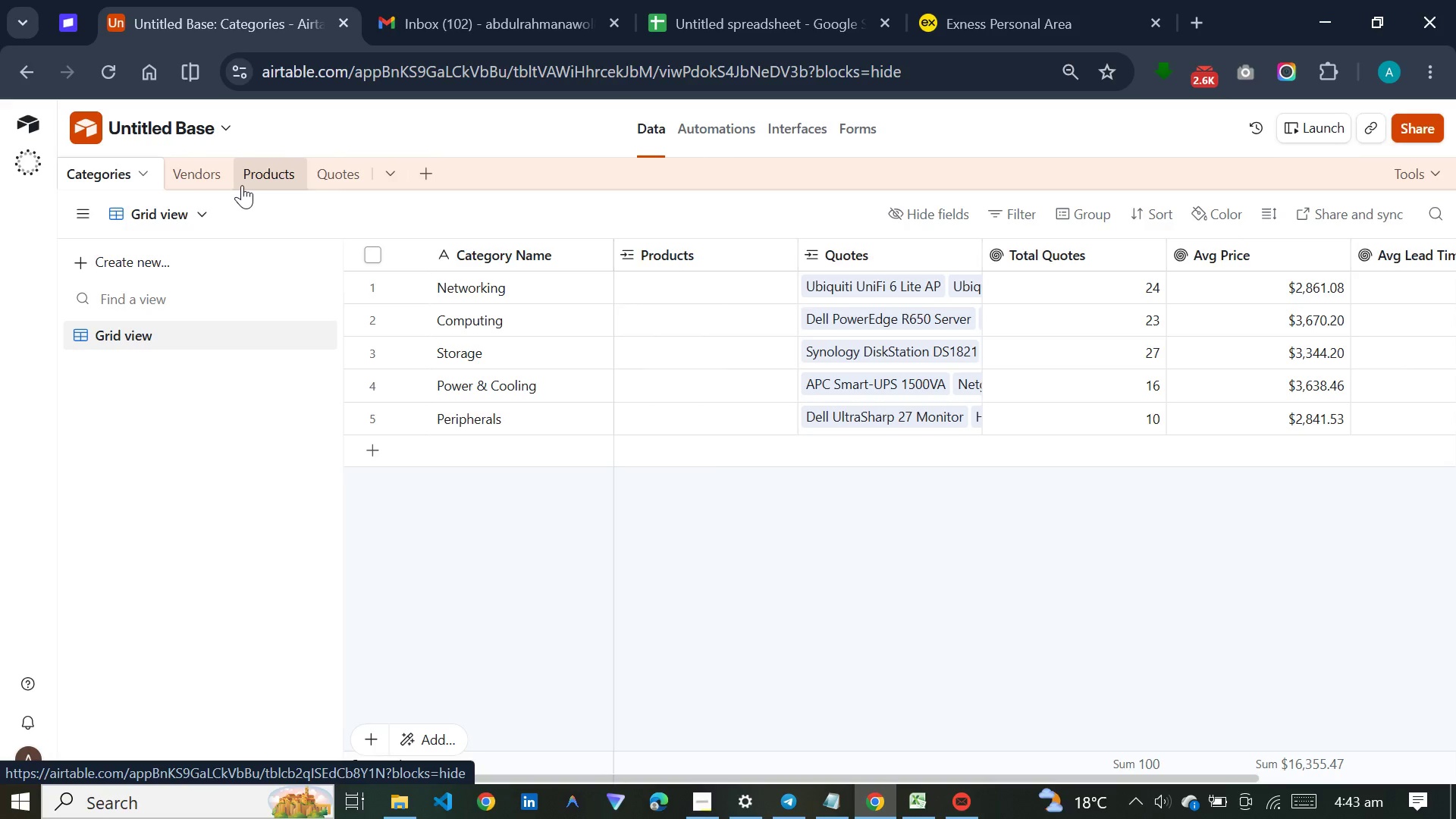 
wait(20.47)
 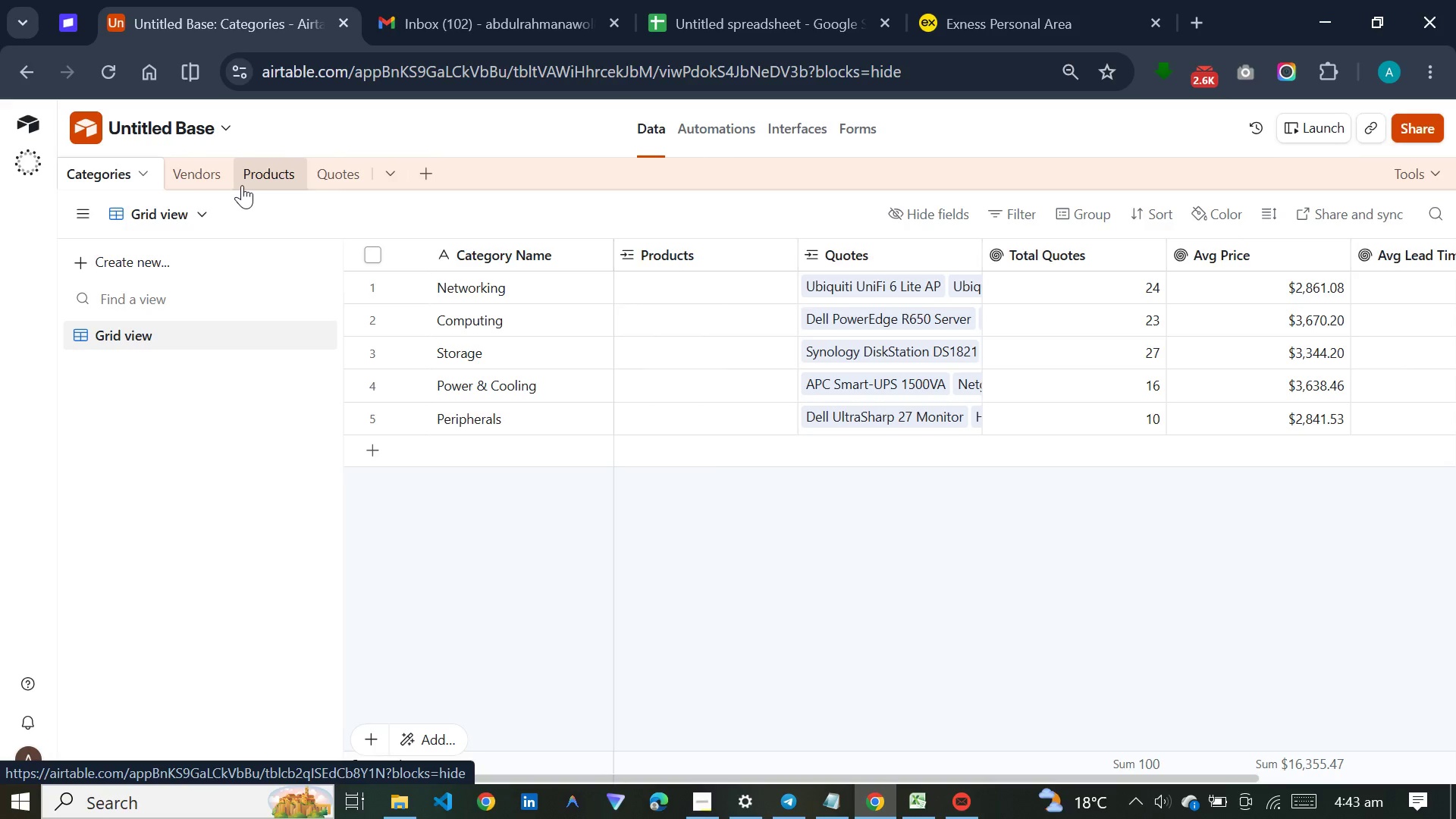 
left_click_drag(start_coordinate=[616, 782], to_coordinate=[537, 743])
 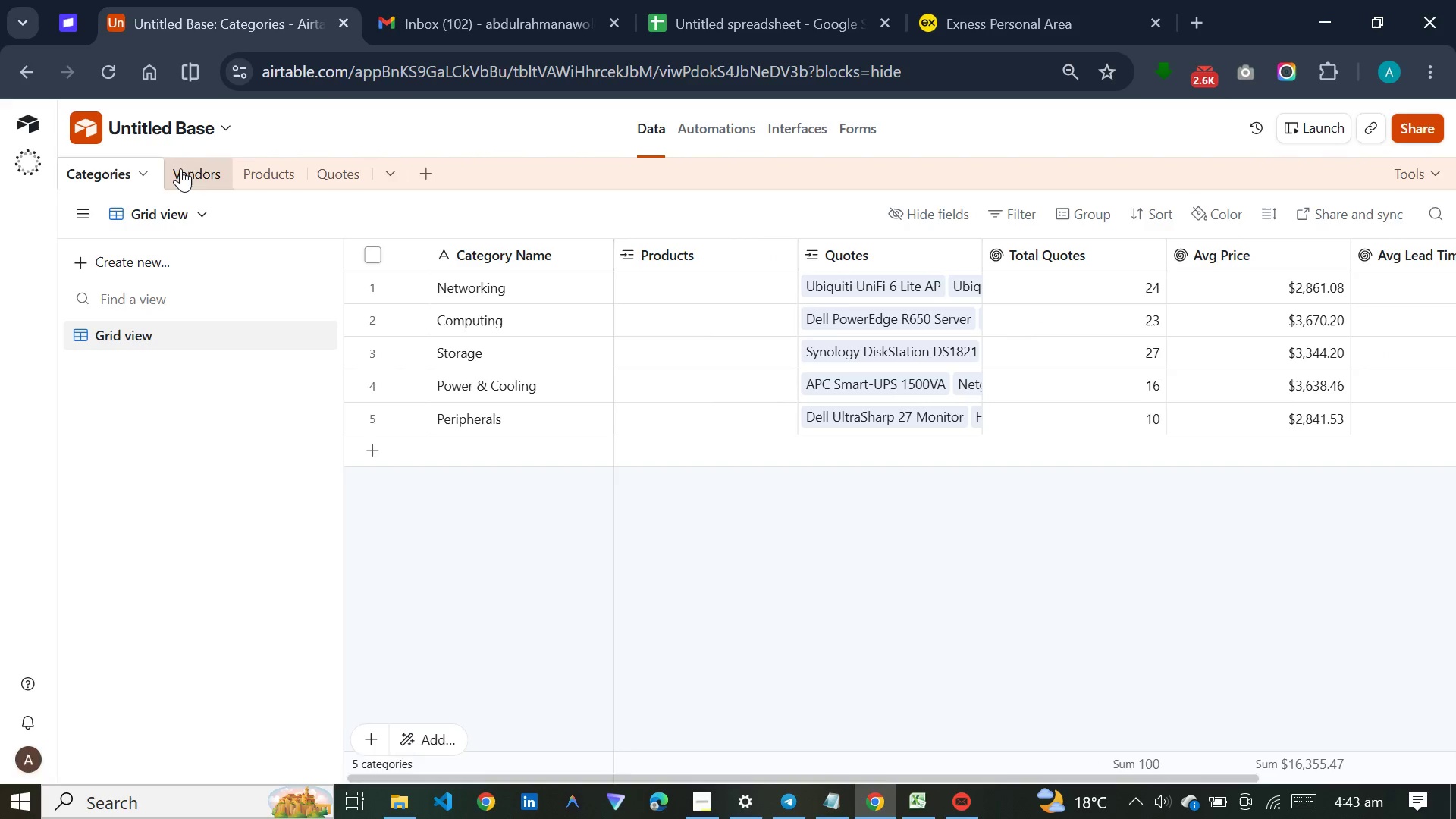 
left_click([180, 168])
 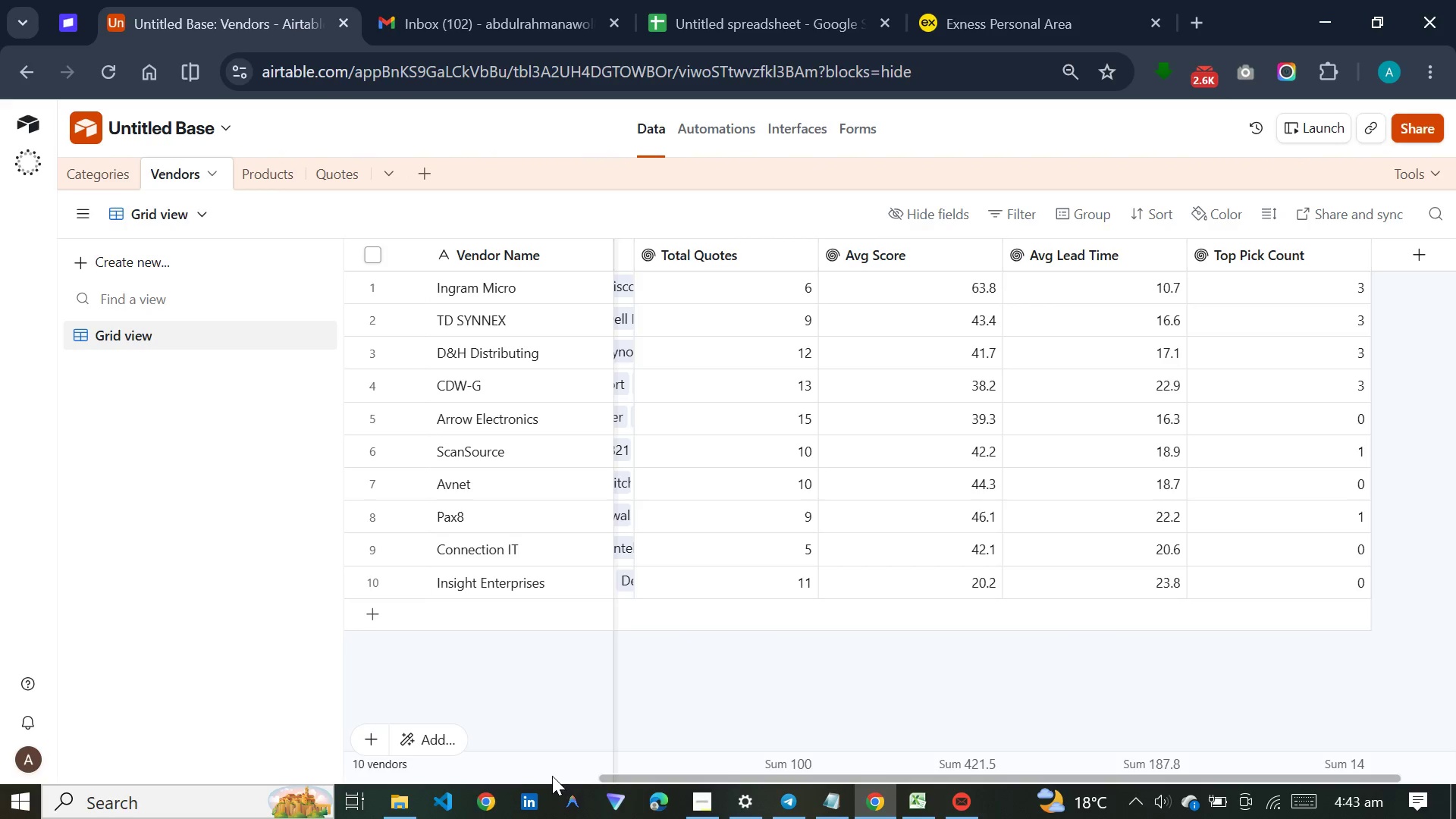 
left_click_drag(start_coordinate=[697, 773], to_coordinate=[334, 742])
 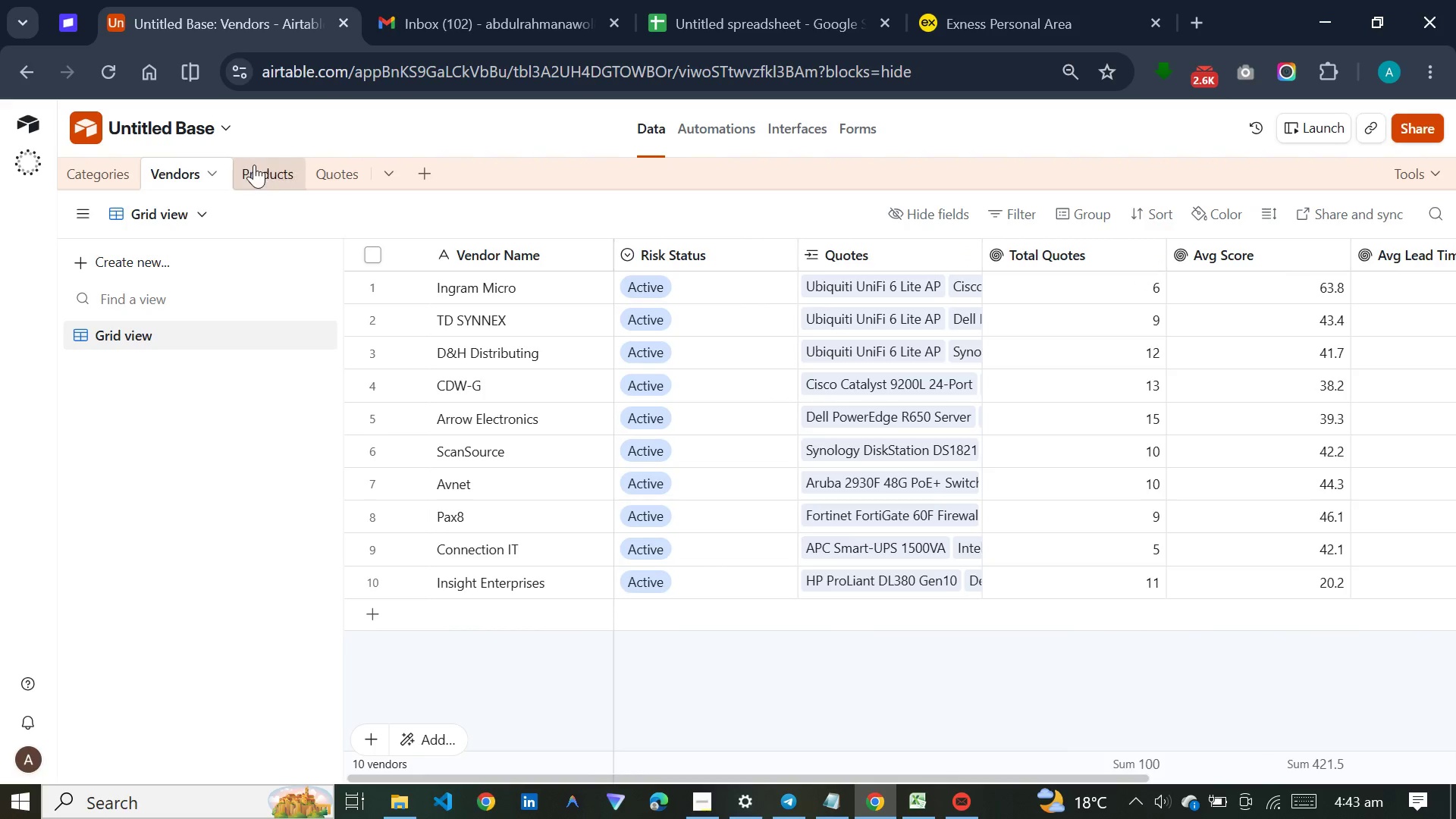 
left_click([254, 165])
 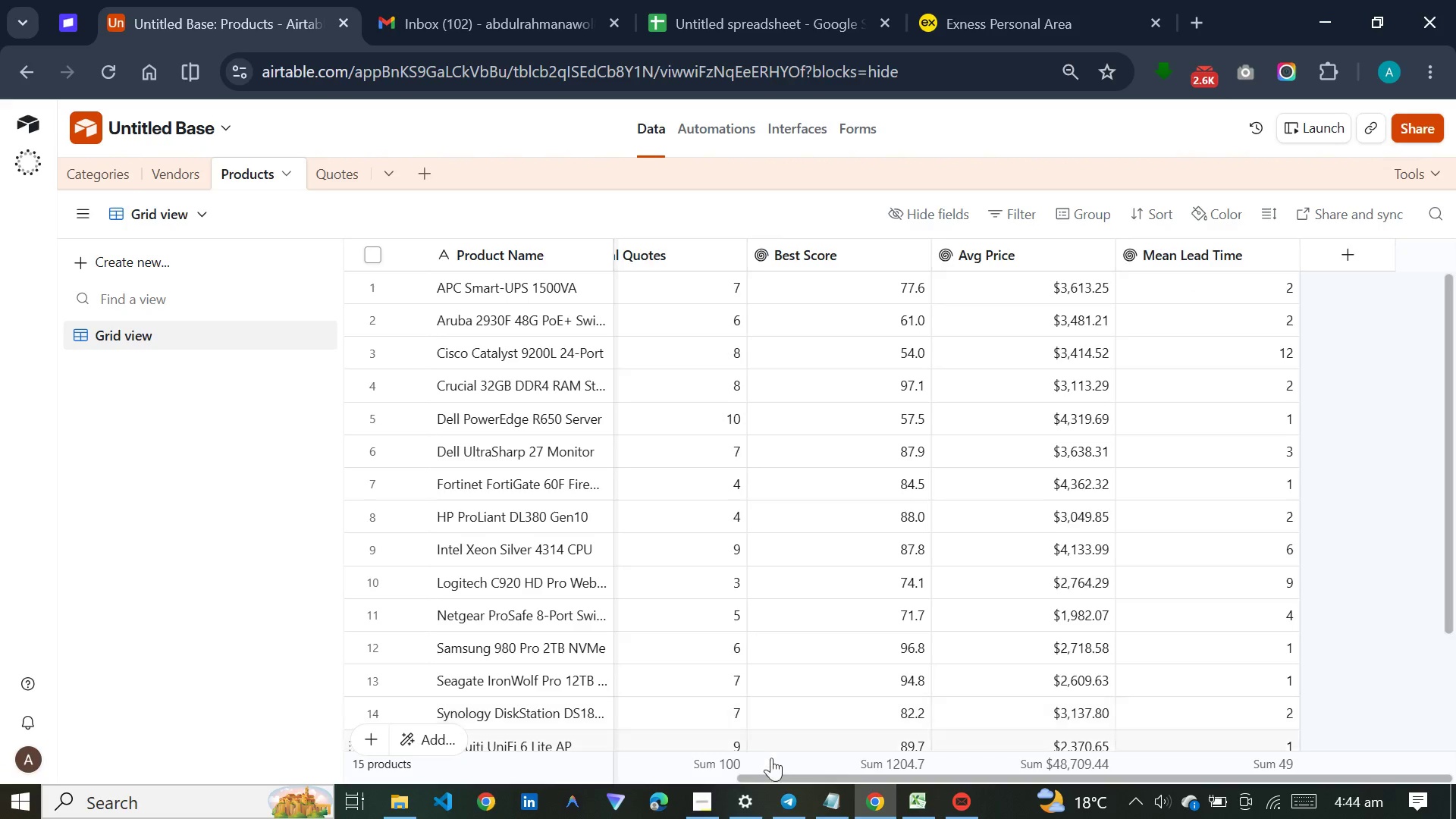 
left_click_drag(start_coordinate=[765, 776], to_coordinate=[269, 726])
 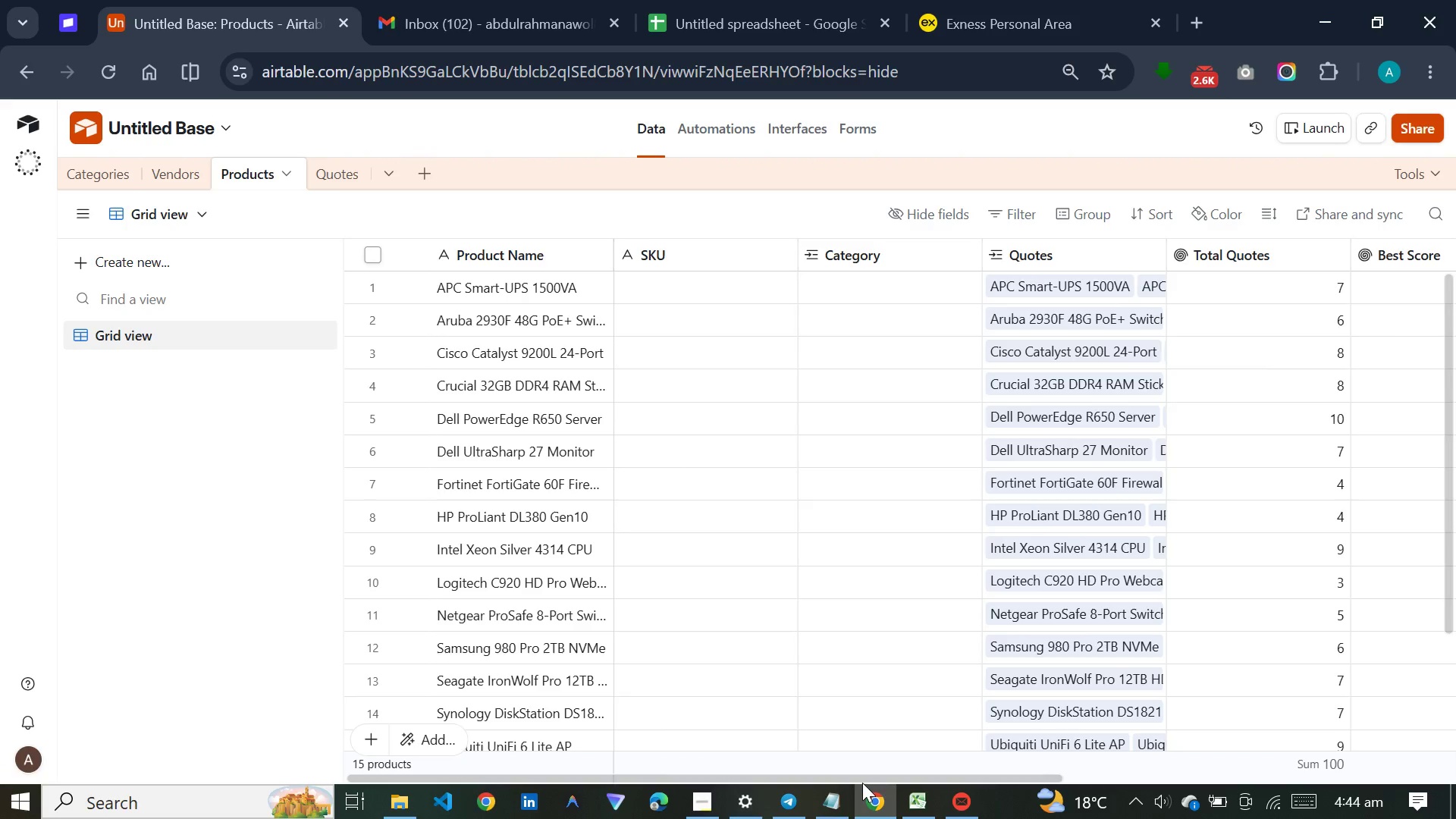 
left_click_drag(start_coordinate=[862, 780], to_coordinate=[1324, 720])
 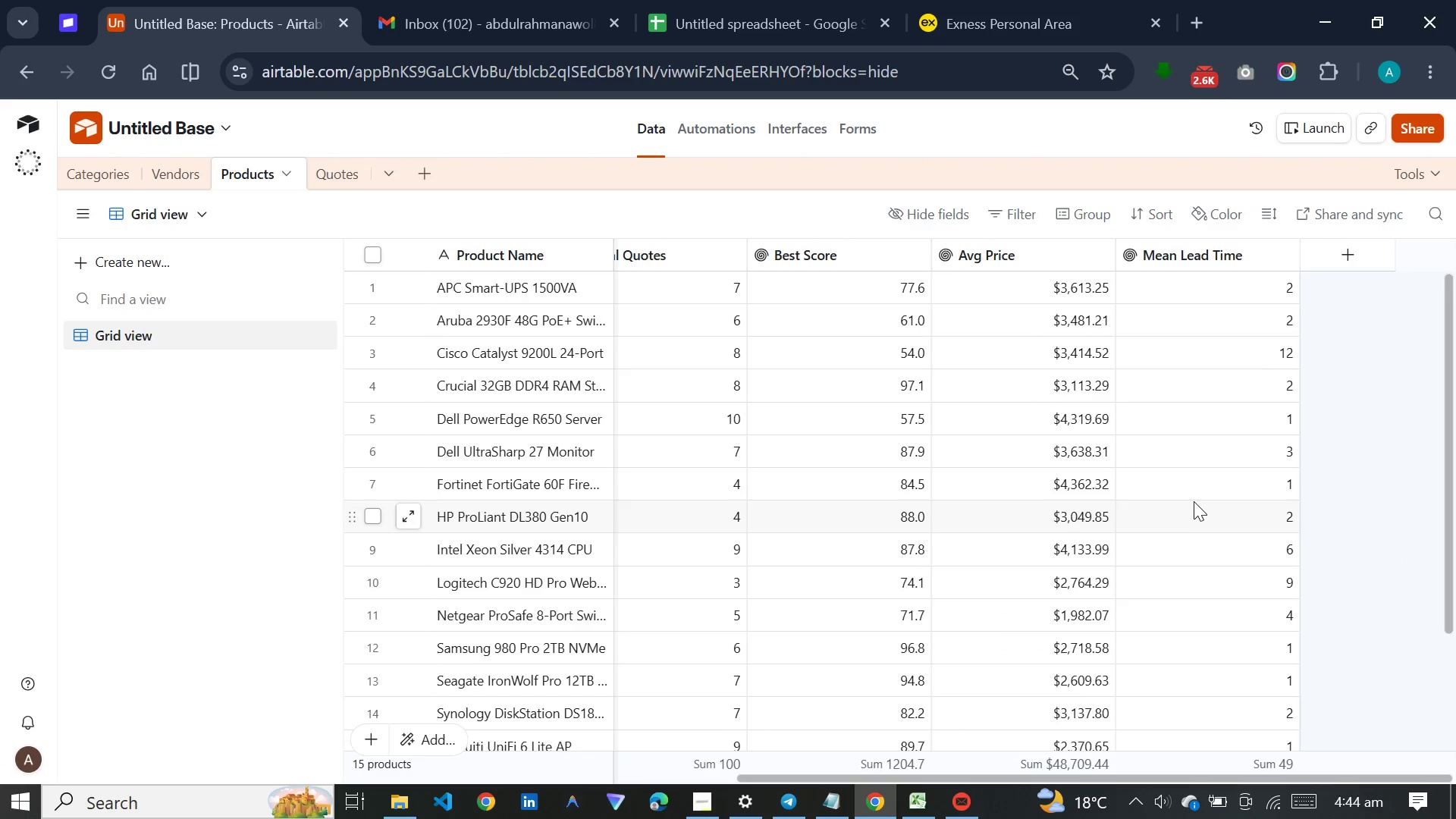 
scroll: coordinate [1194, 491], scroll_direction: down, amount: 8.0
 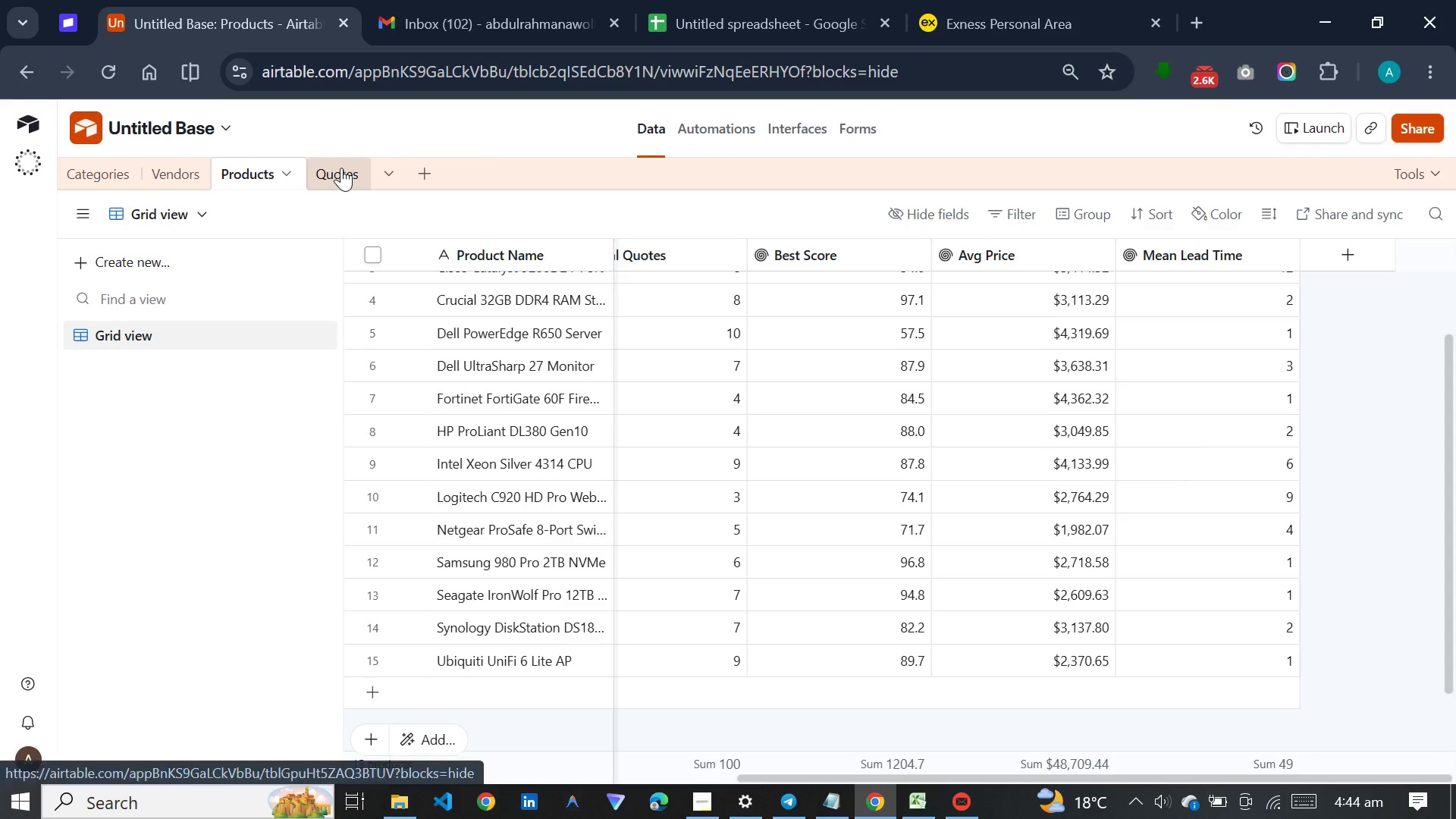 
left_click([341, 168])
 